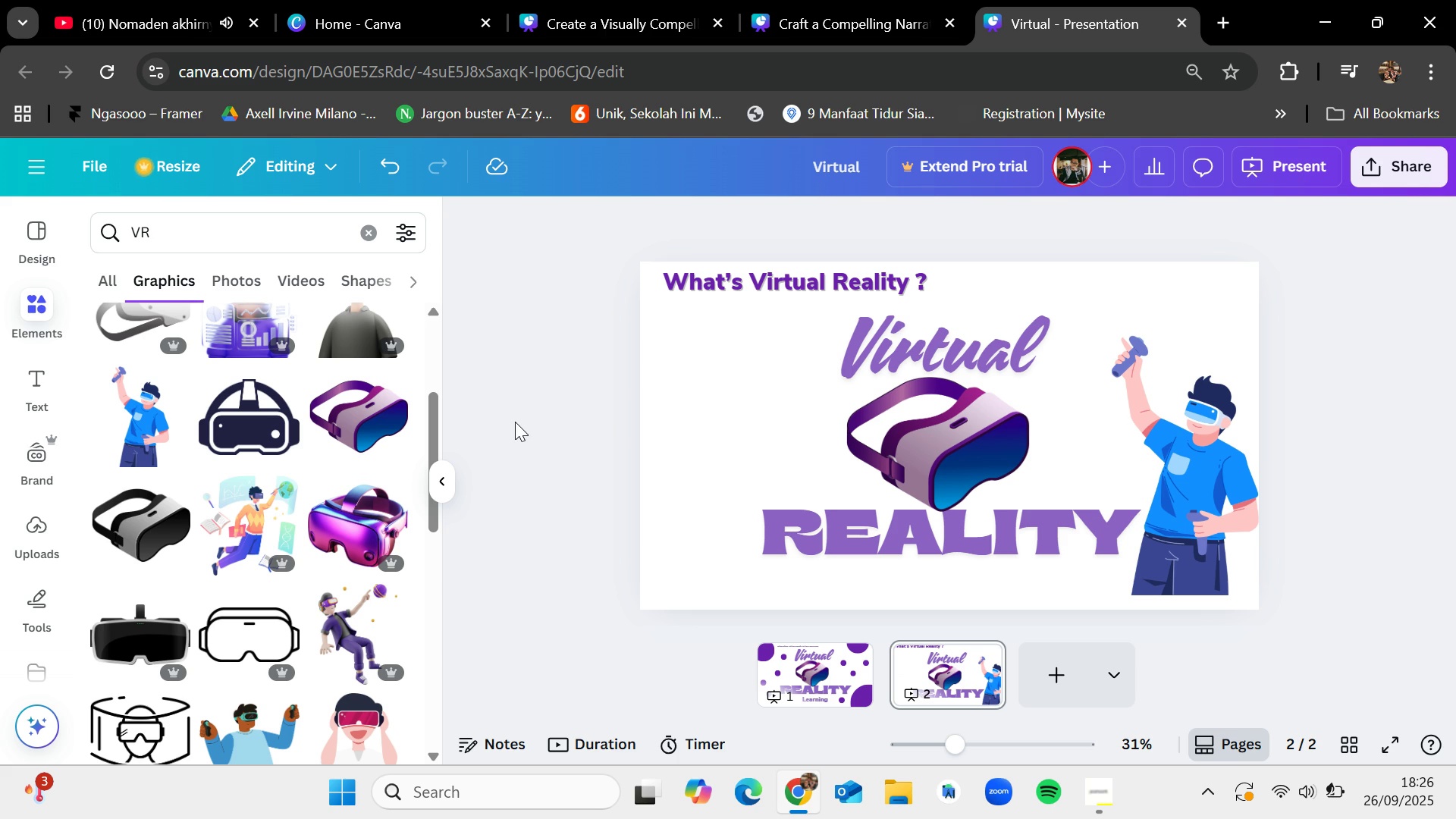 
scroll: coordinate [287, 554], scroll_direction: down, amount: 2.0
 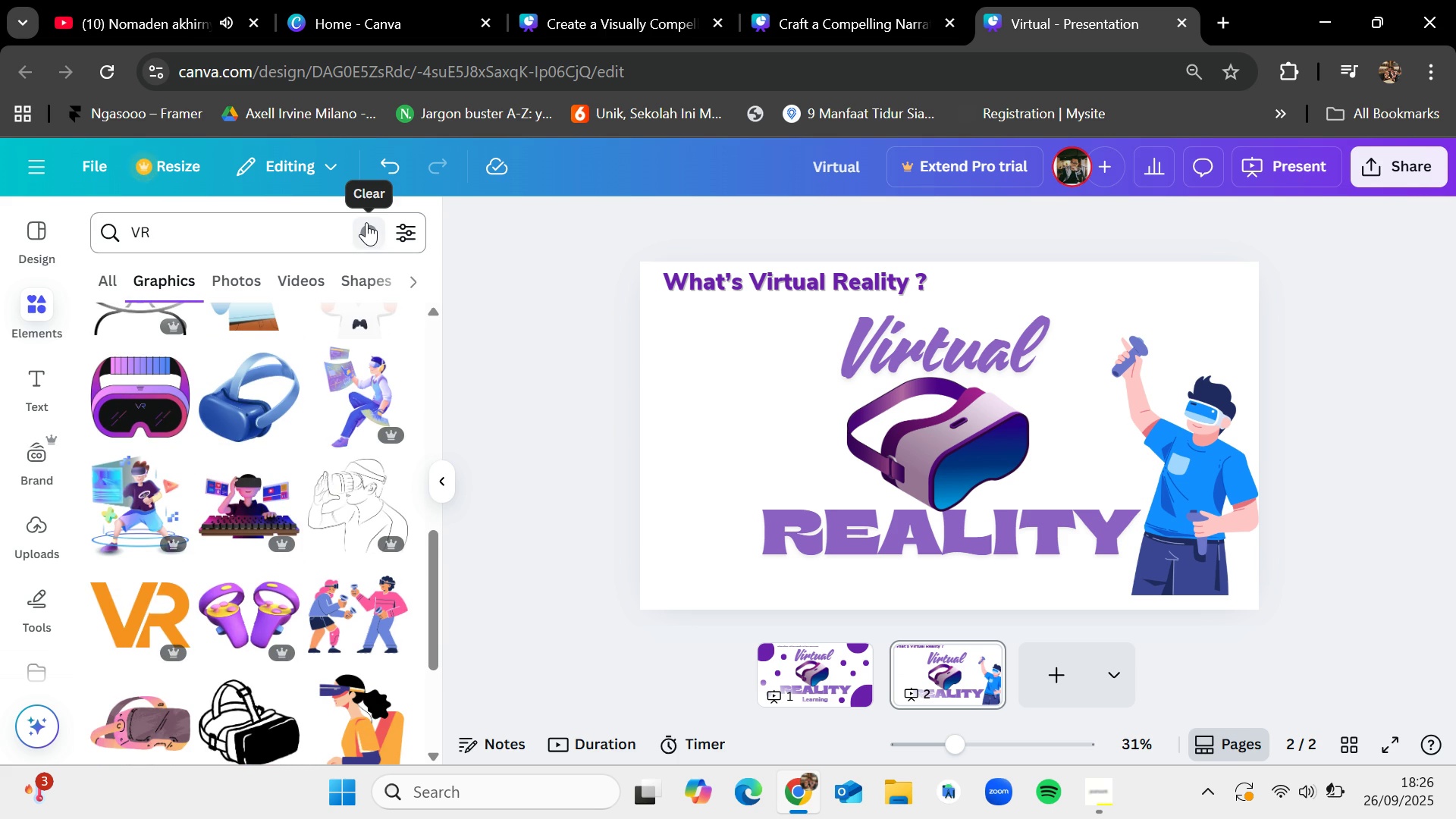 
wait(5.68)
 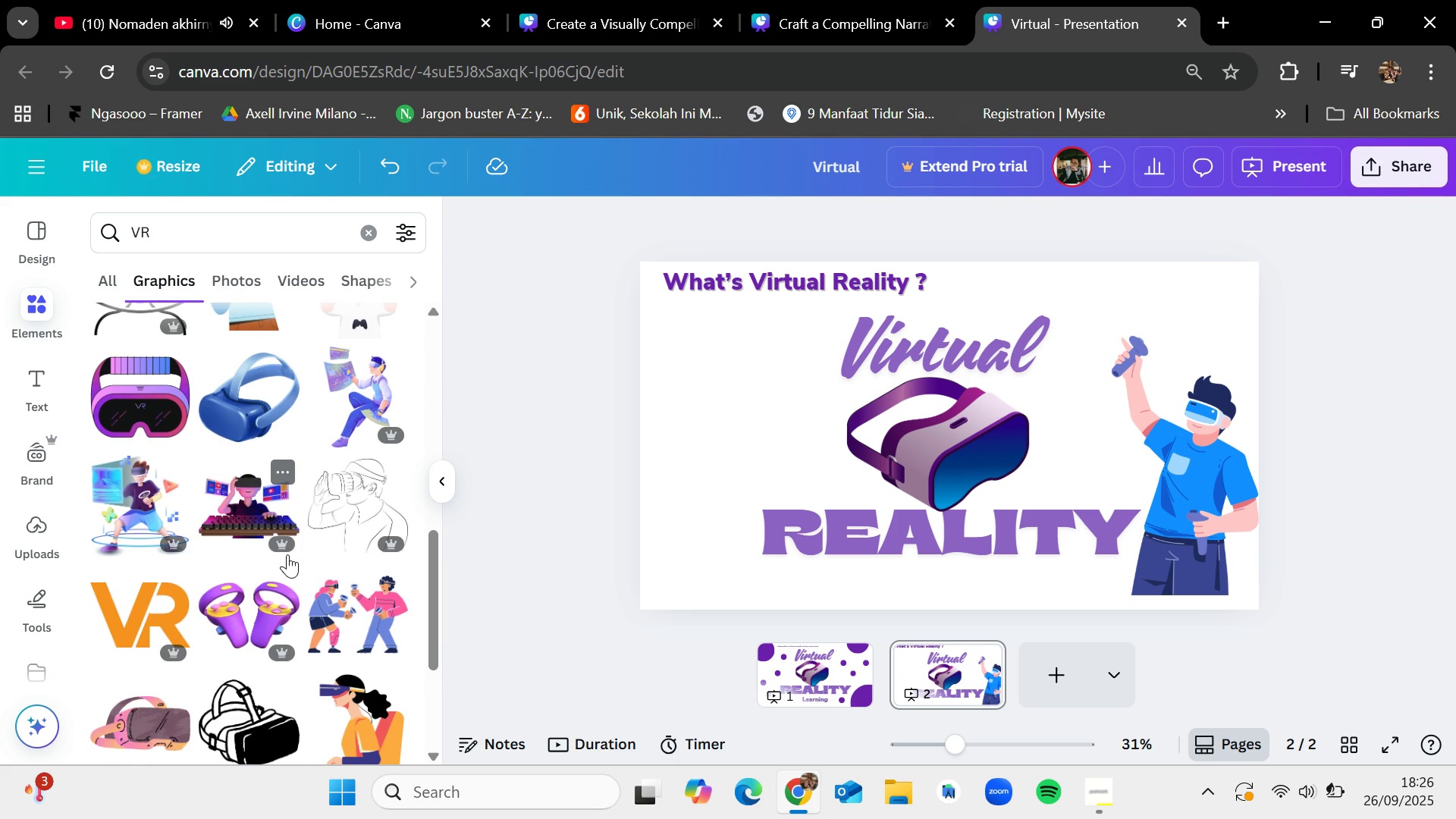 
left_click([371, 226])
 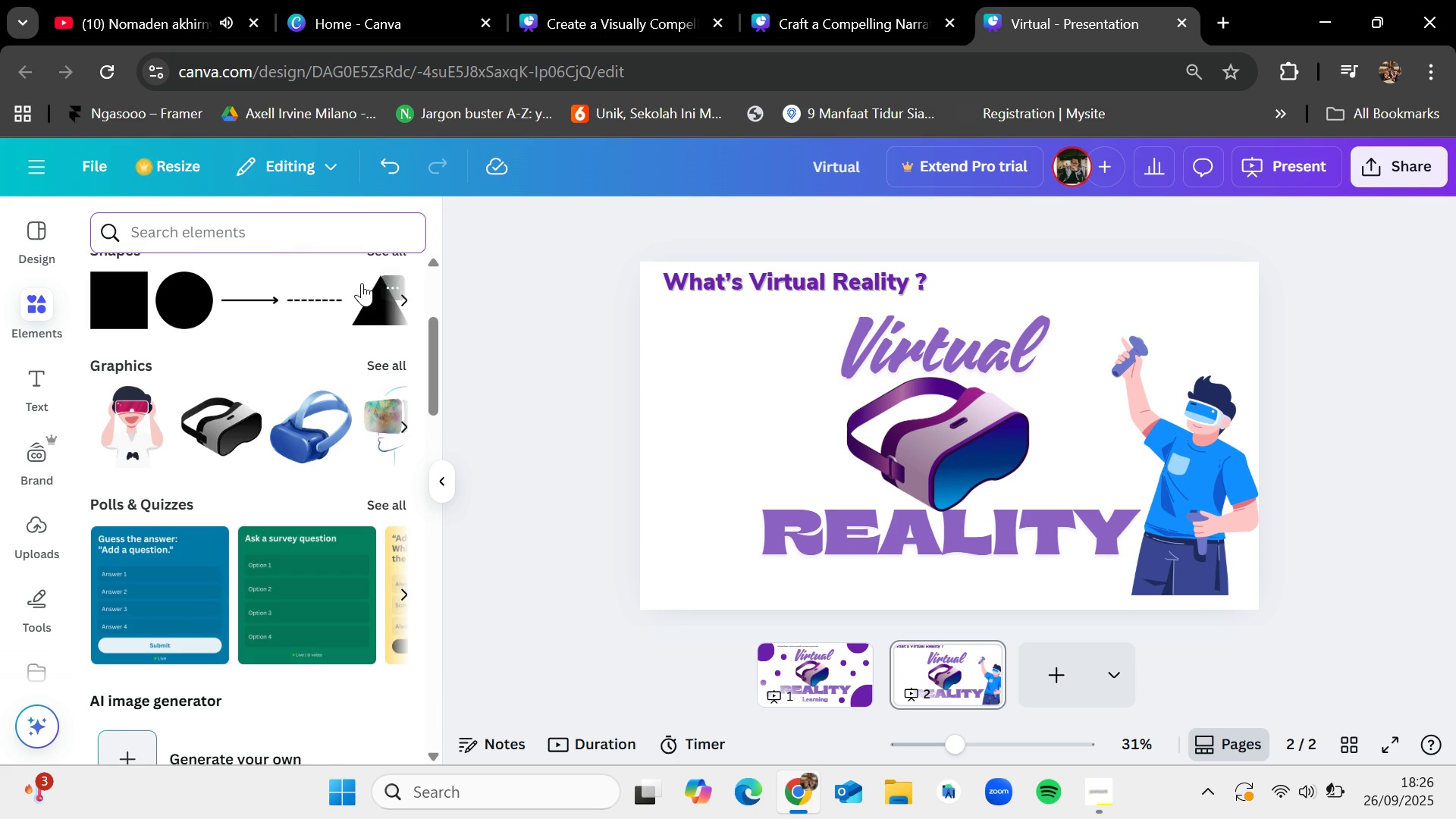 
scroll: coordinate [418, 368], scroll_direction: up, amount: 2.0
 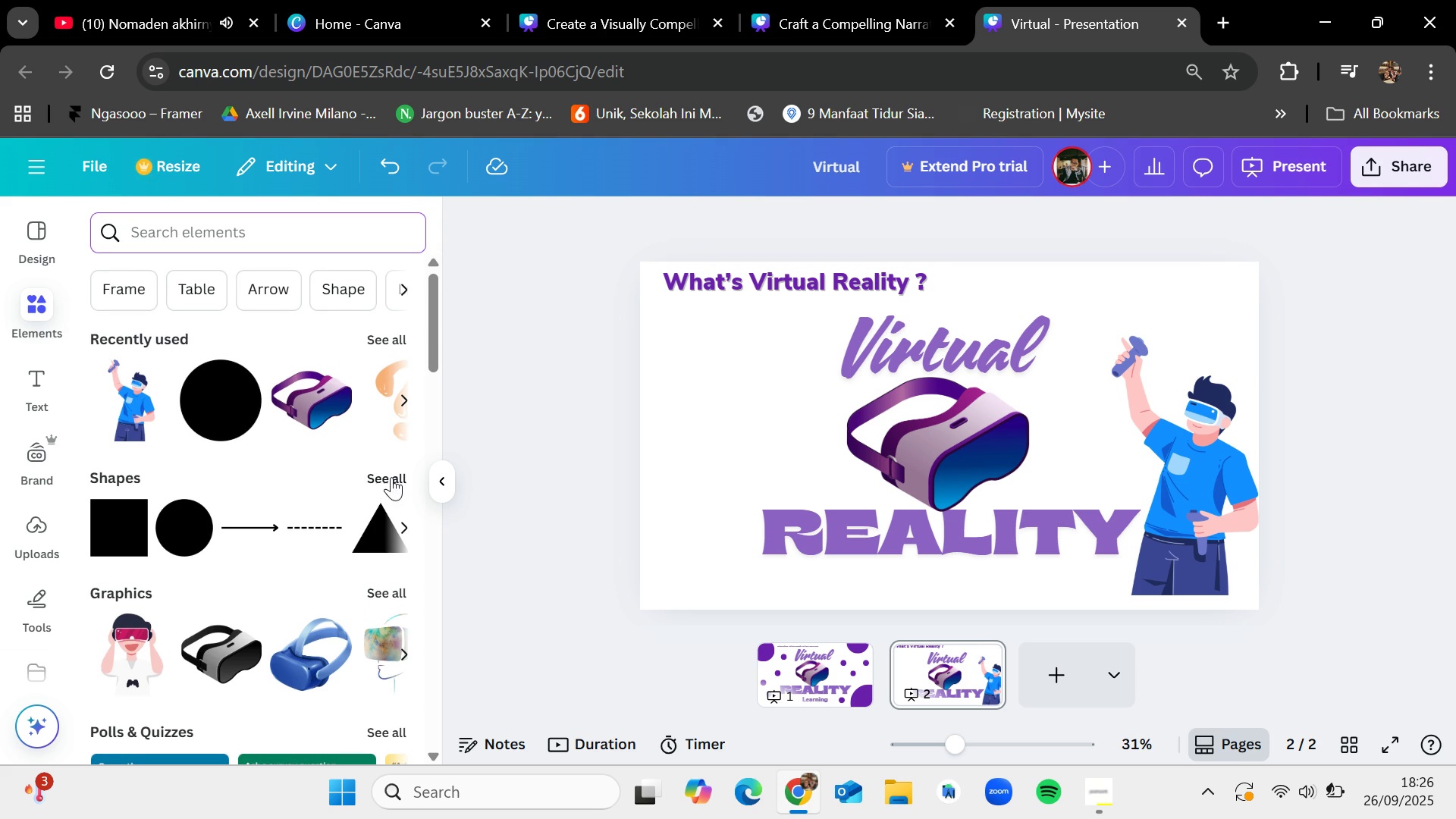 
left_click([391, 477])
 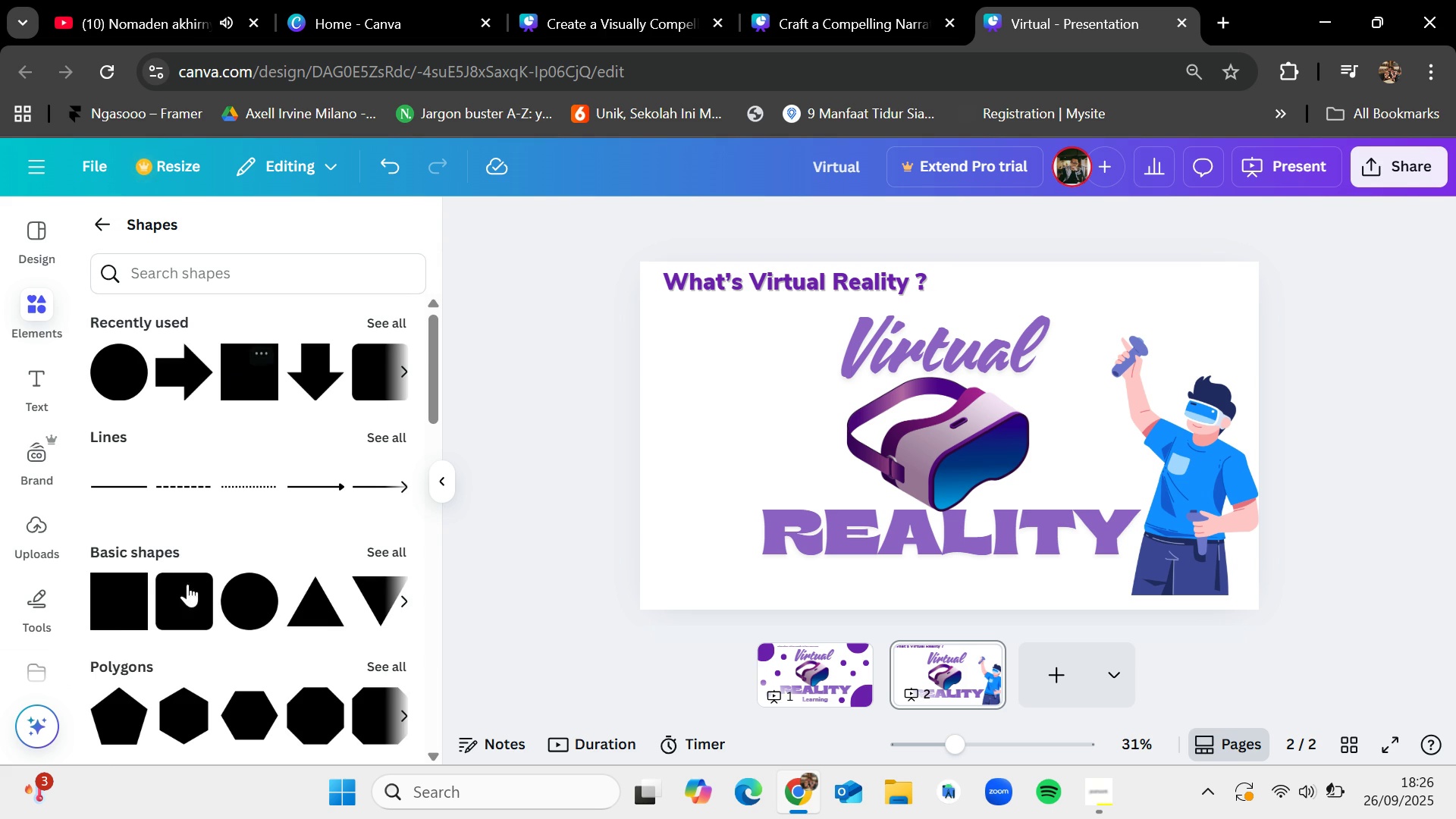 
left_click_drag(start_coordinate=[121, 607], to_coordinate=[673, 405])
 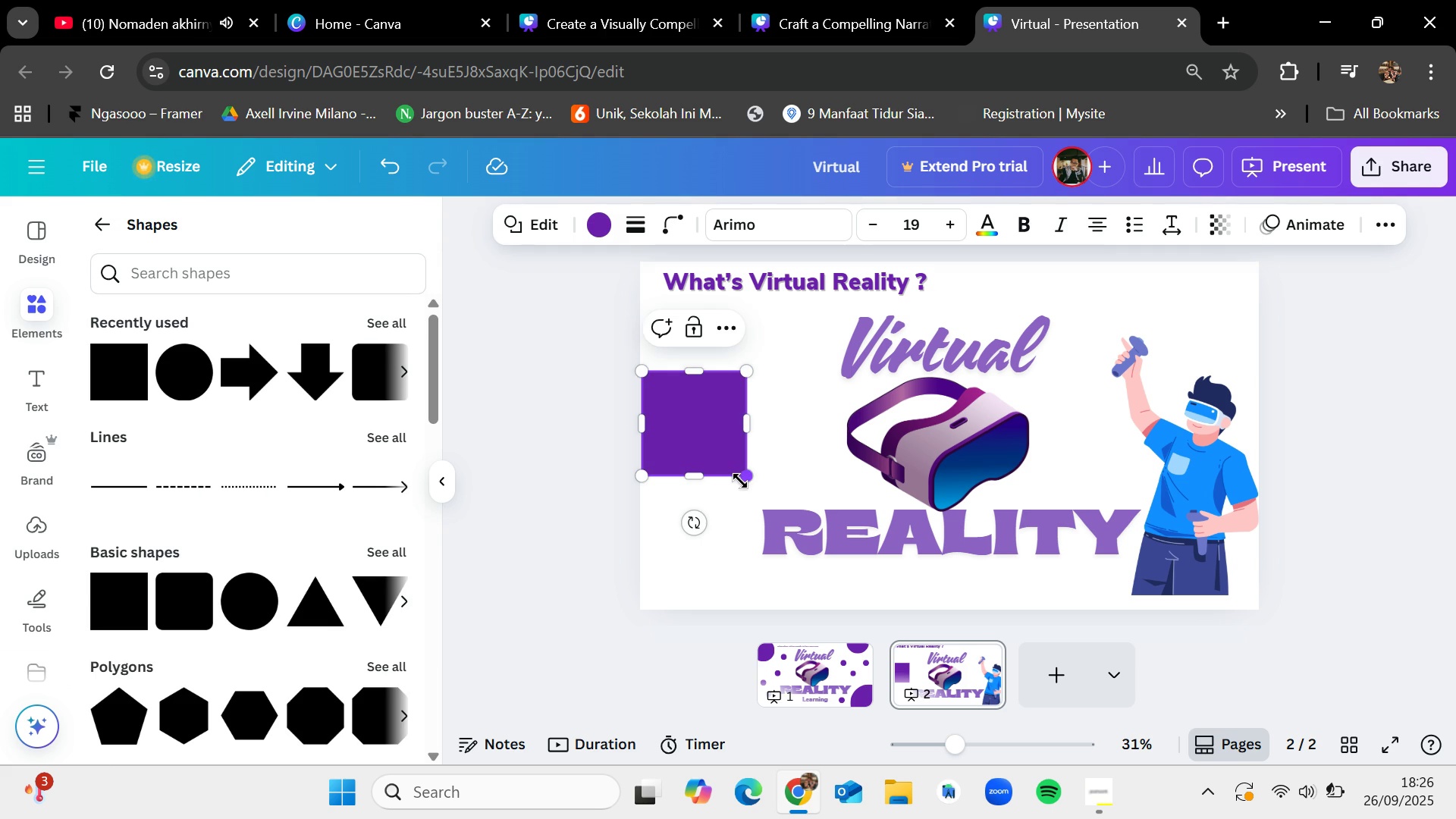 
left_click_drag(start_coordinate=[743, 479], to_coordinate=[774, 509])
 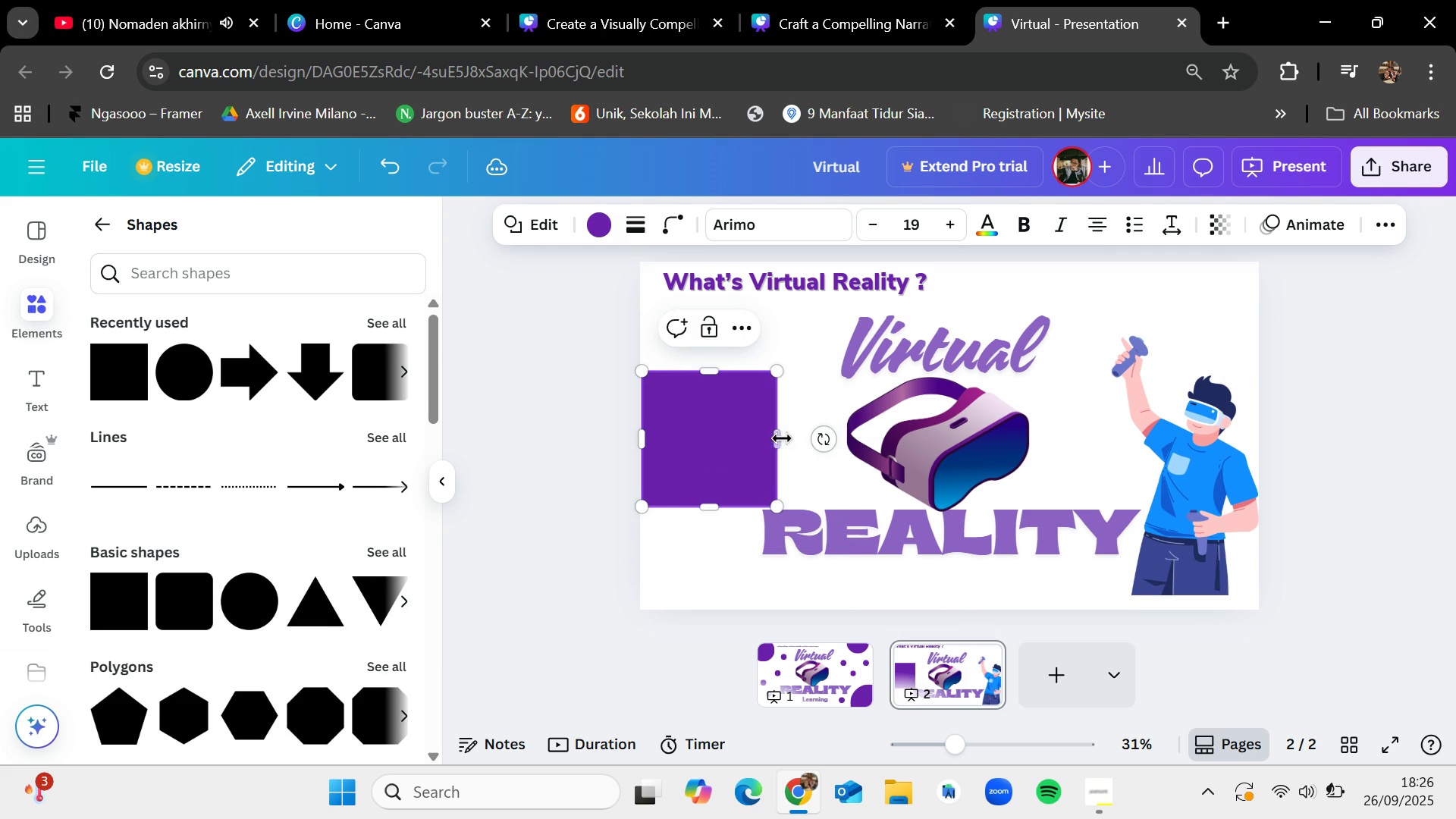 
left_click_drag(start_coordinate=[777, 438], to_coordinate=[738, 437])
 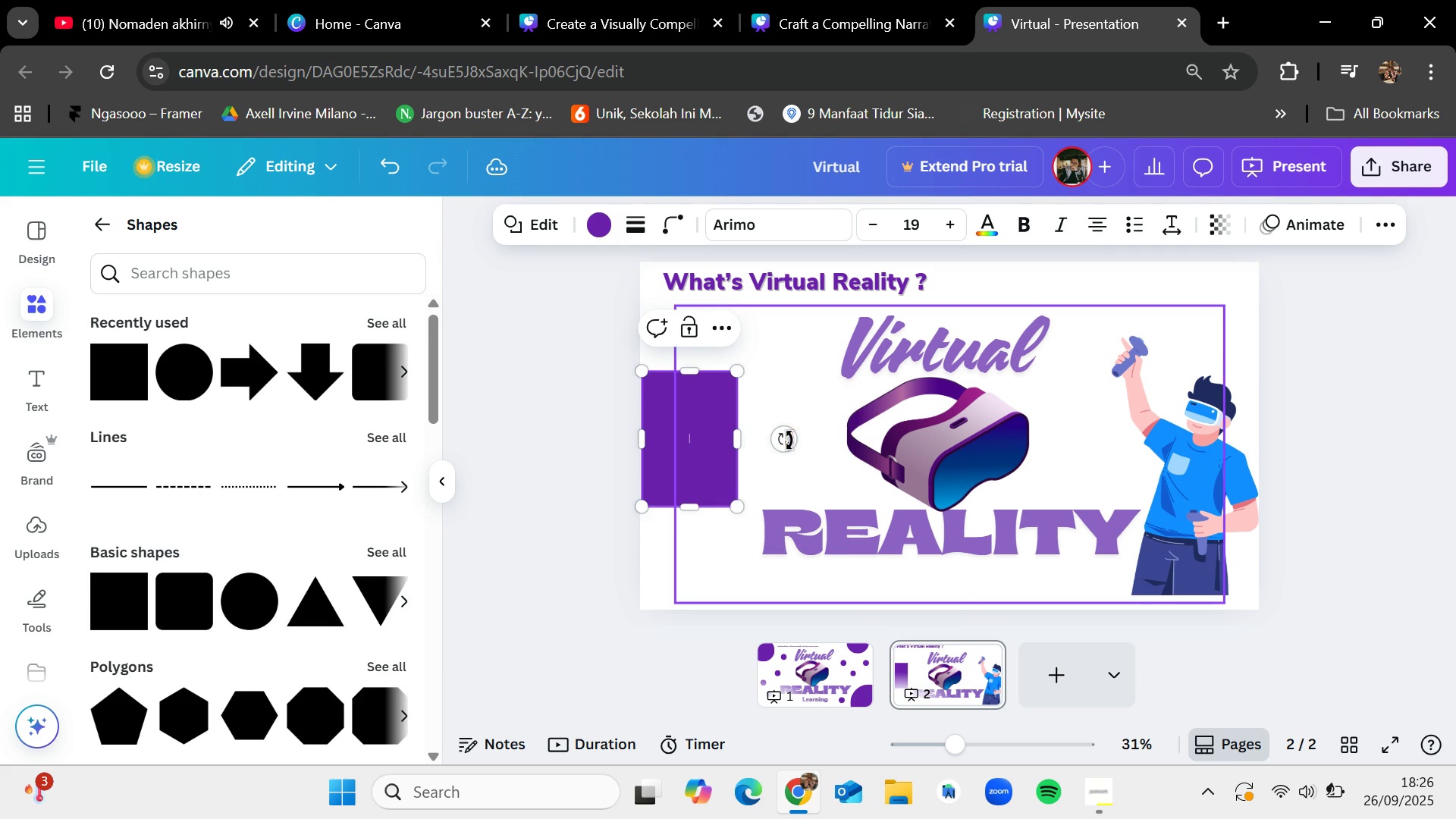 
left_click_drag(start_coordinate=[789, 441], to_coordinate=[763, 403])
 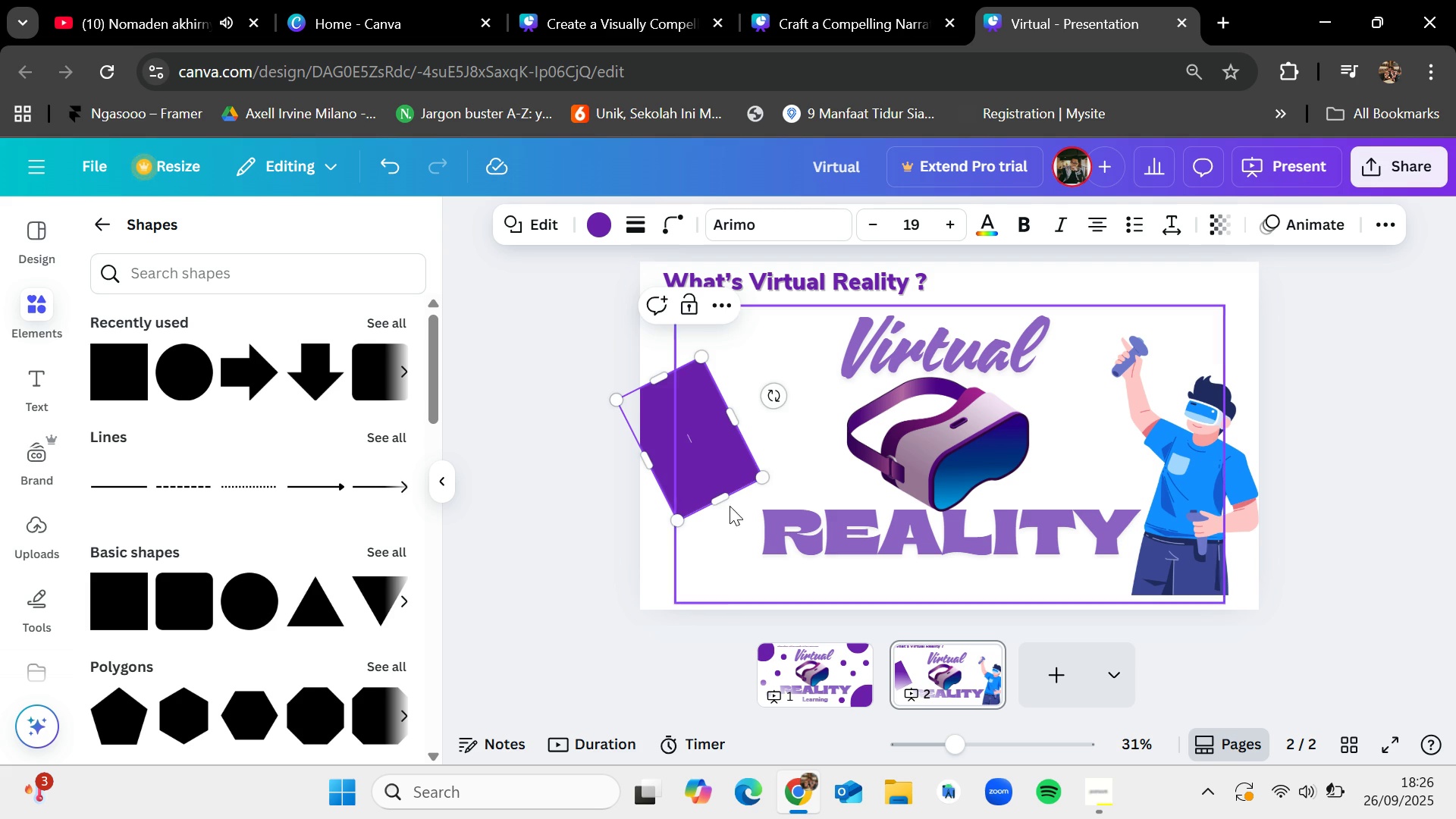 
left_click_drag(start_coordinate=[725, 497], to_coordinate=[812, 637])
 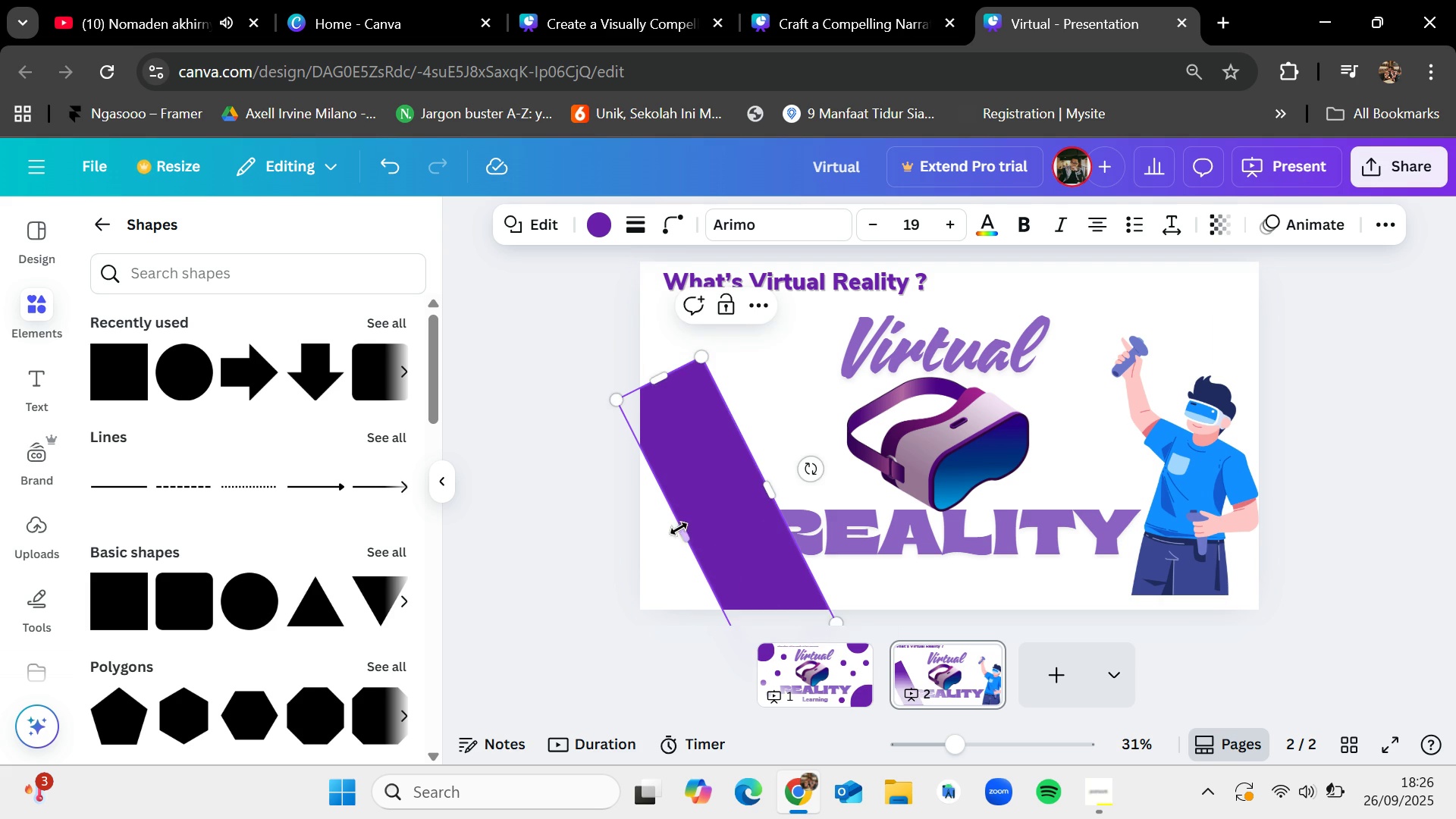 
left_click_drag(start_coordinate=[680, 526], to_coordinate=[581, 565])
 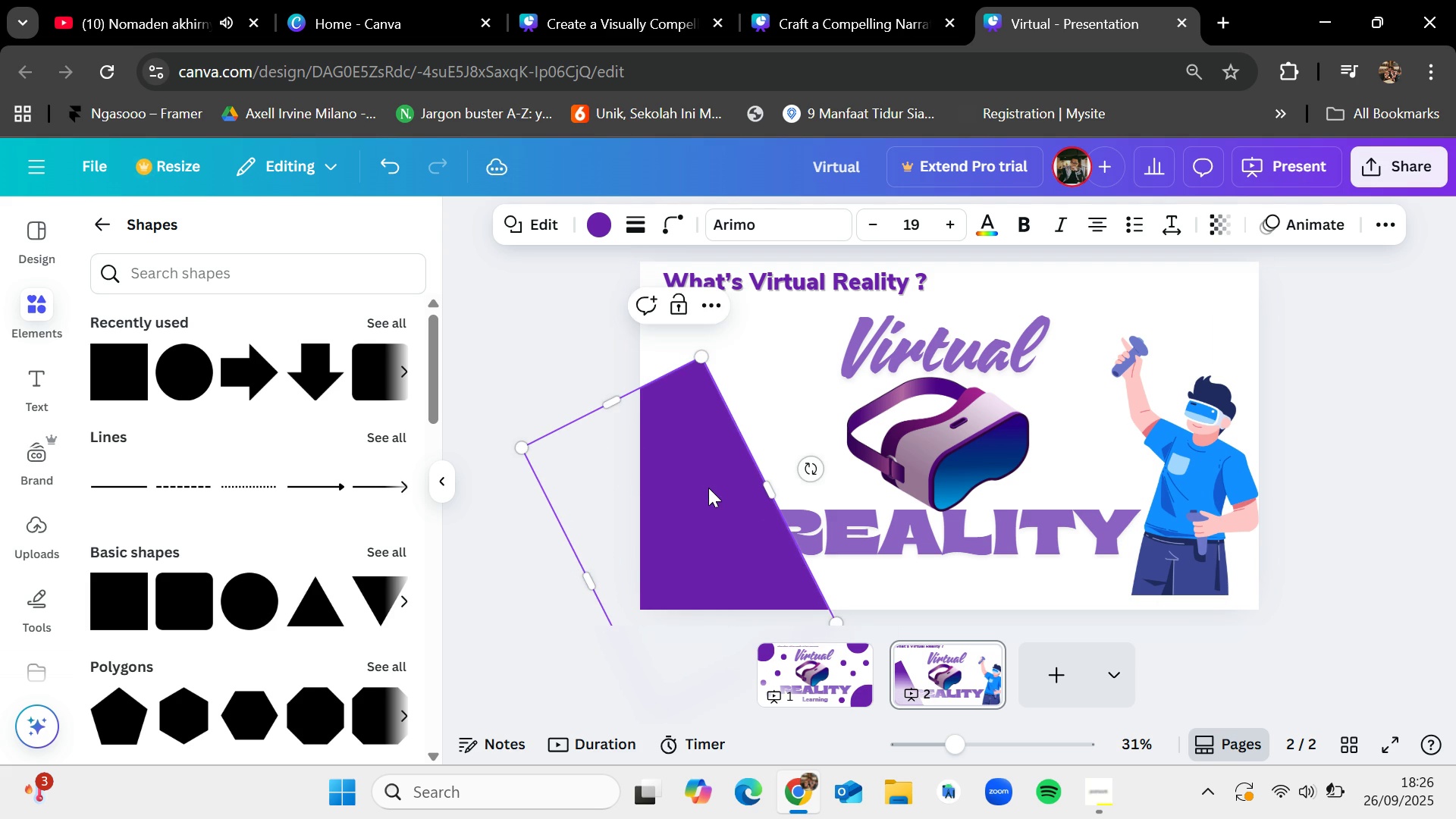 
left_click_drag(start_coordinate=[708, 488], to_coordinate=[1188, 251])
 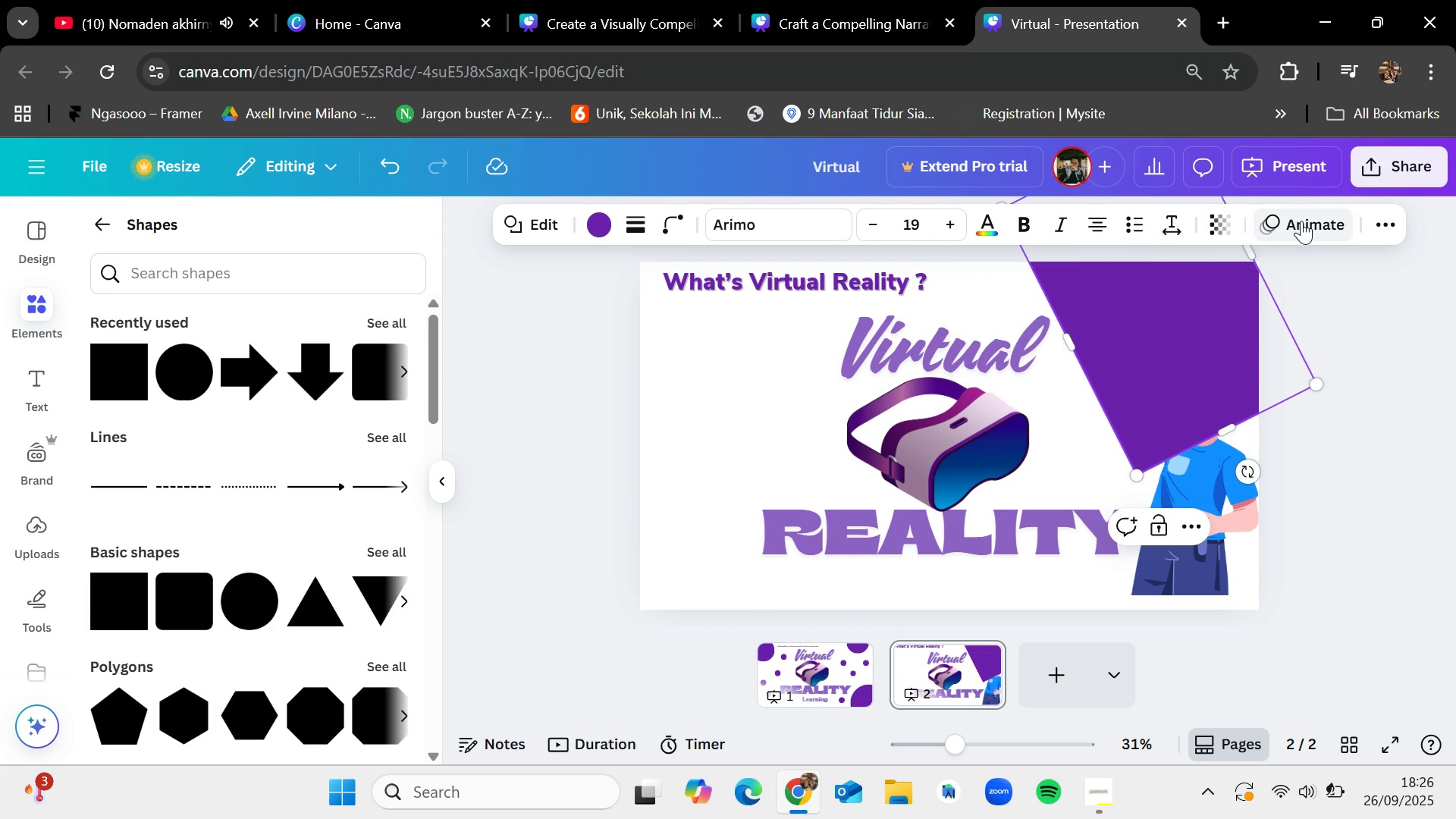 
left_click([1301, 221])
 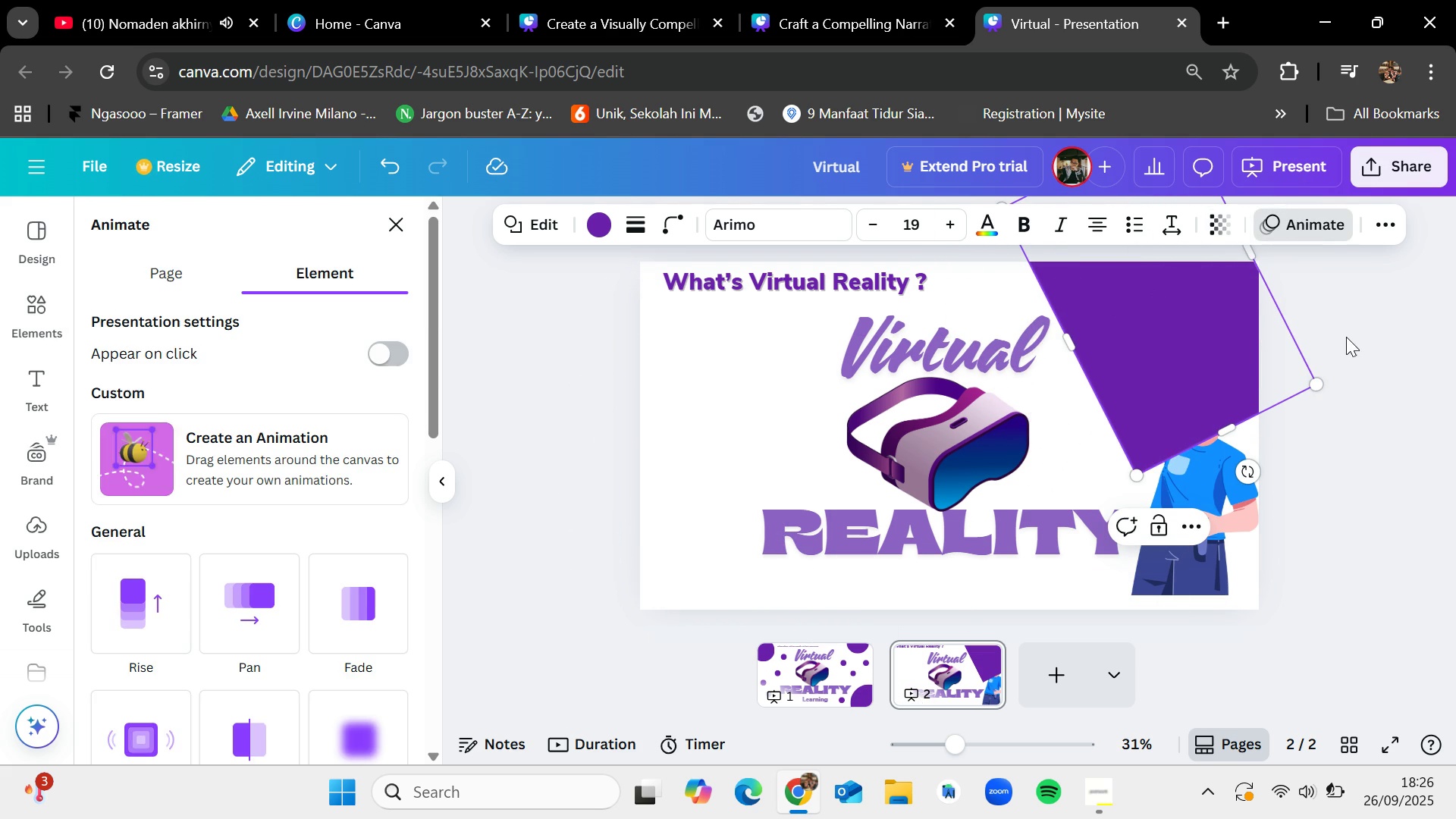 
left_click([1346, 337])
 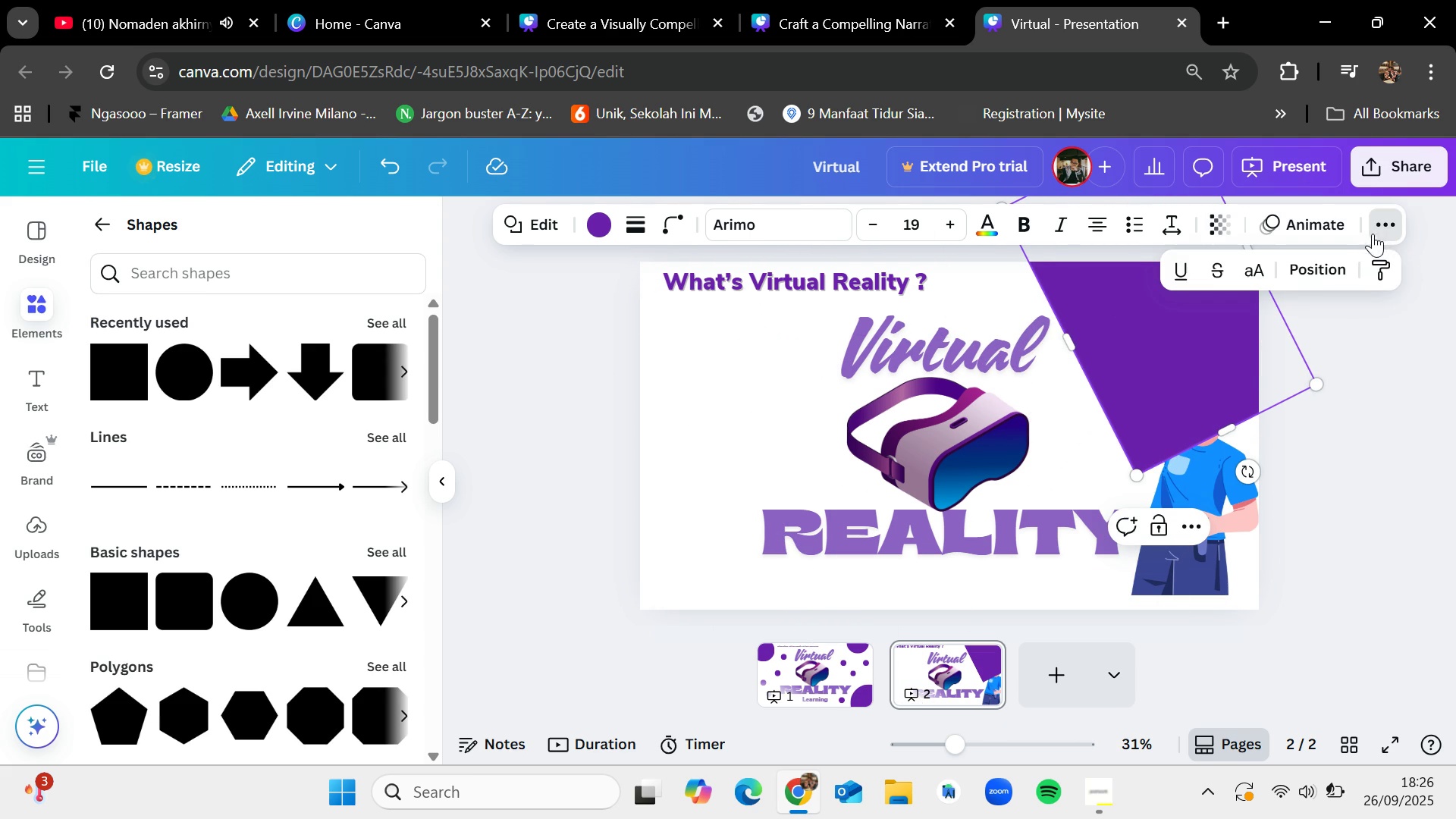 
left_click([1322, 268])
 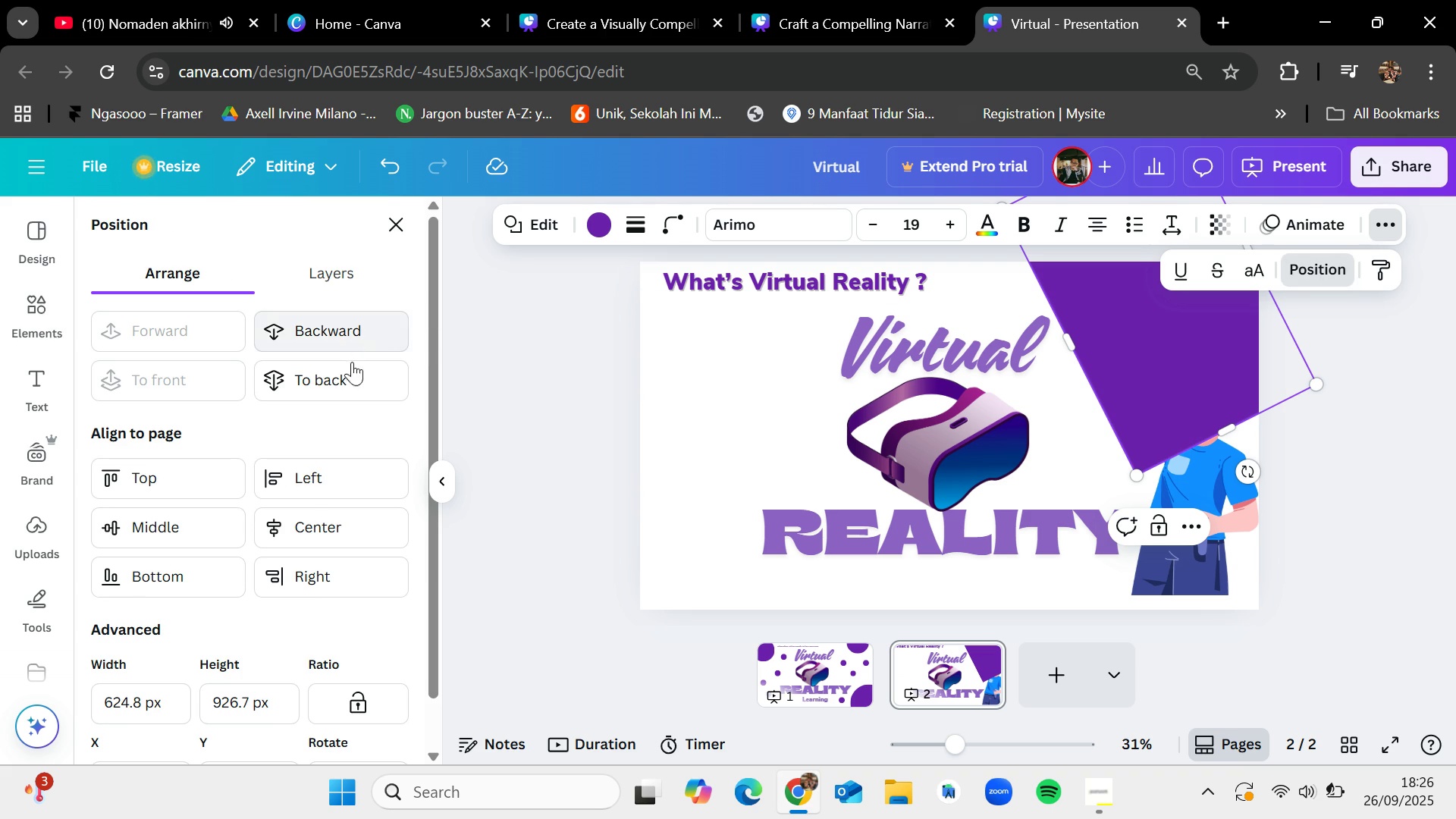 
left_click([350, 376])
 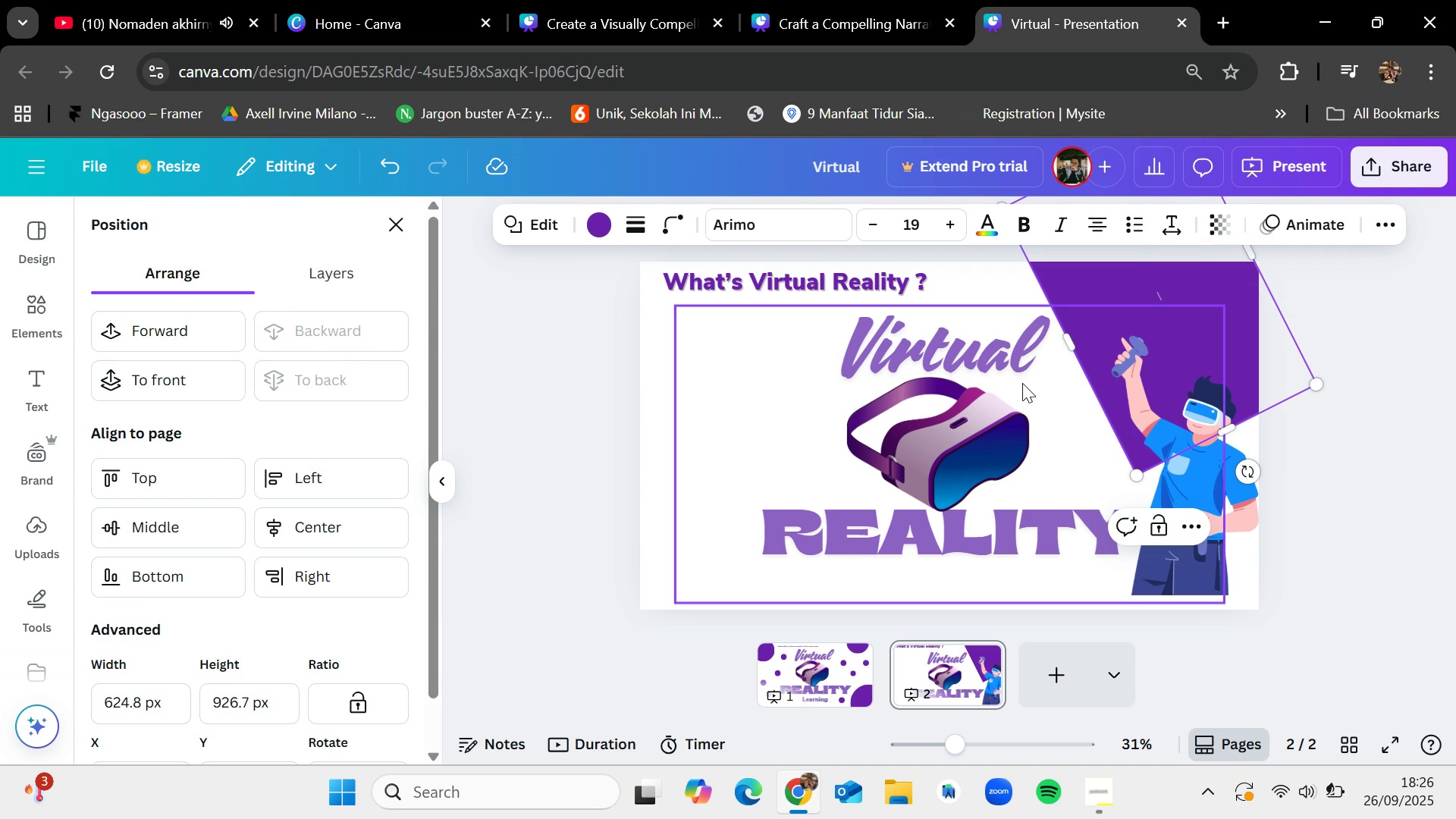 
left_click([1429, 385])
 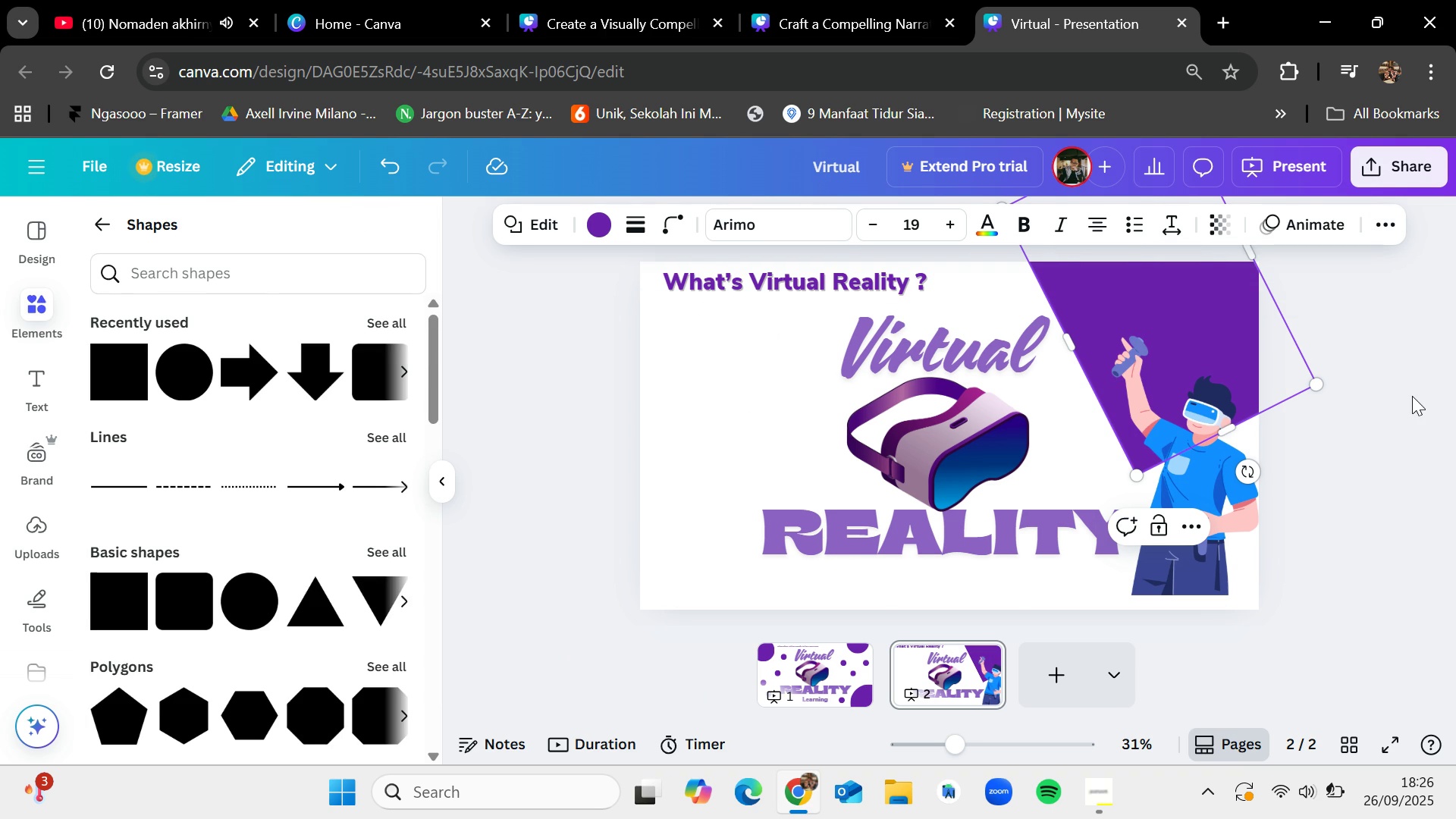 
left_click([1412, 396])
 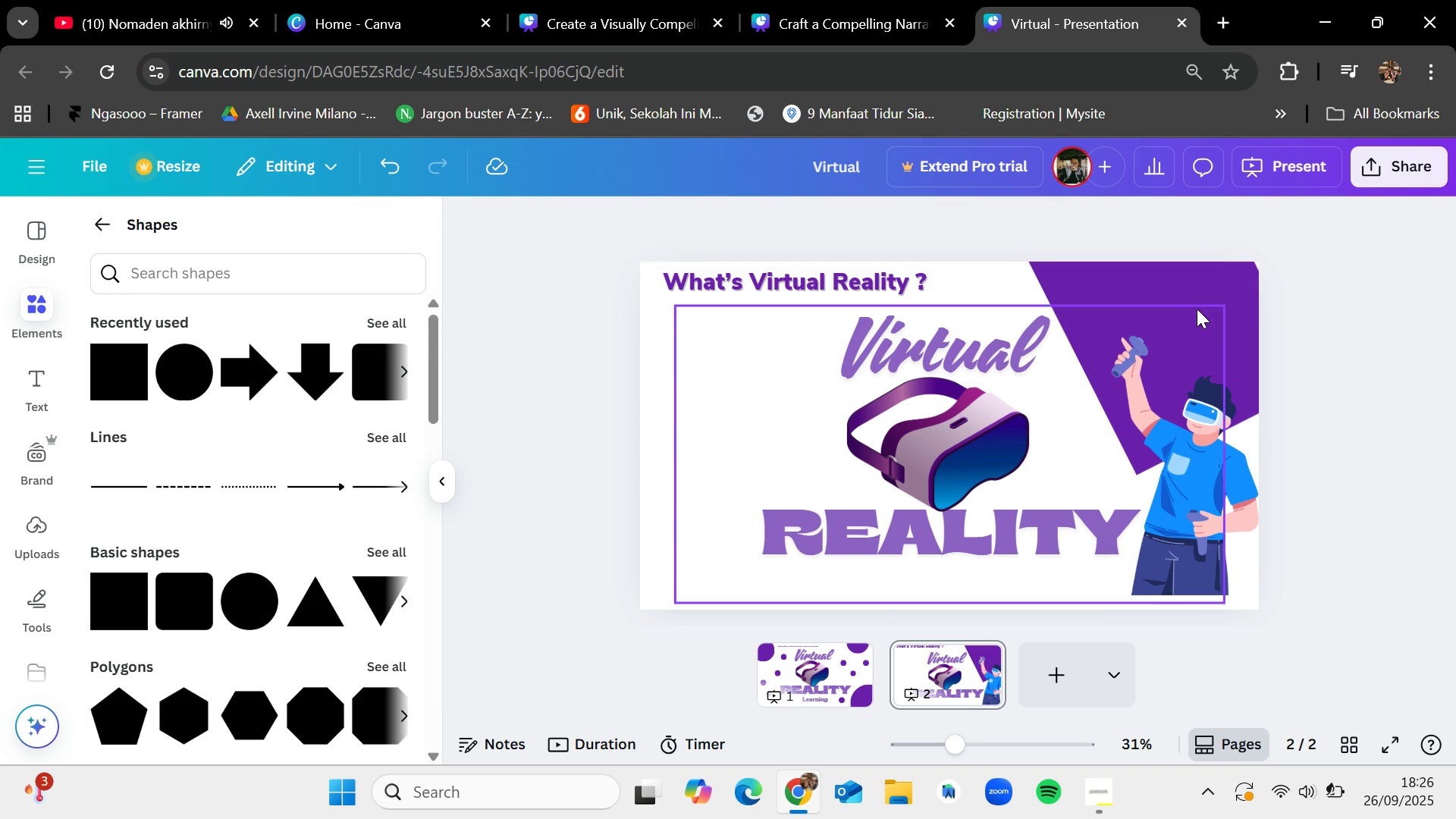 
left_click([1207, 281])
 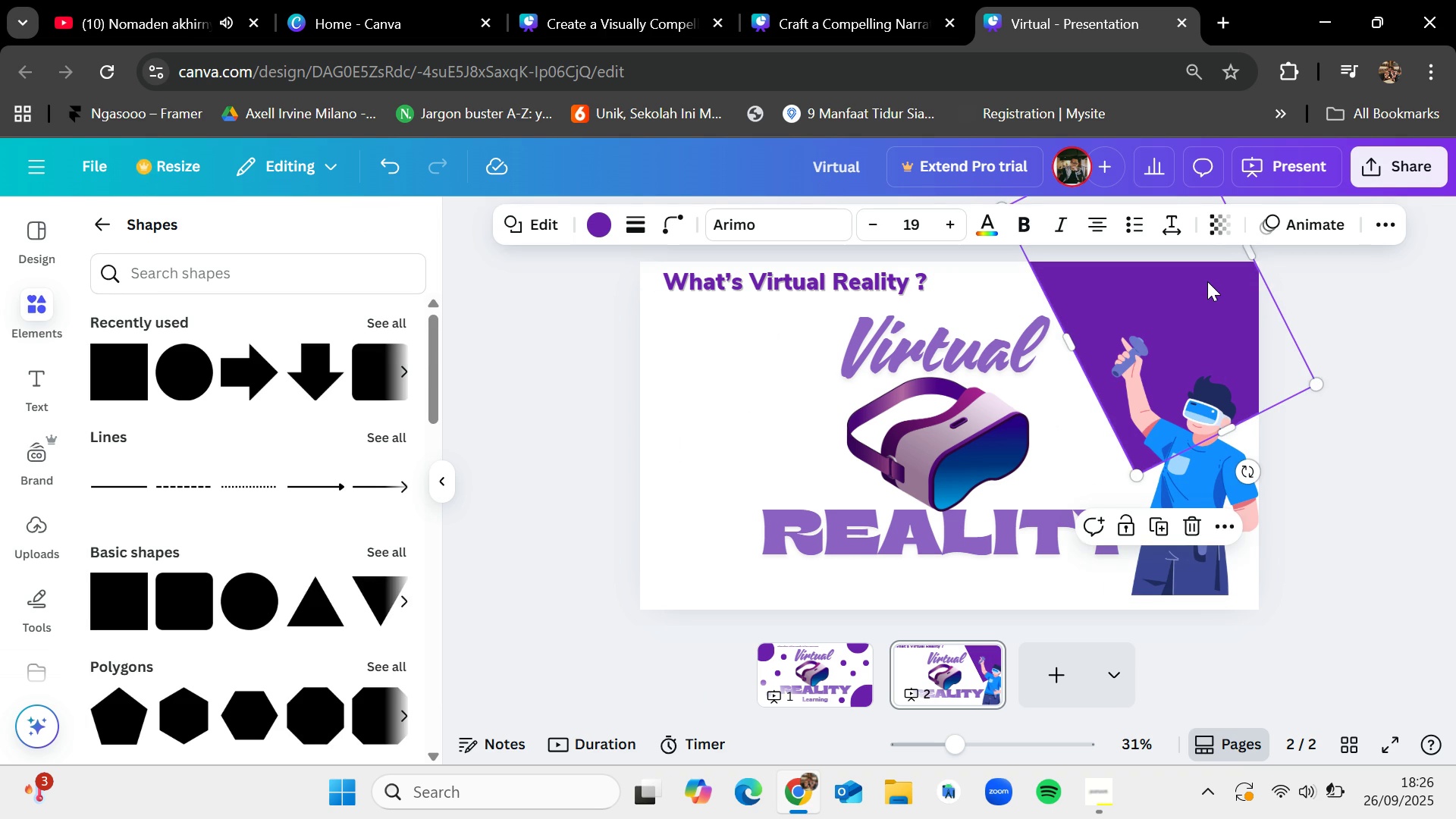 
key(Control+C)
 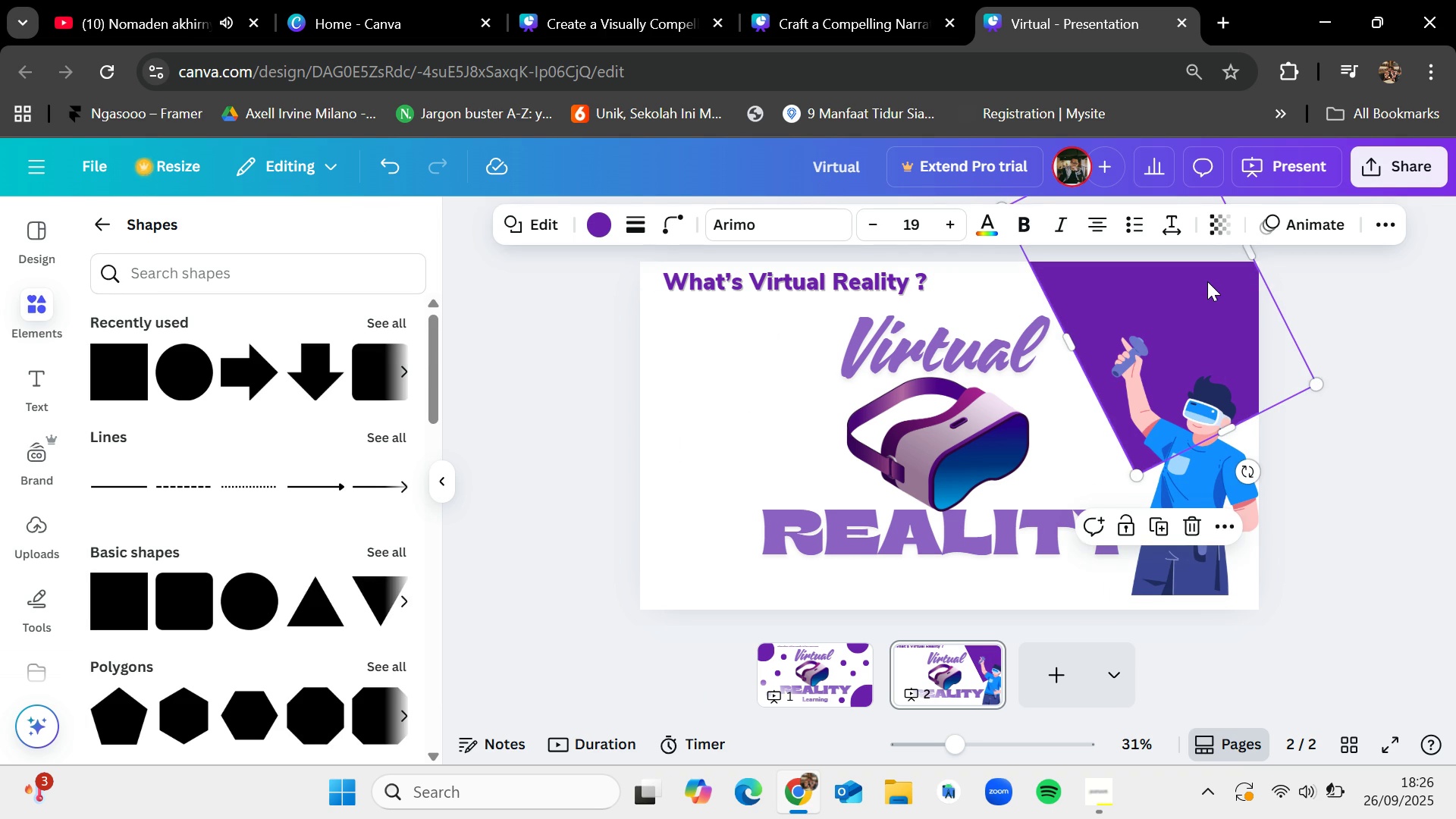 
key(Control+V)
 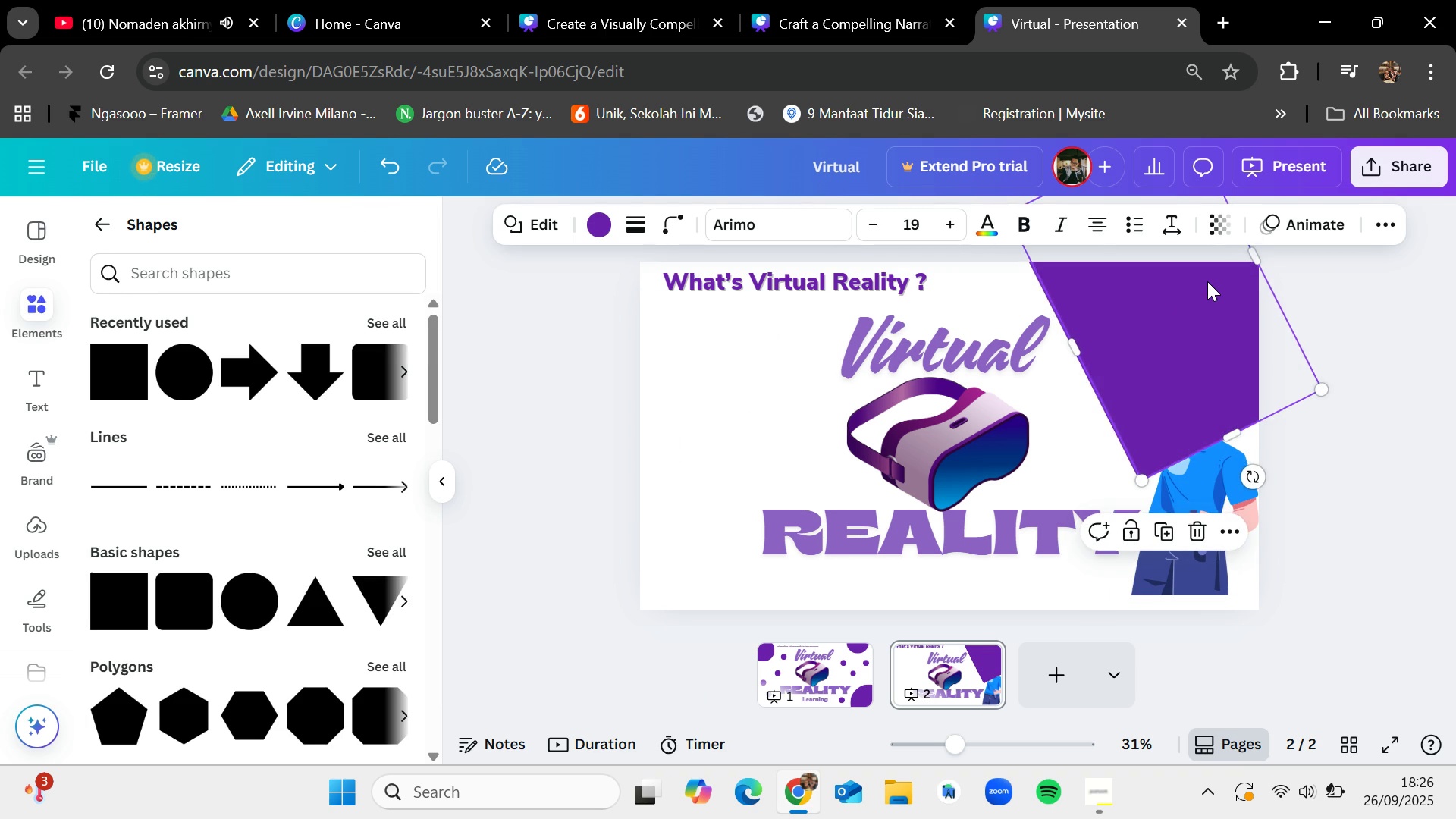 
left_click_drag(start_coordinate=[1207, 281], to_coordinate=[809, 440])
 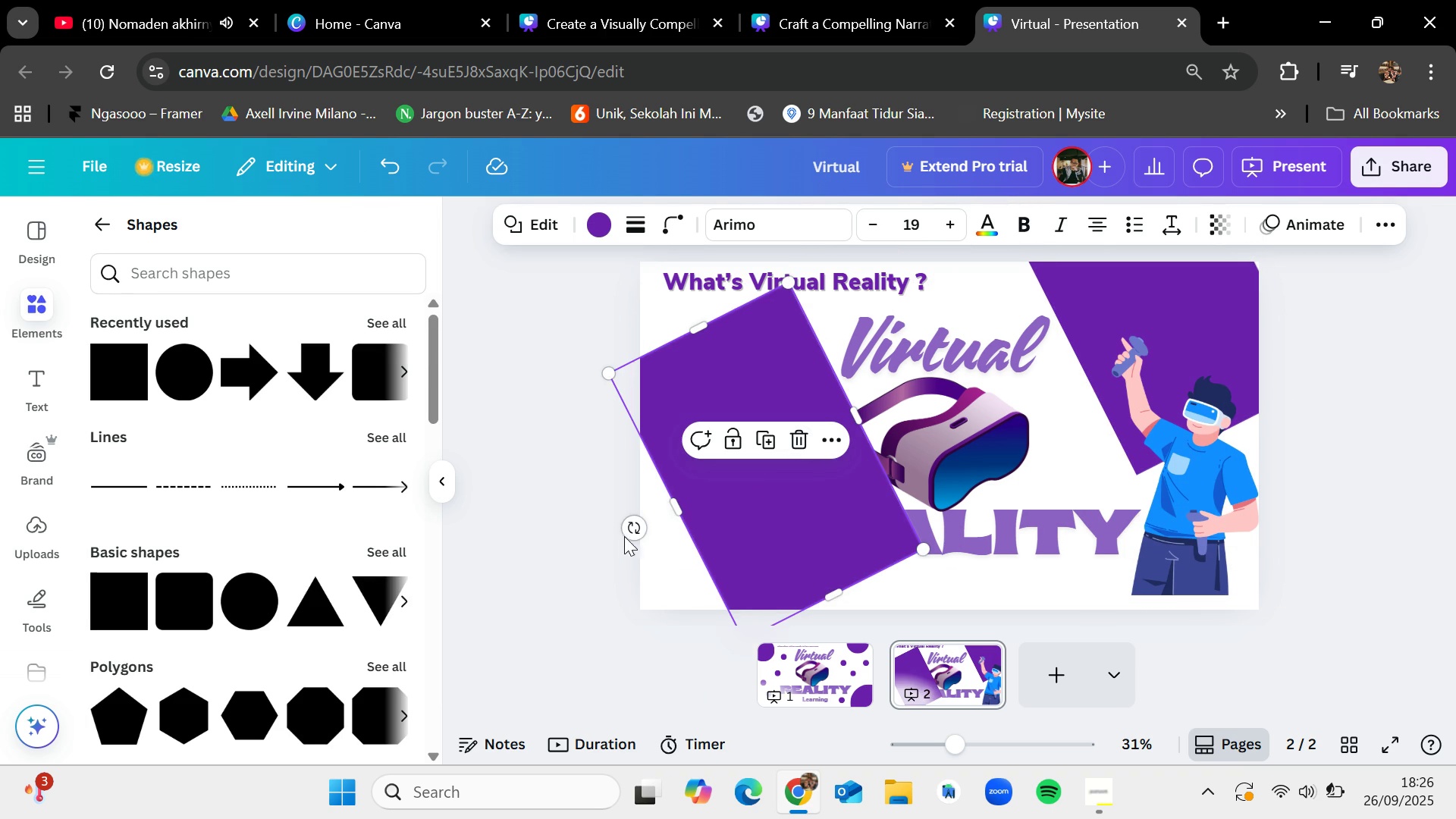 
left_click_drag(start_coordinate=[632, 529], to_coordinate=[642, 681])
 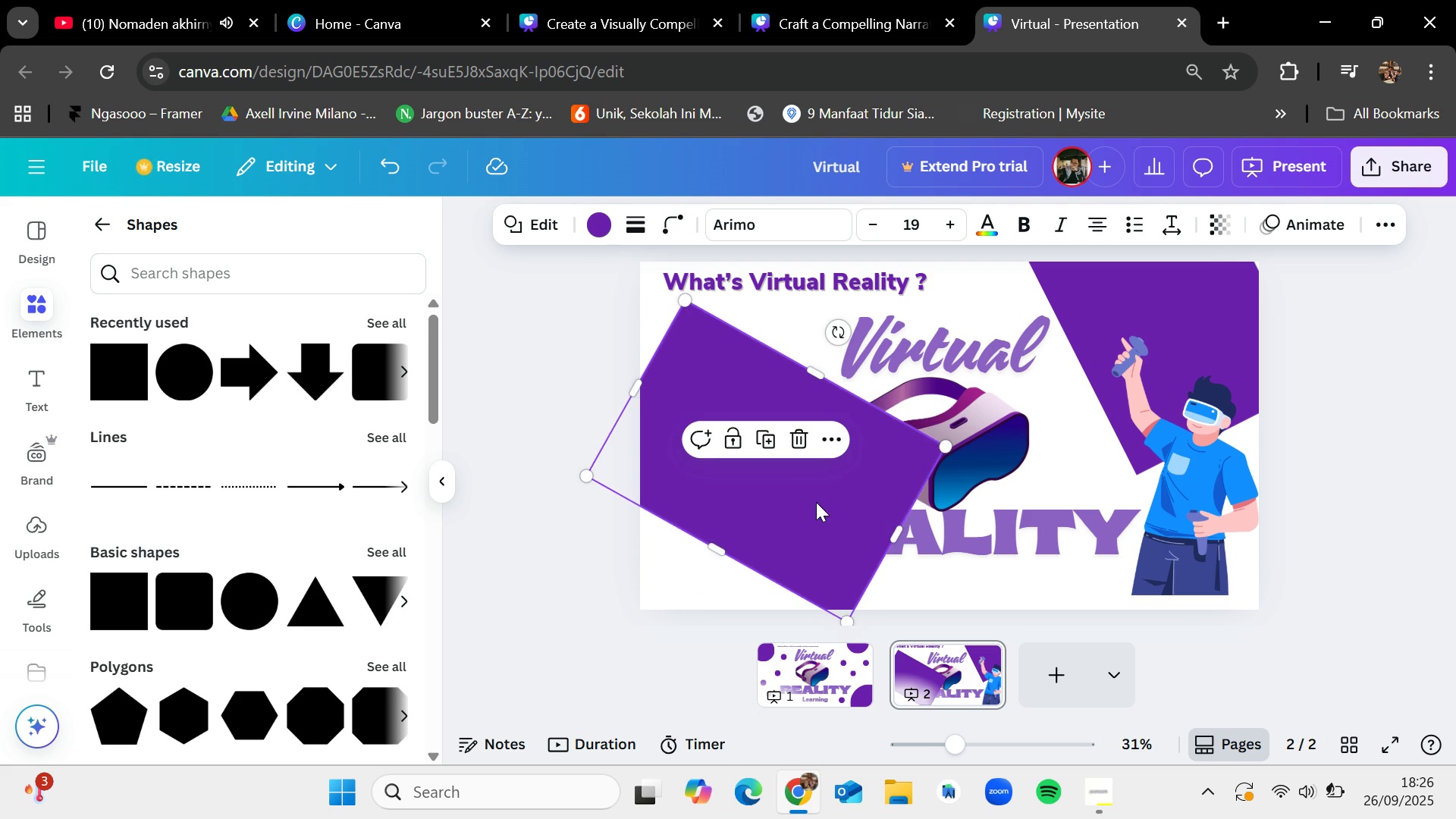 
left_click_drag(start_coordinate=[817, 504], to_coordinate=[763, 579])
 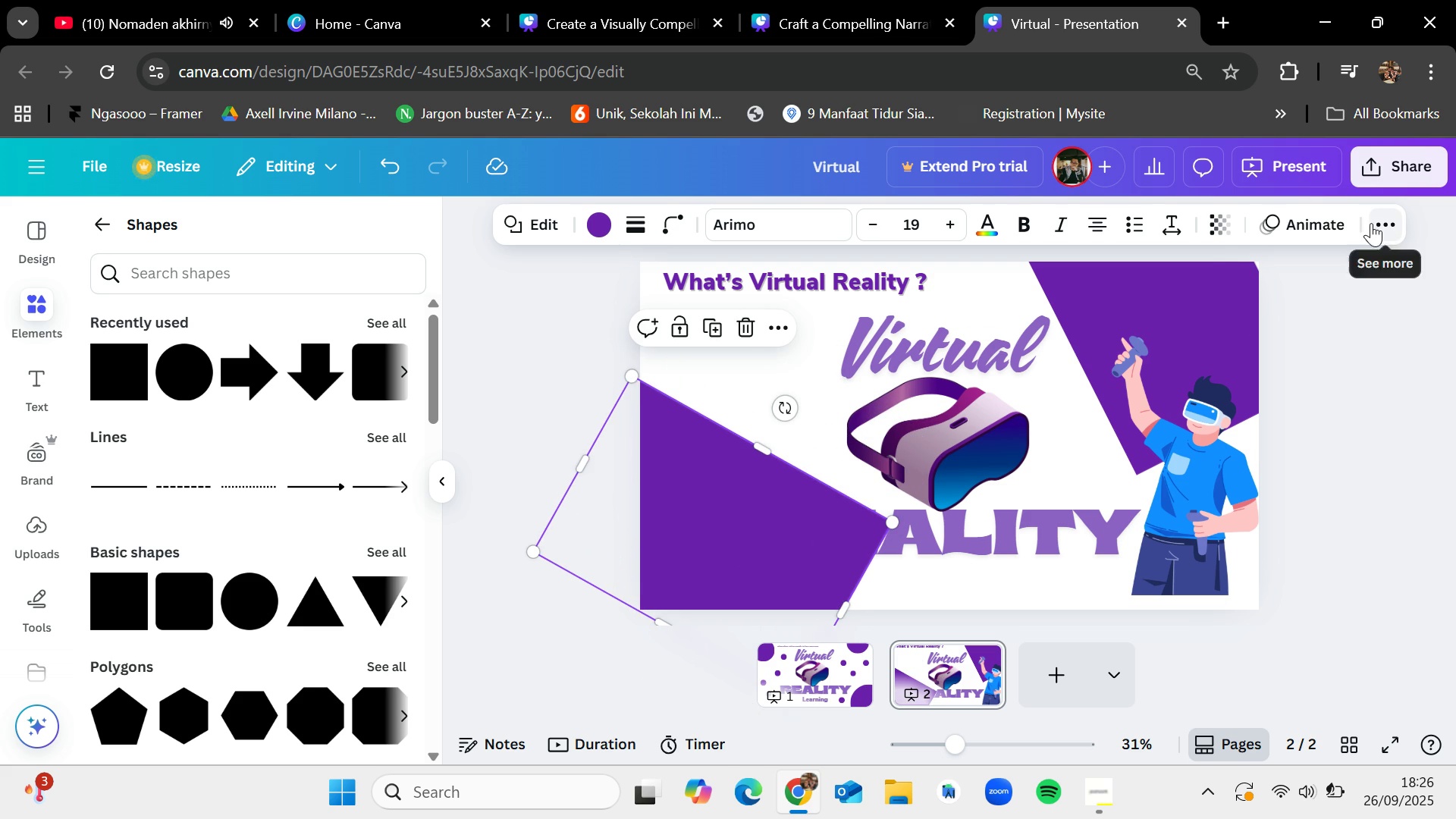 
left_click([1374, 224])
 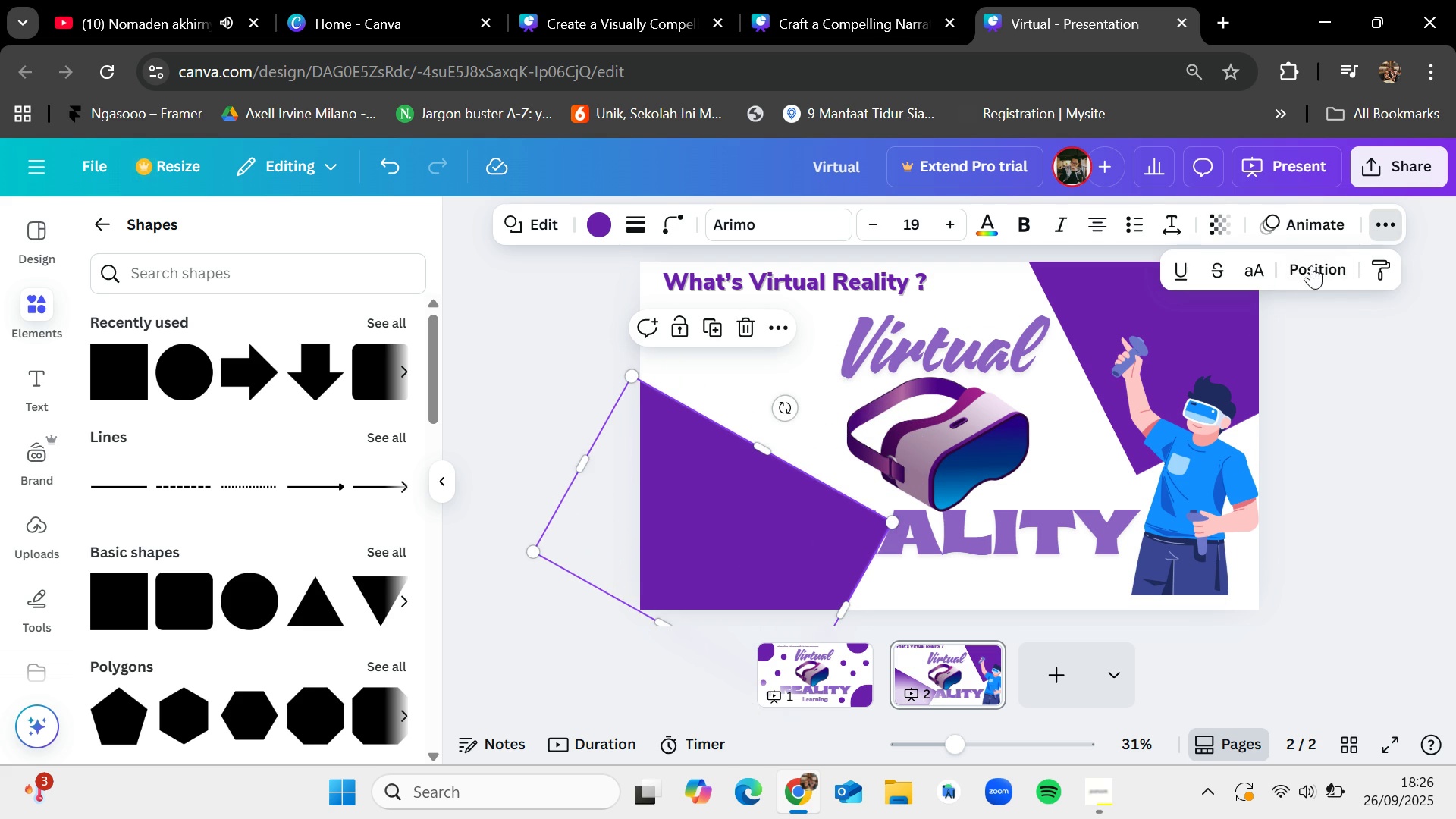 
left_click([1313, 265])
 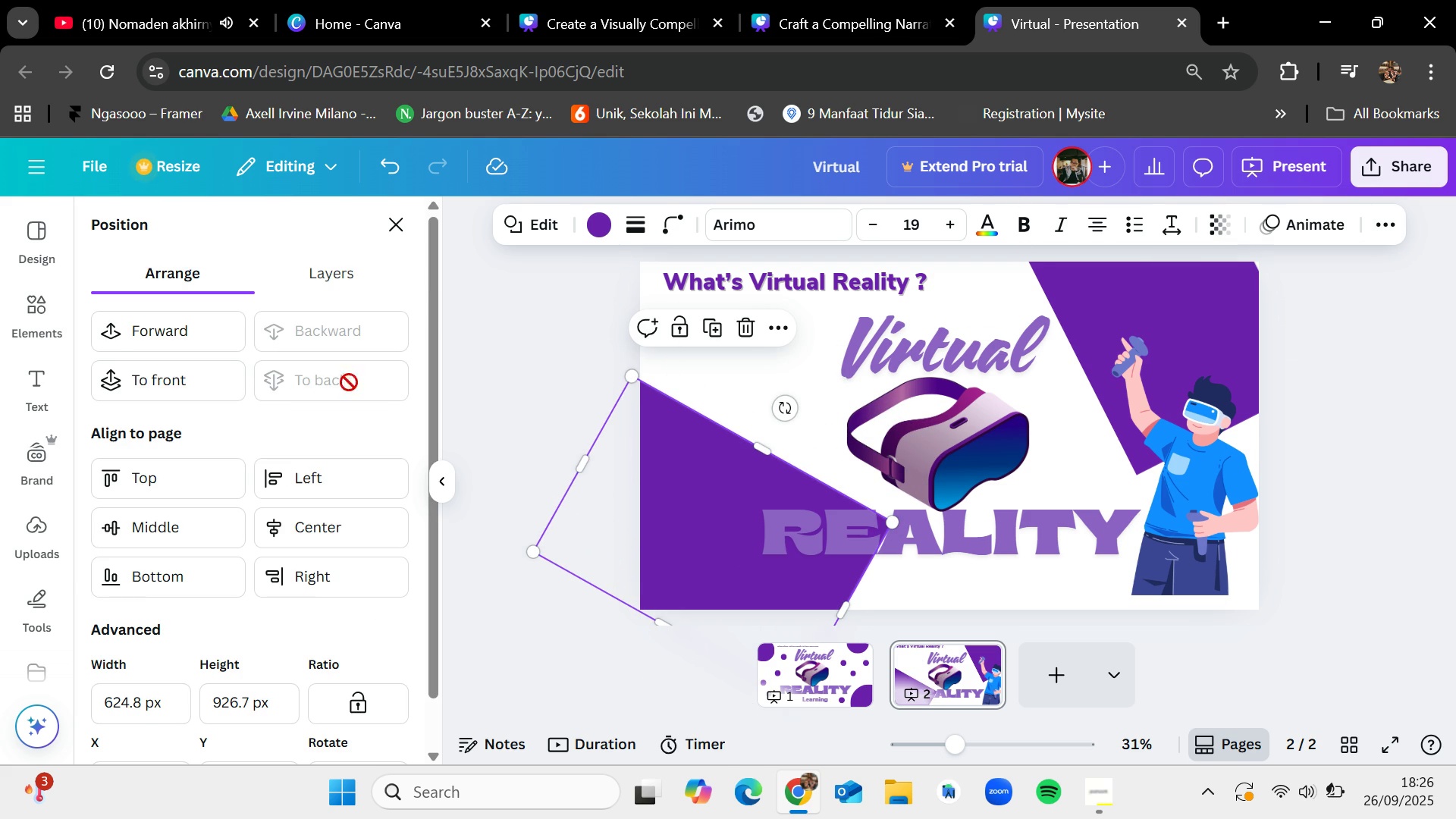 
left_click([510, 392])
 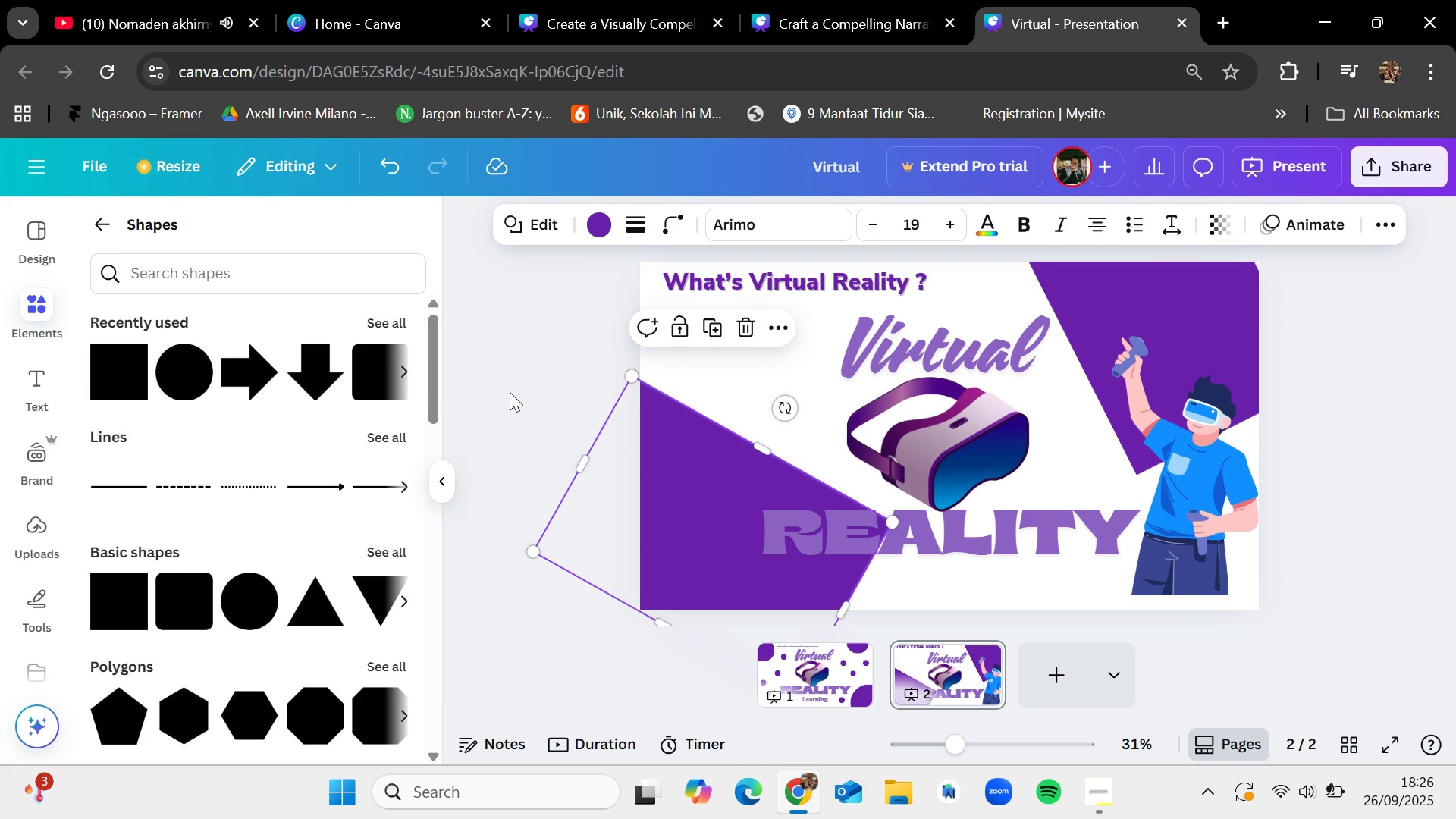 
left_click([510, 392])
 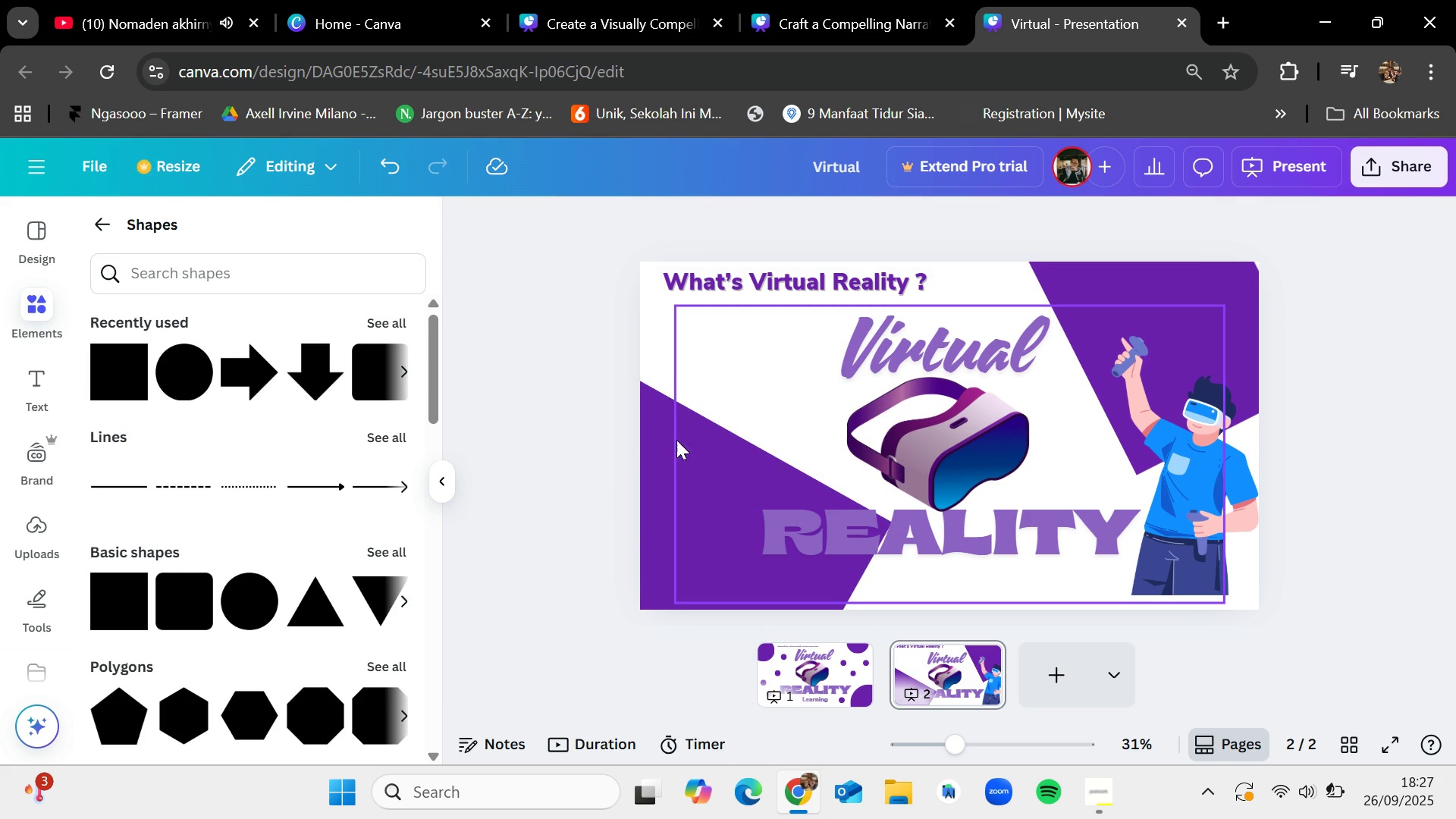 
left_click_drag(start_coordinate=[652, 424], to_coordinate=[665, 425])
 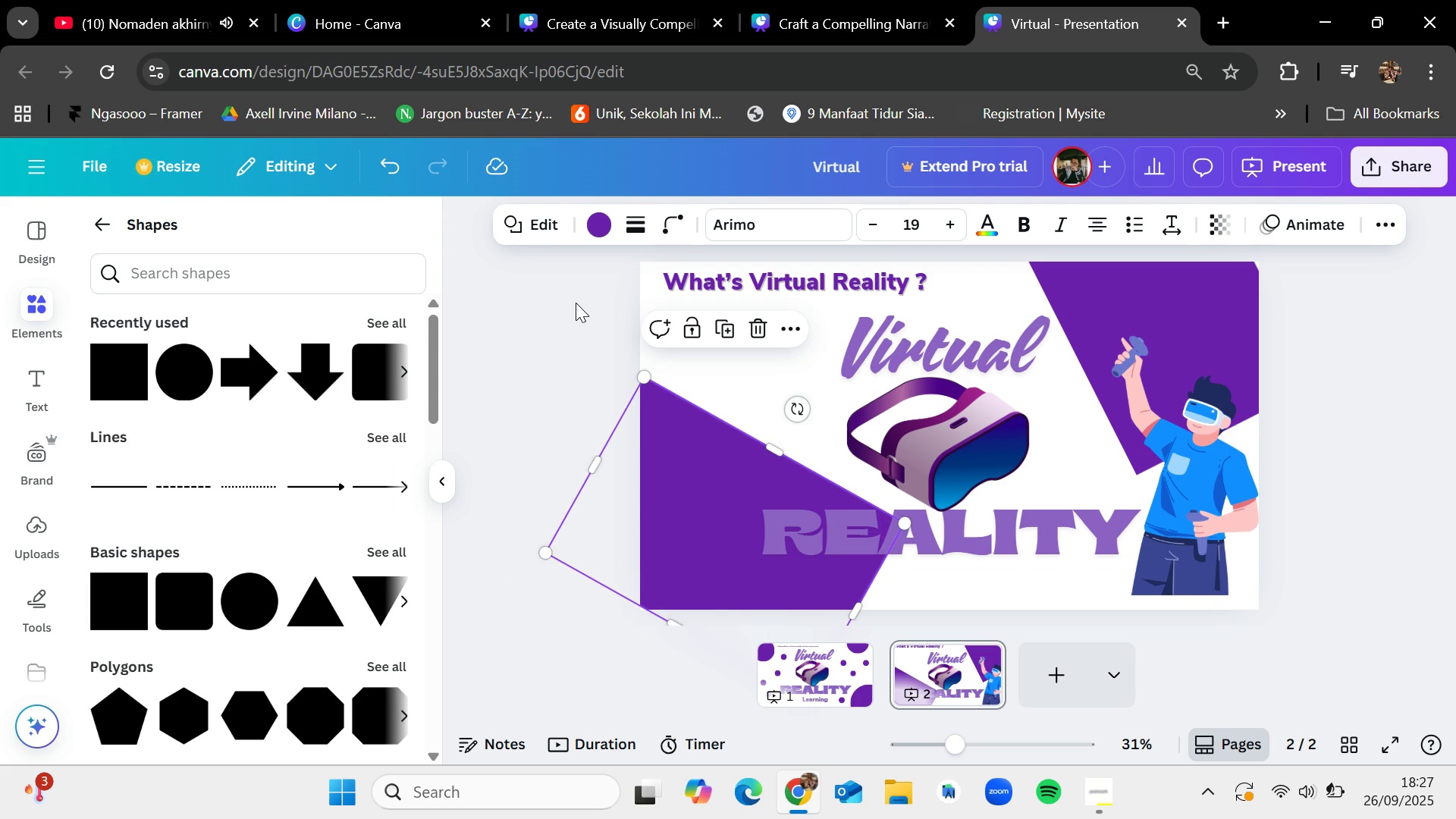 
left_click([576, 303])
 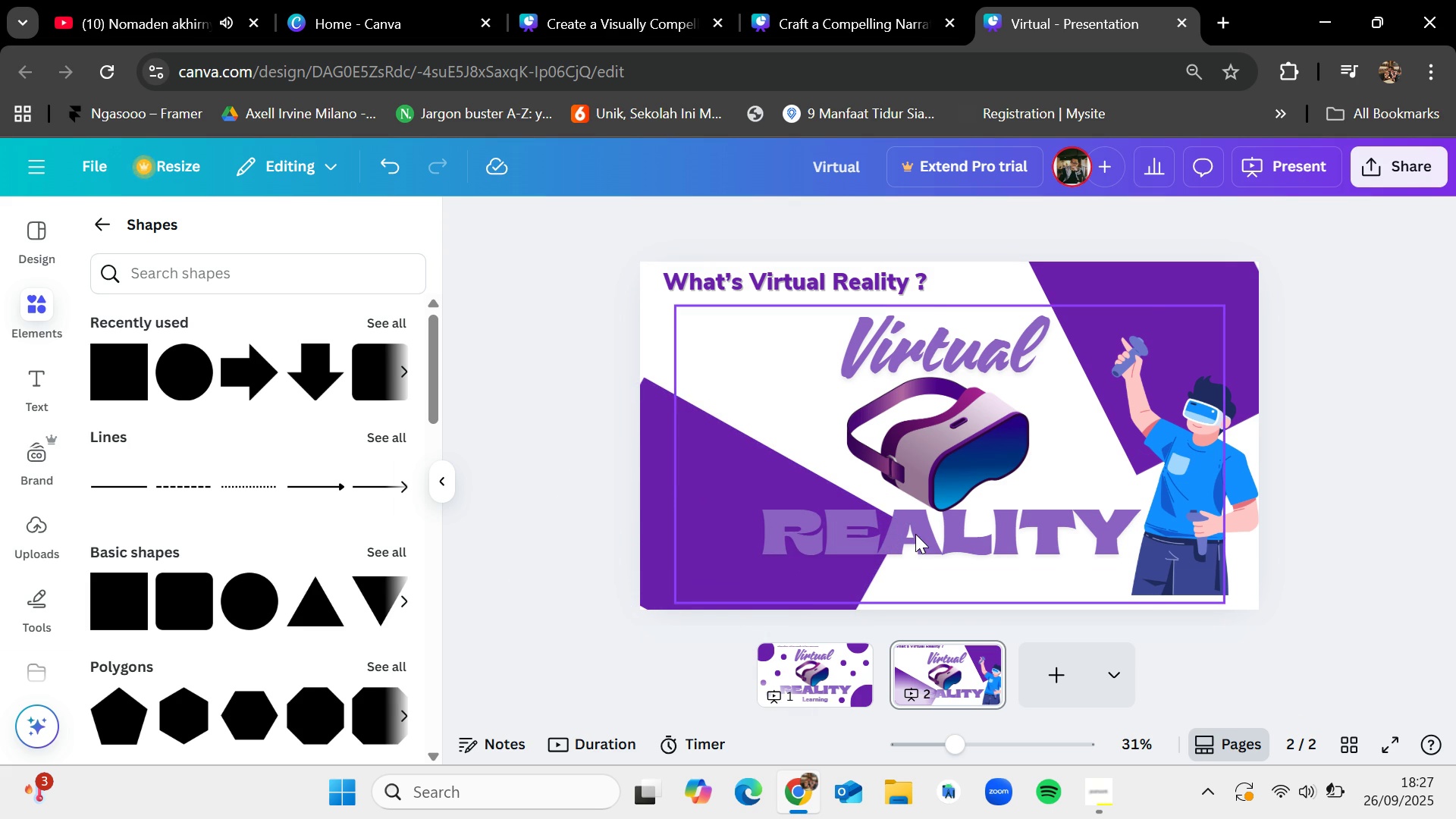 
left_click([916, 534])
 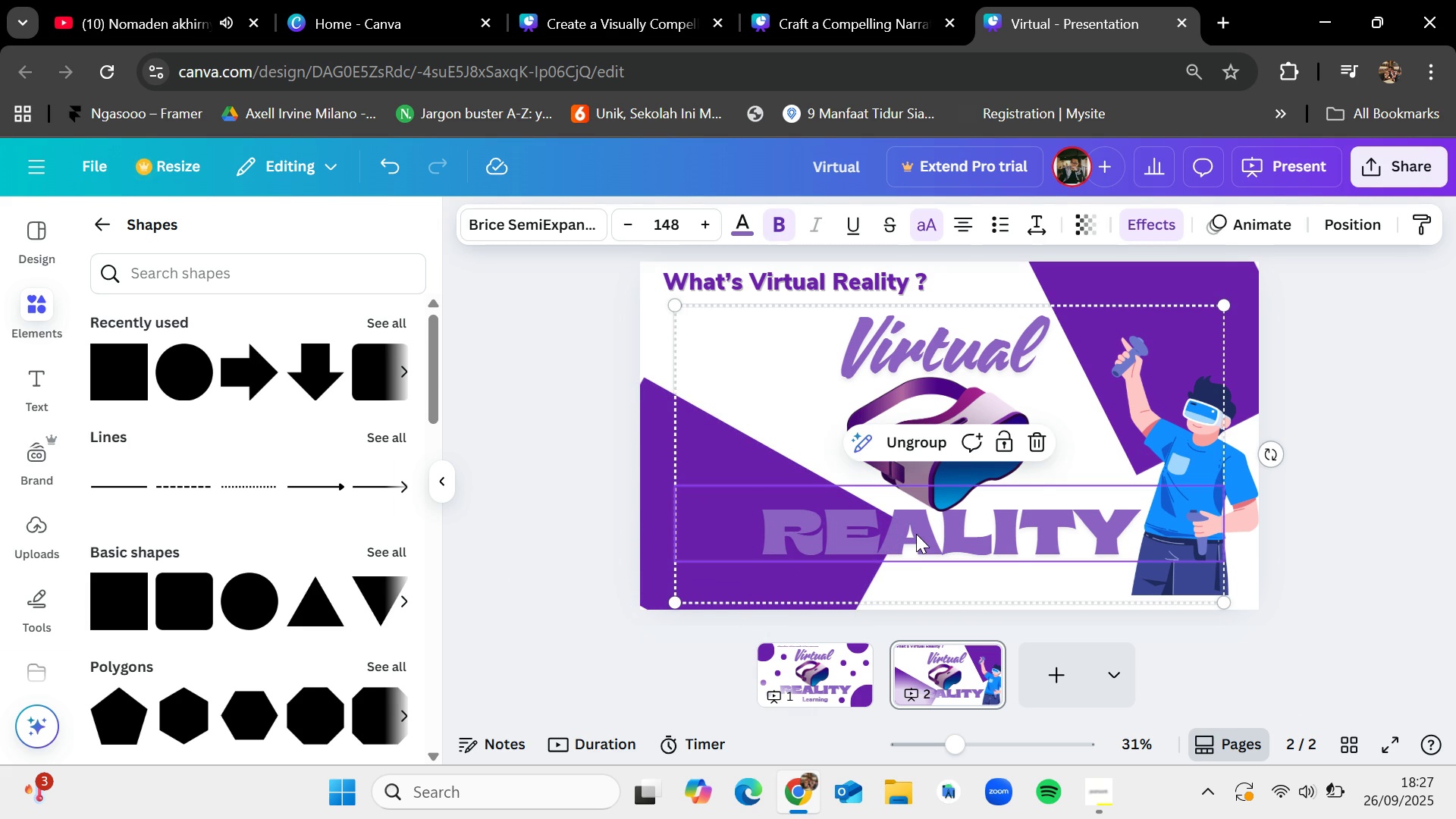 
double_click([916, 534])
 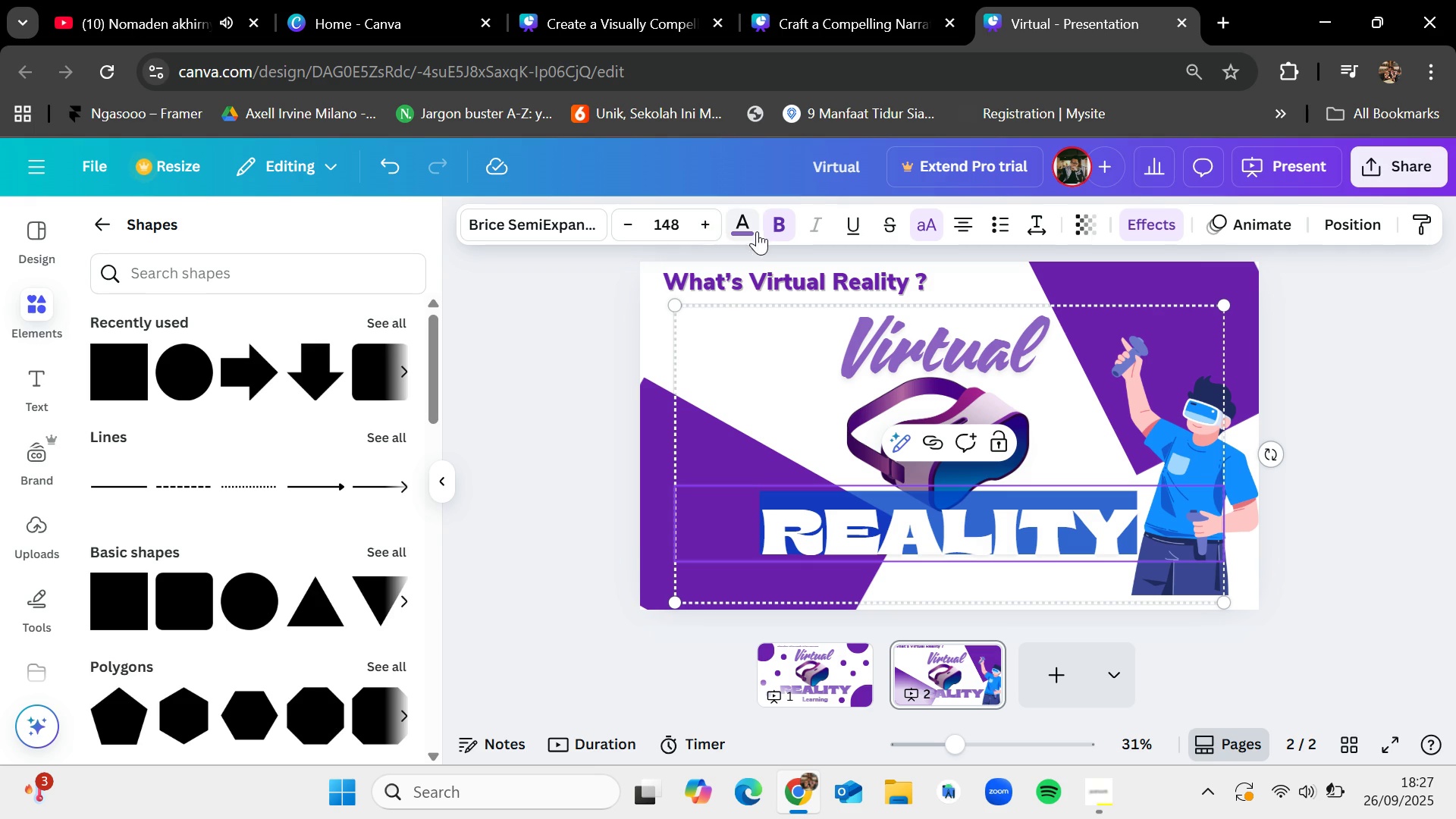 
left_click([749, 228])
 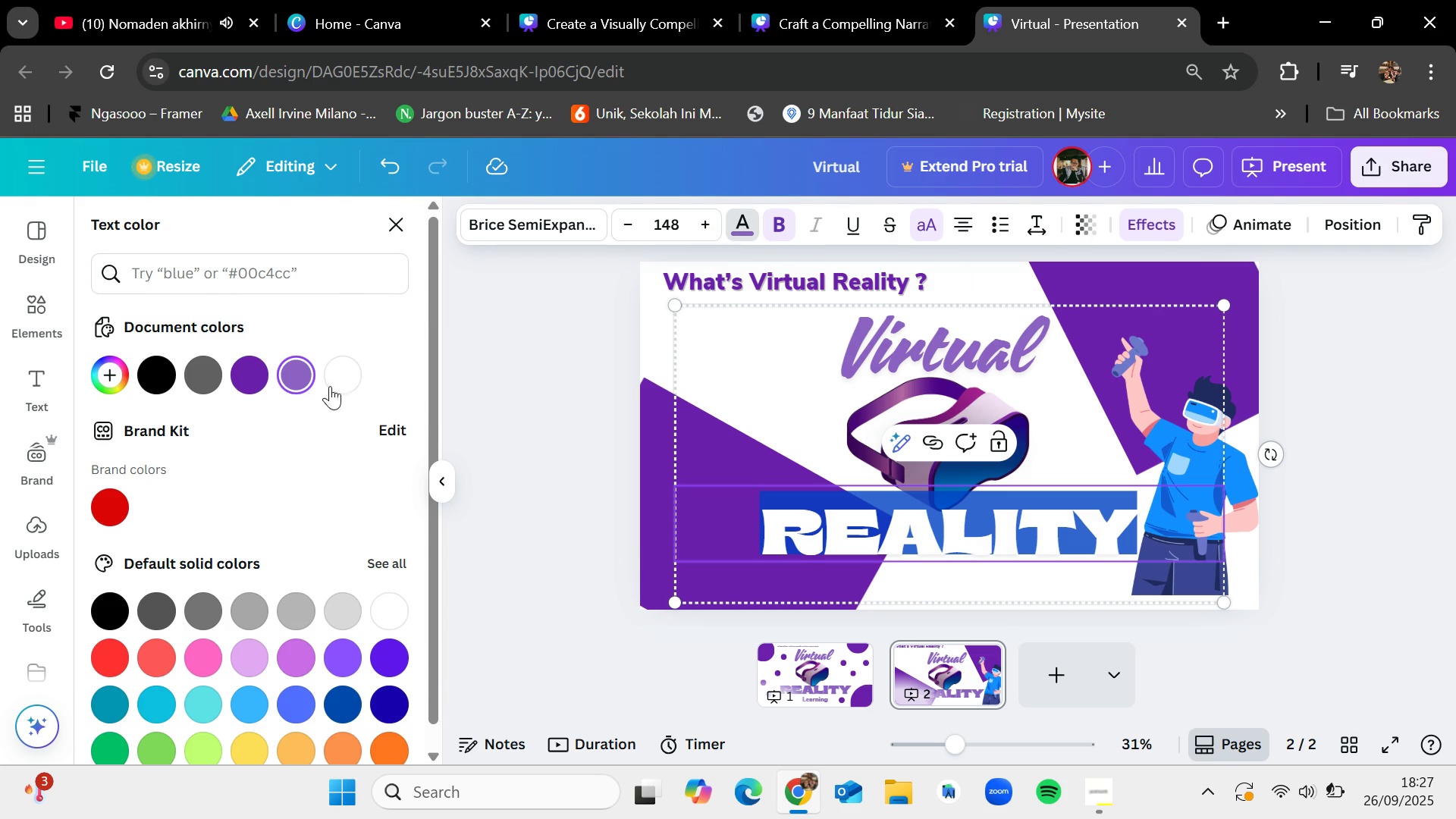 
left_click([345, 381])
 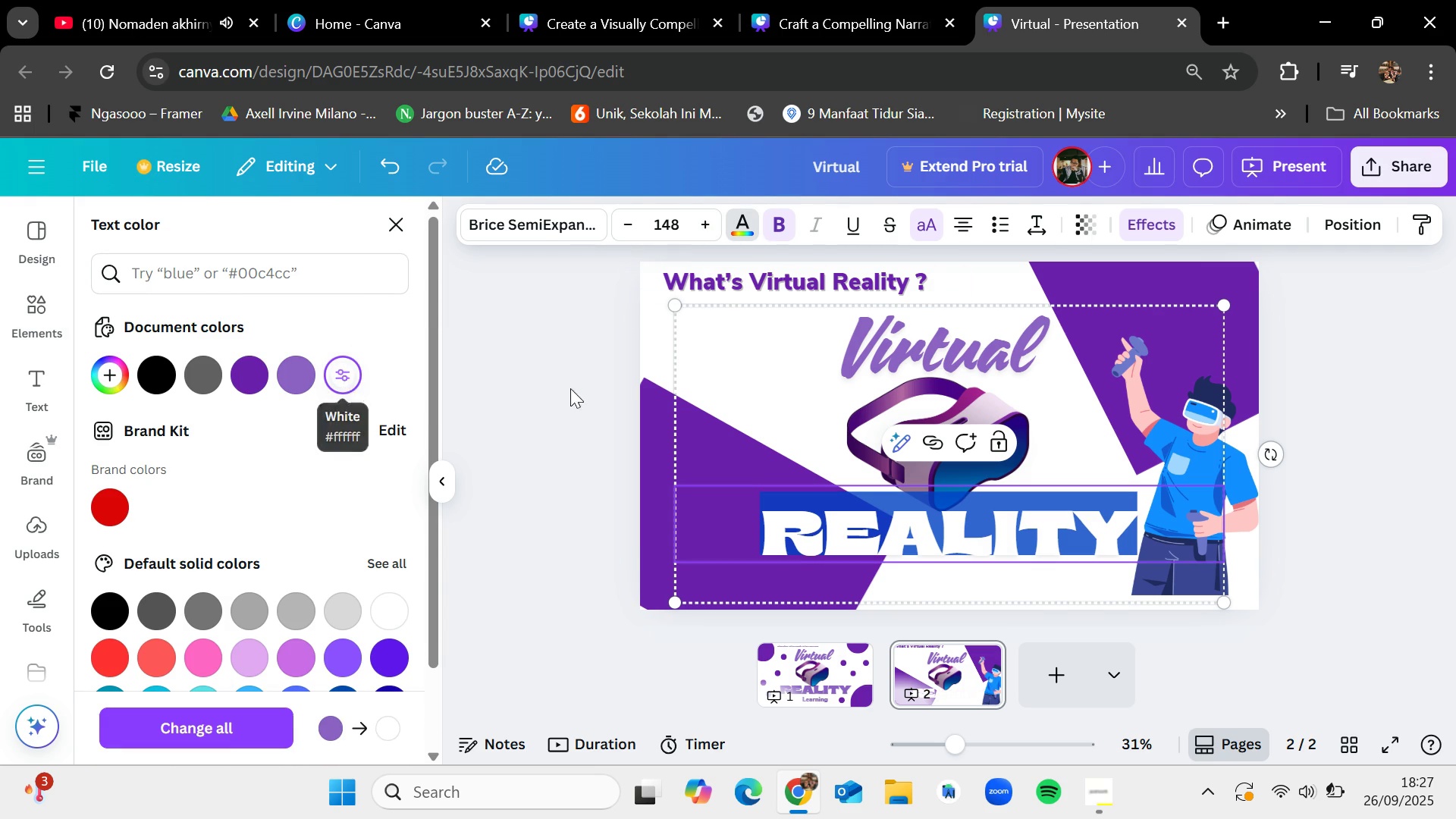 
left_click([580, 381])
 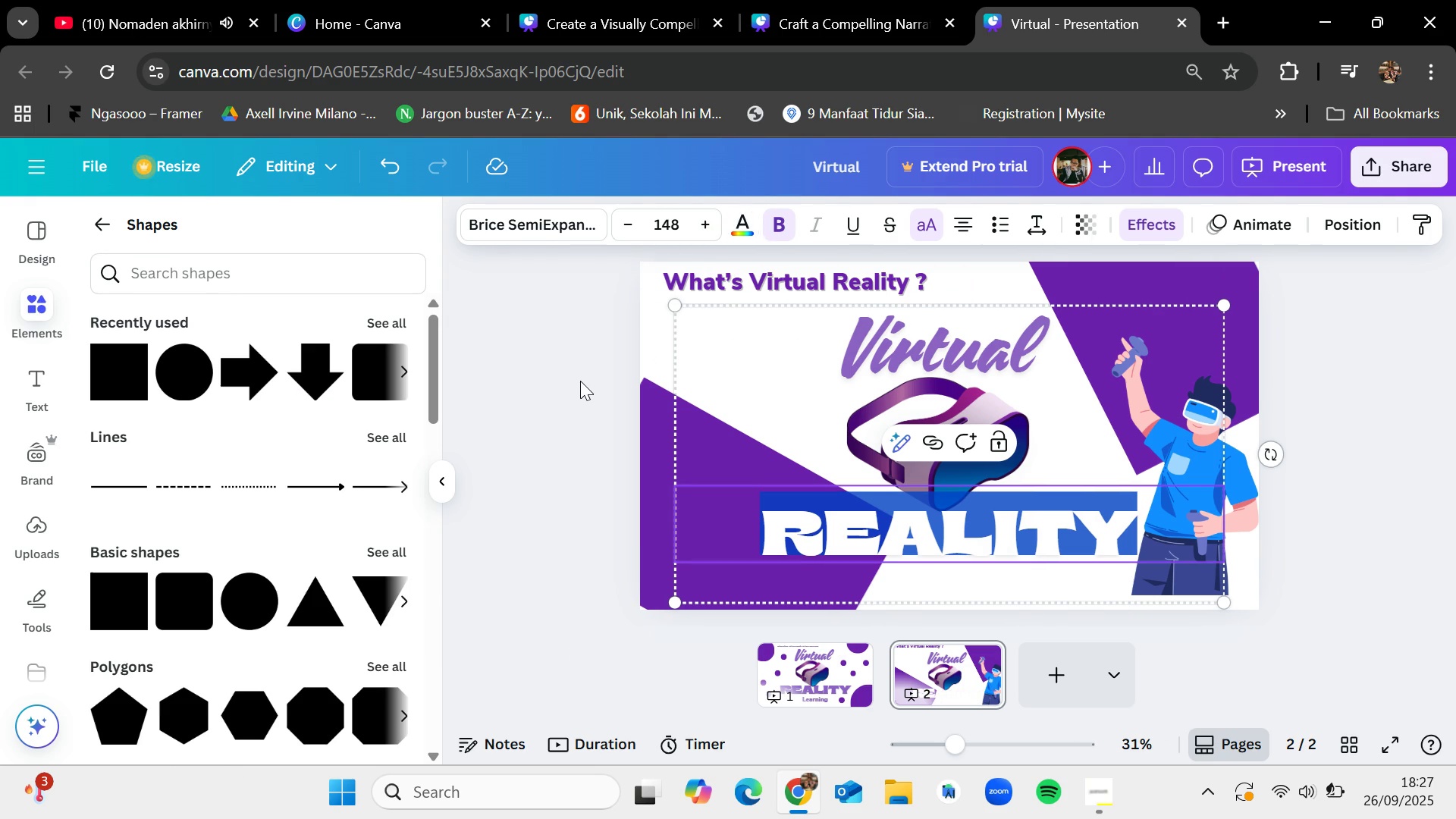 
left_click([580, 381])
 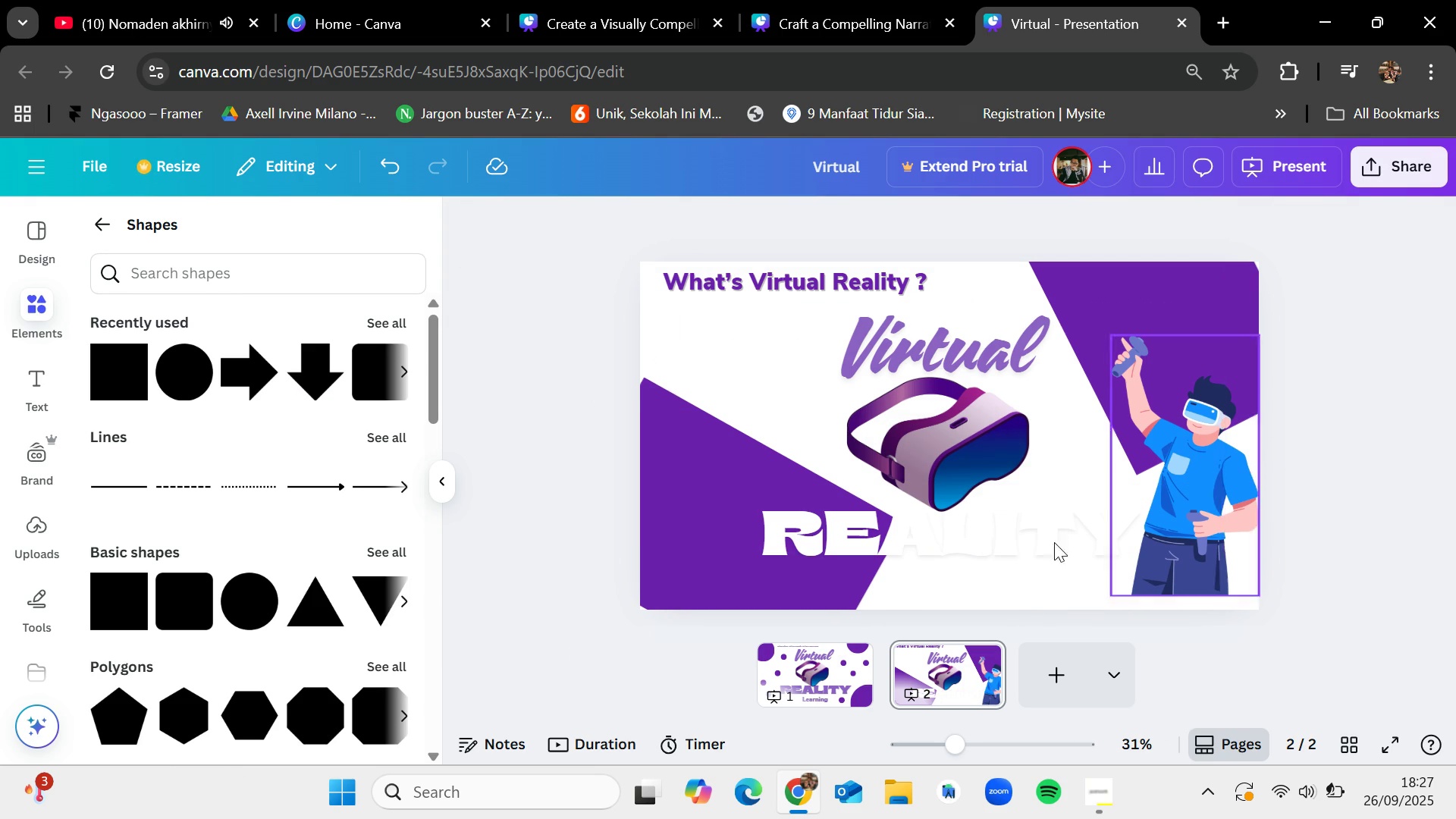 
left_click([988, 535])
 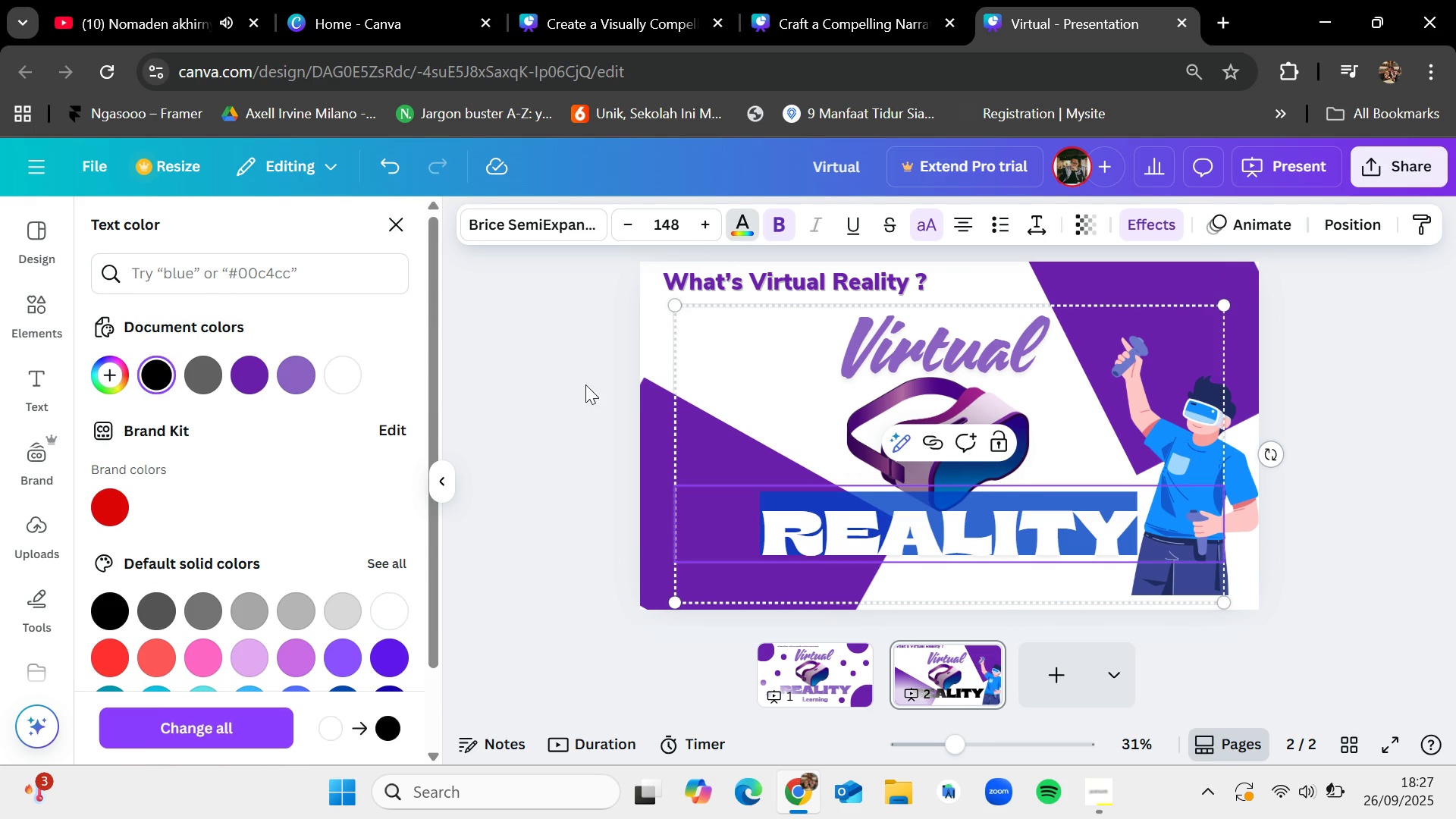 
double_click([598, 396])
 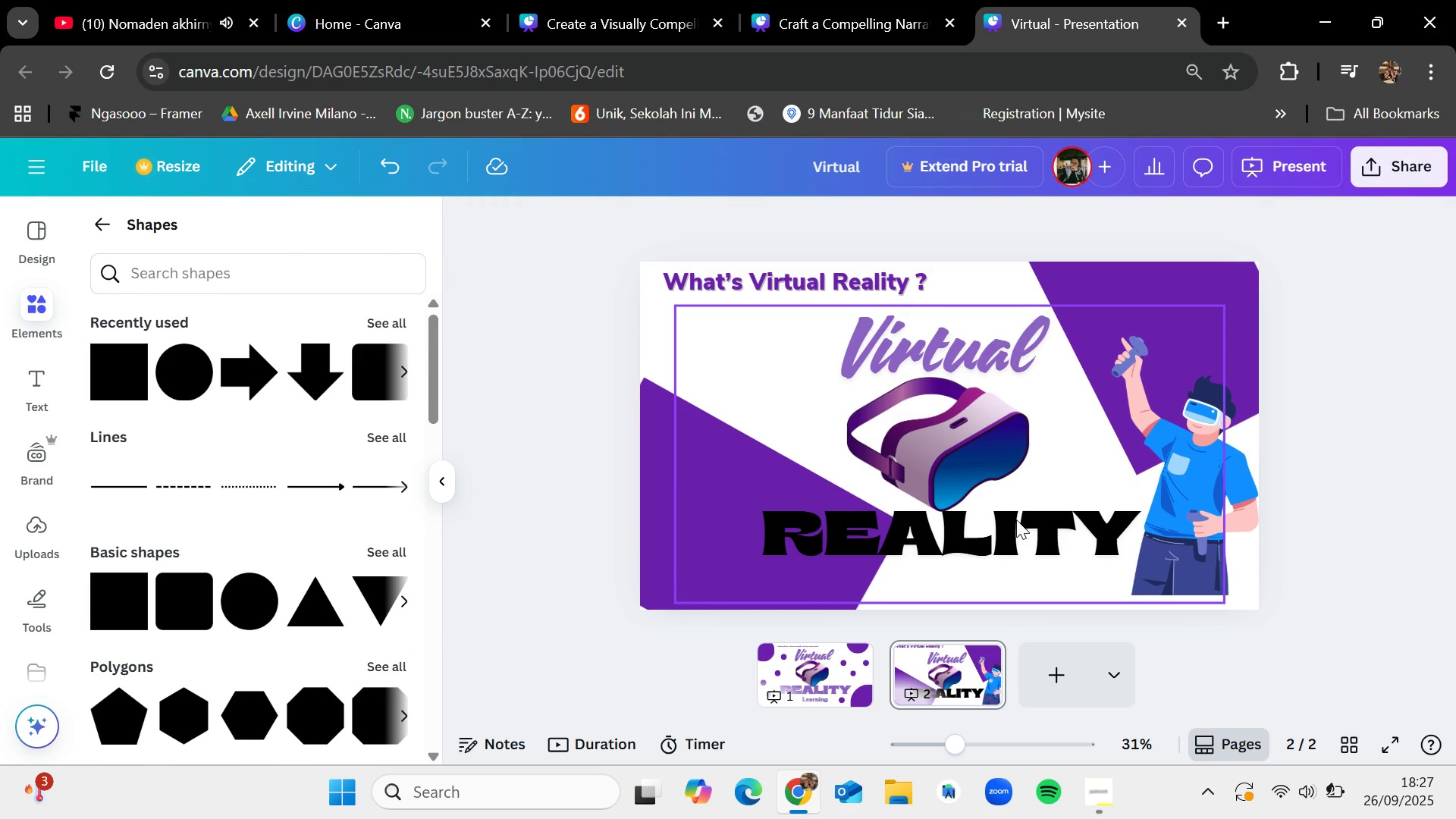 
double_click([1015, 521])
 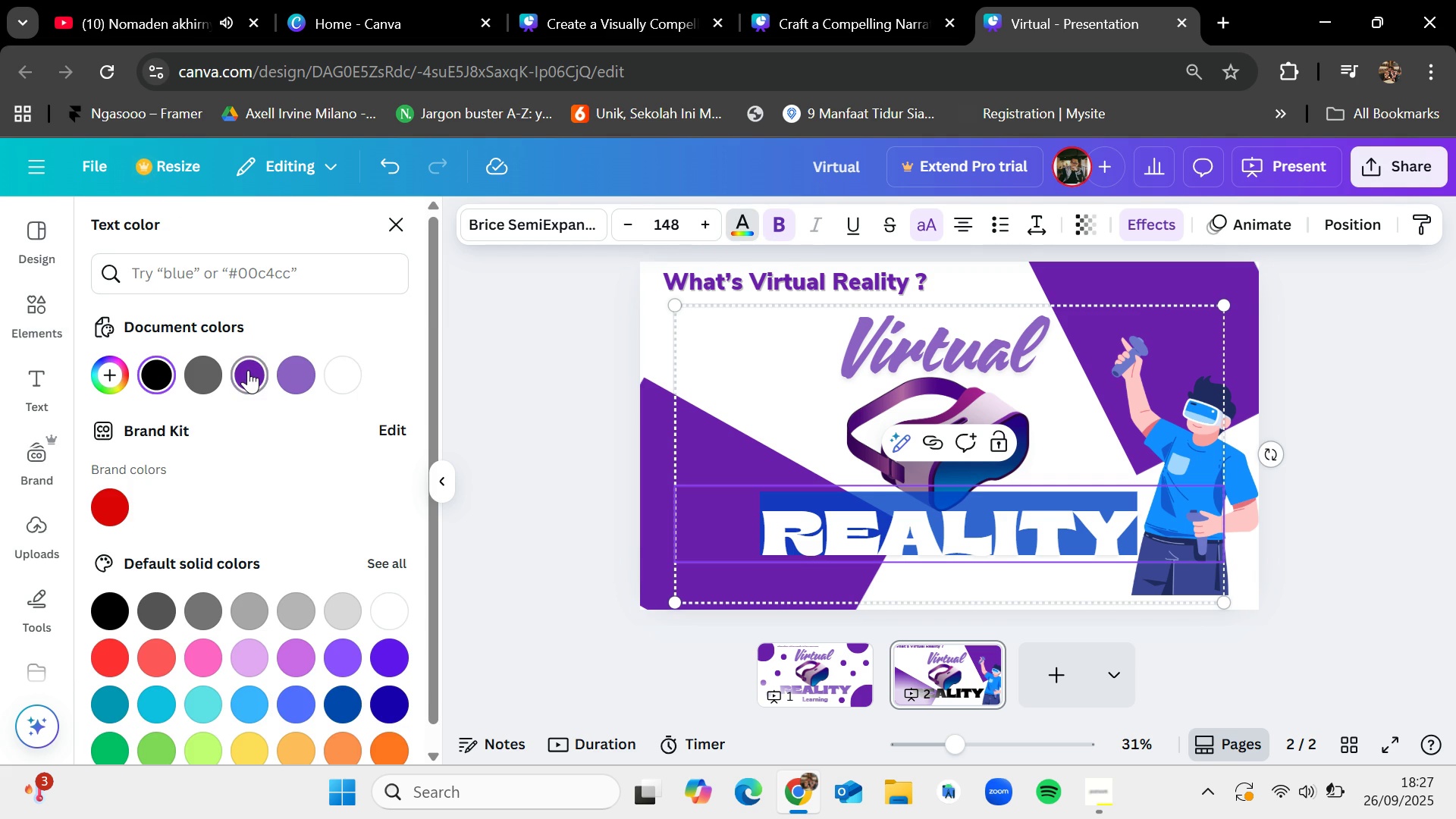 
left_click([296, 372])
 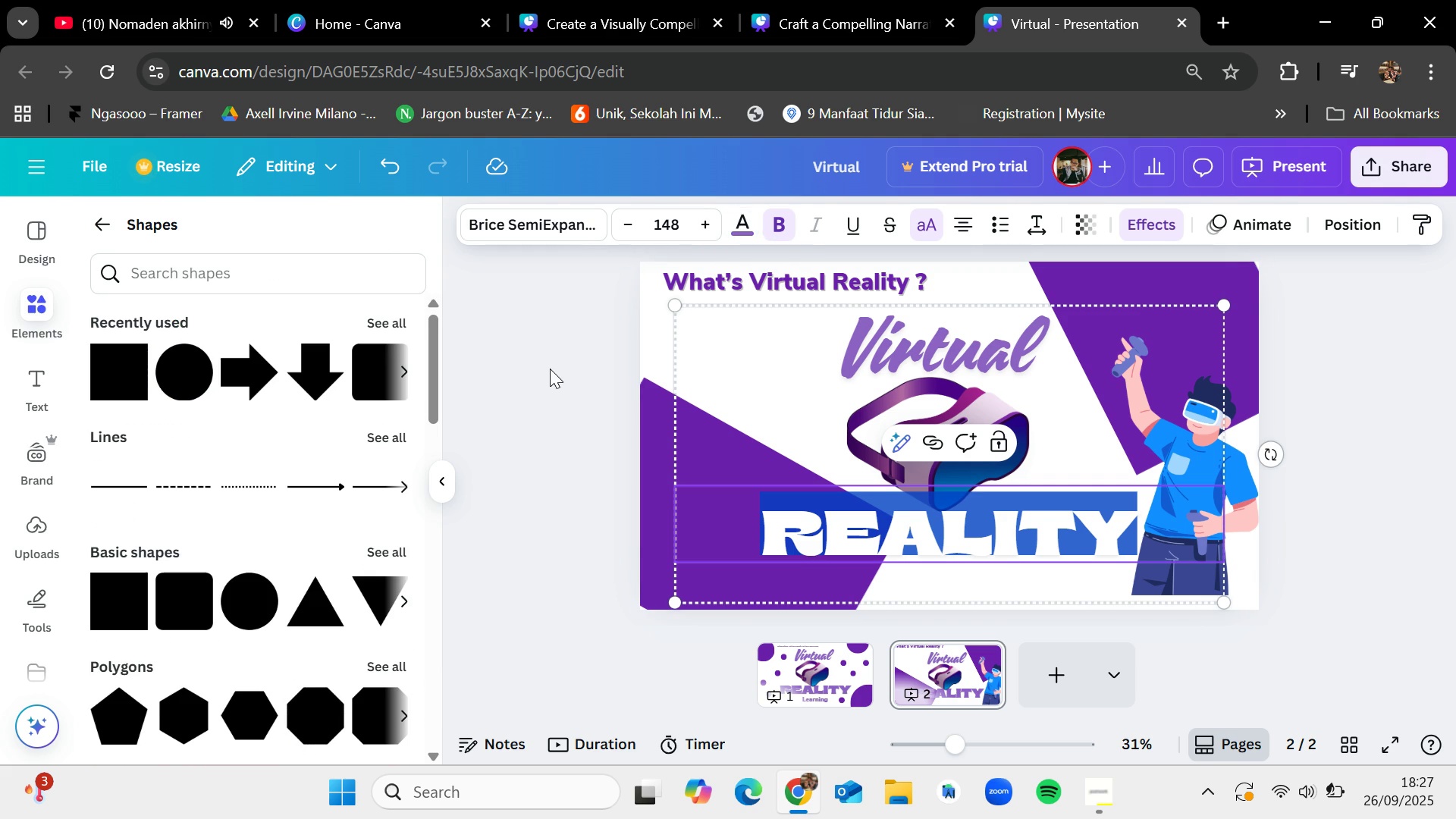 
double_click([550, 369])
 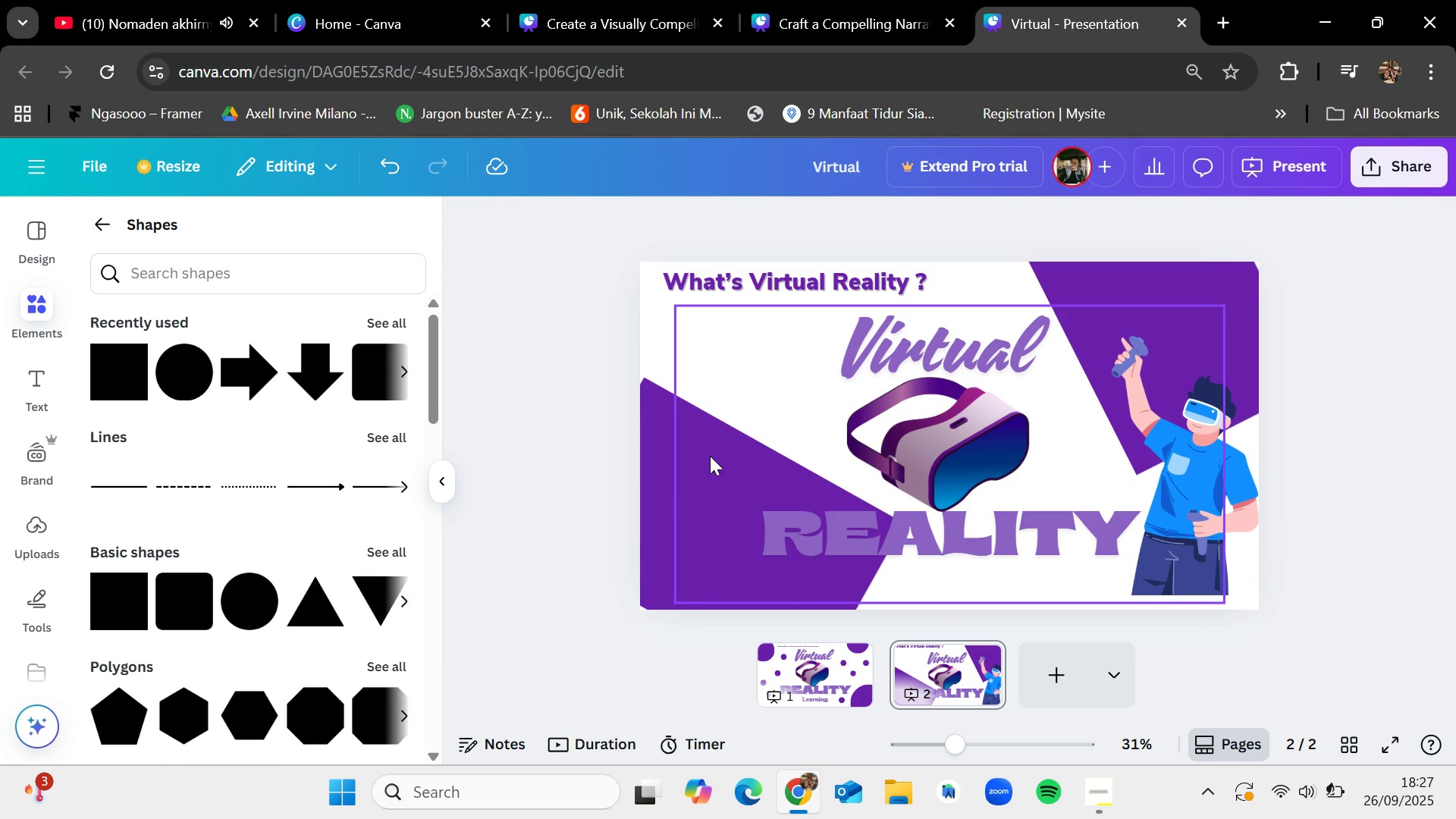 
left_click([707, 457])
 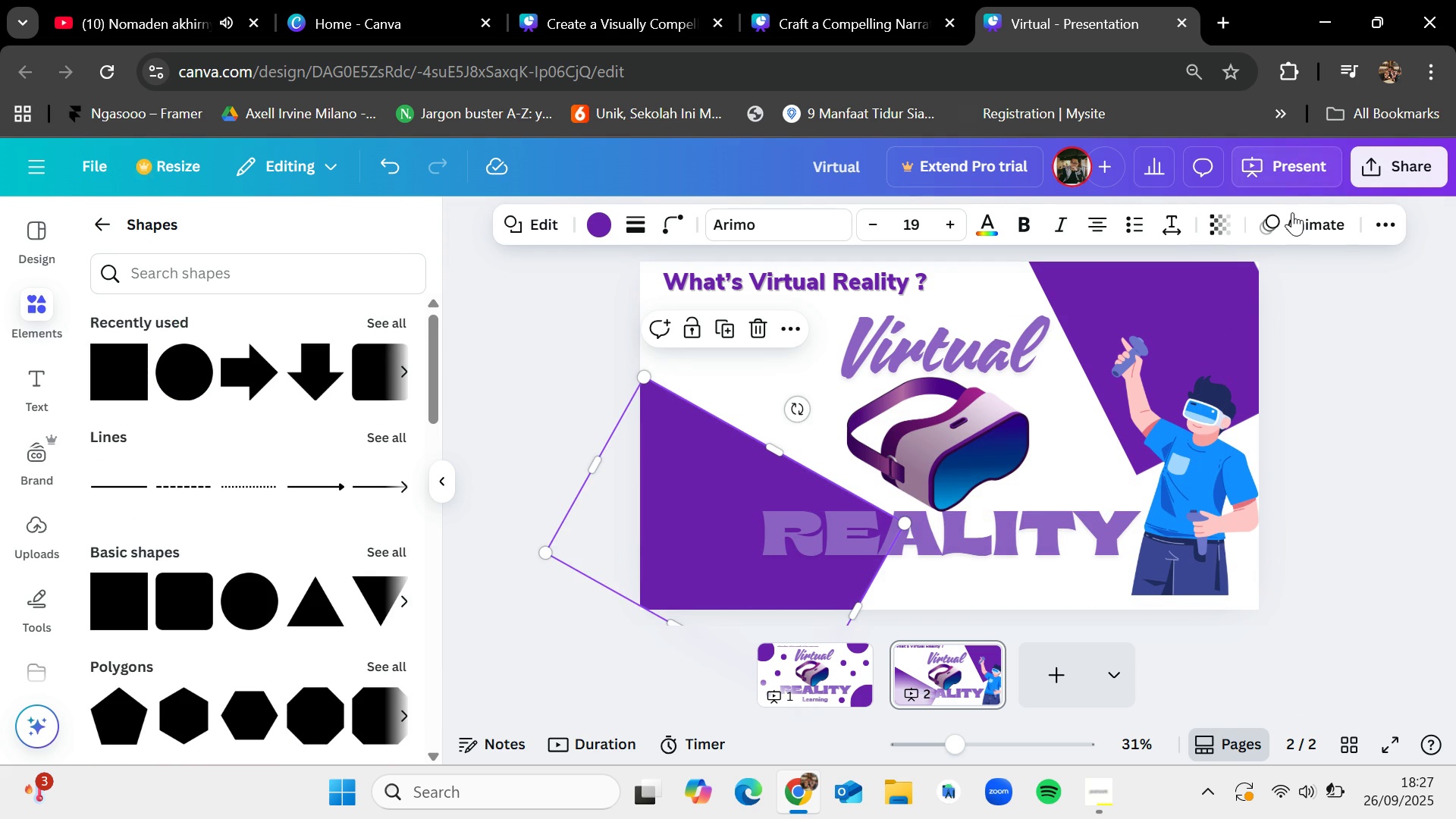 
left_click([1225, 217])
 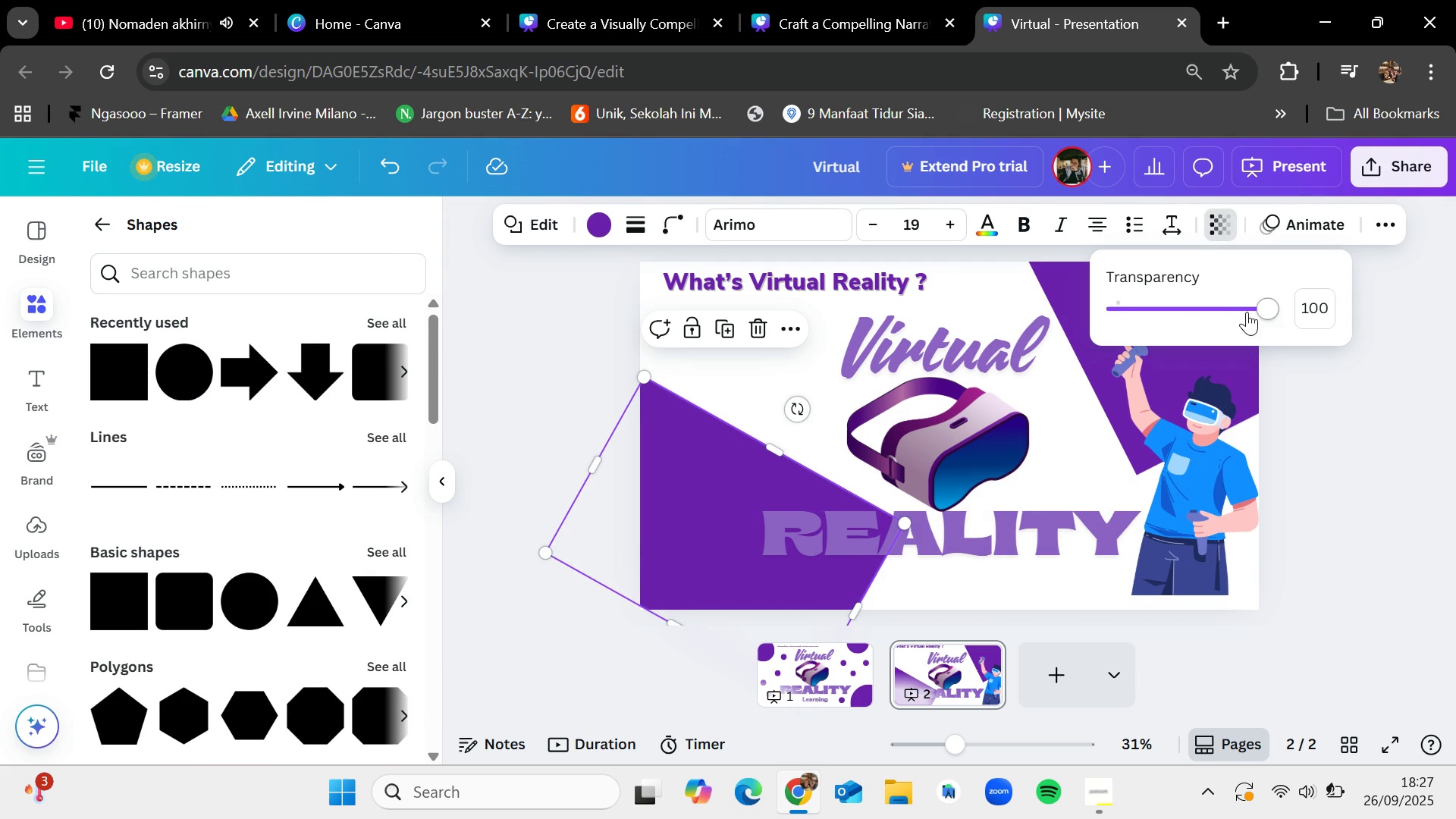 
left_click_drag(start_coordinate=[1250, 312], to_coordinate=[1221, 303])
 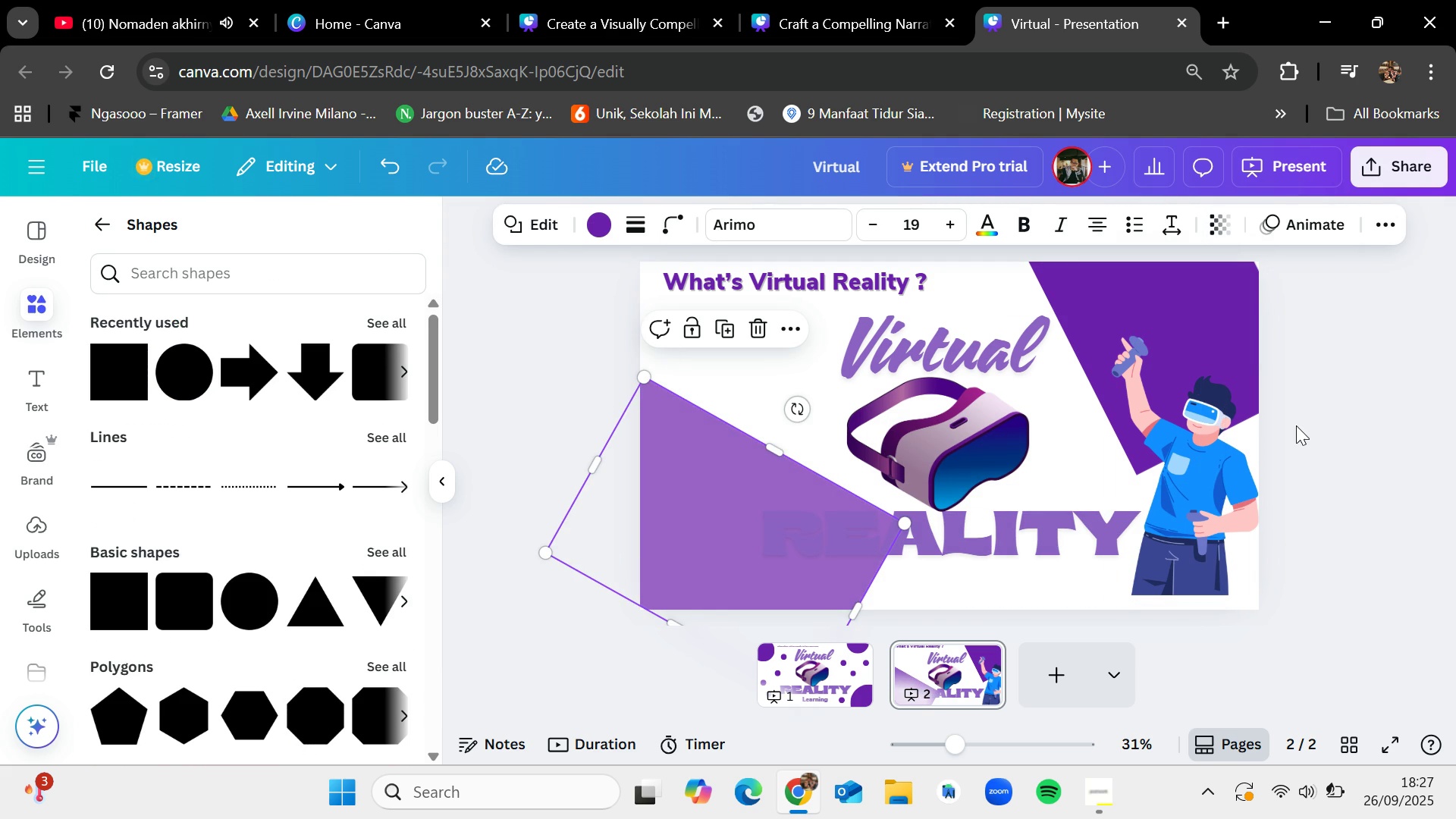 
left_click([1300, 444])
 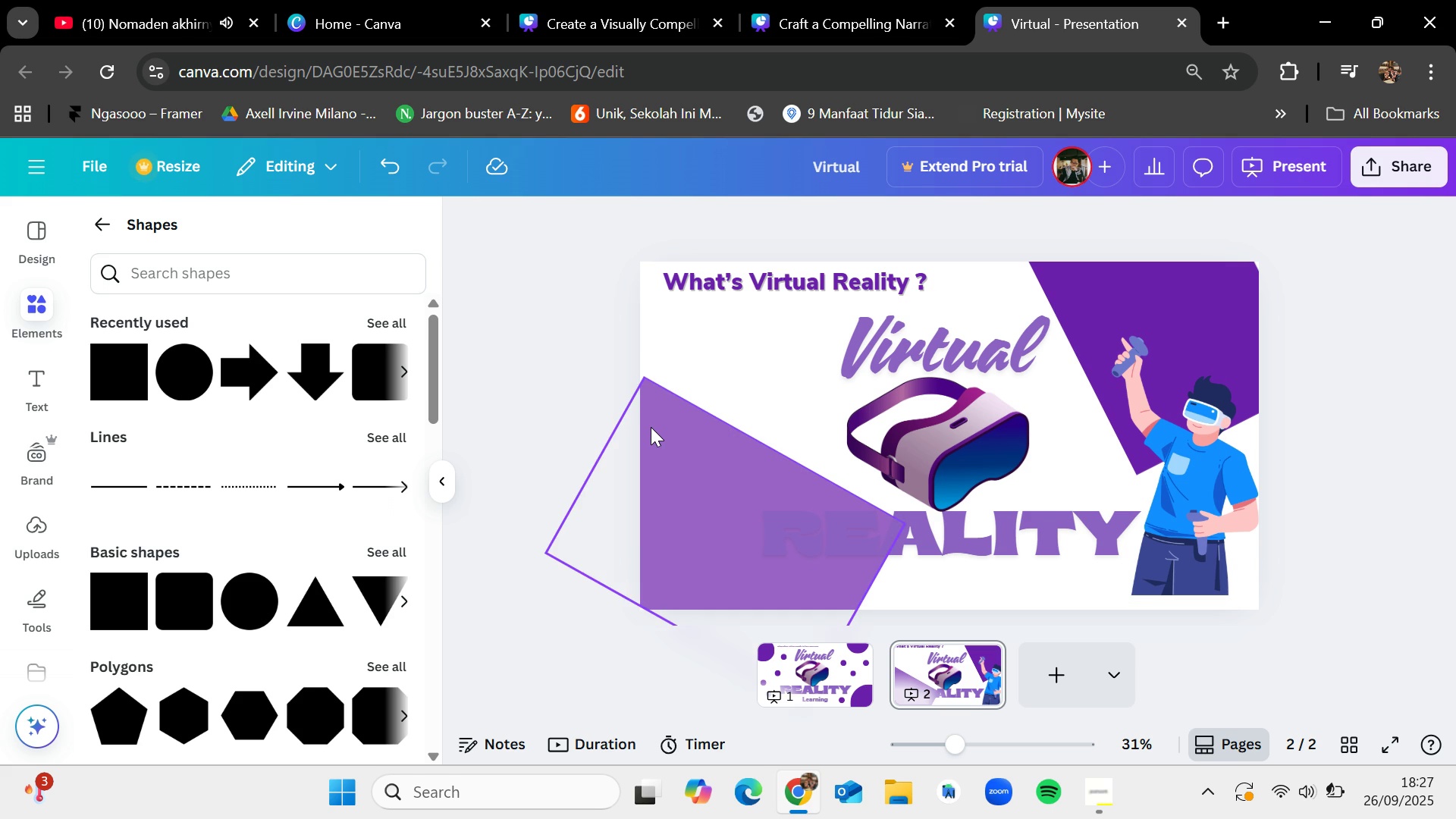 
left_click([649, 426])
 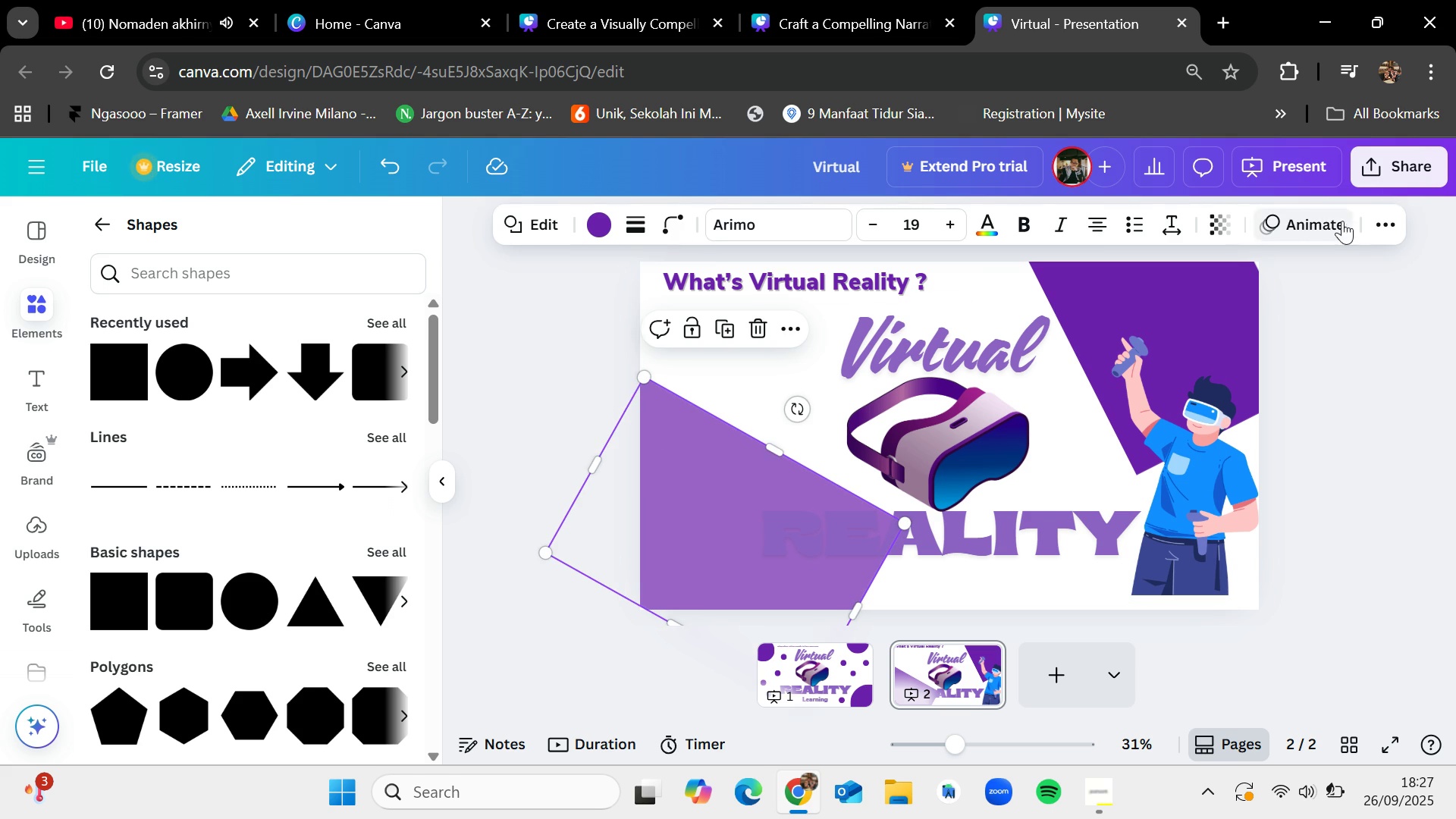 
left_click([1377, 221])
 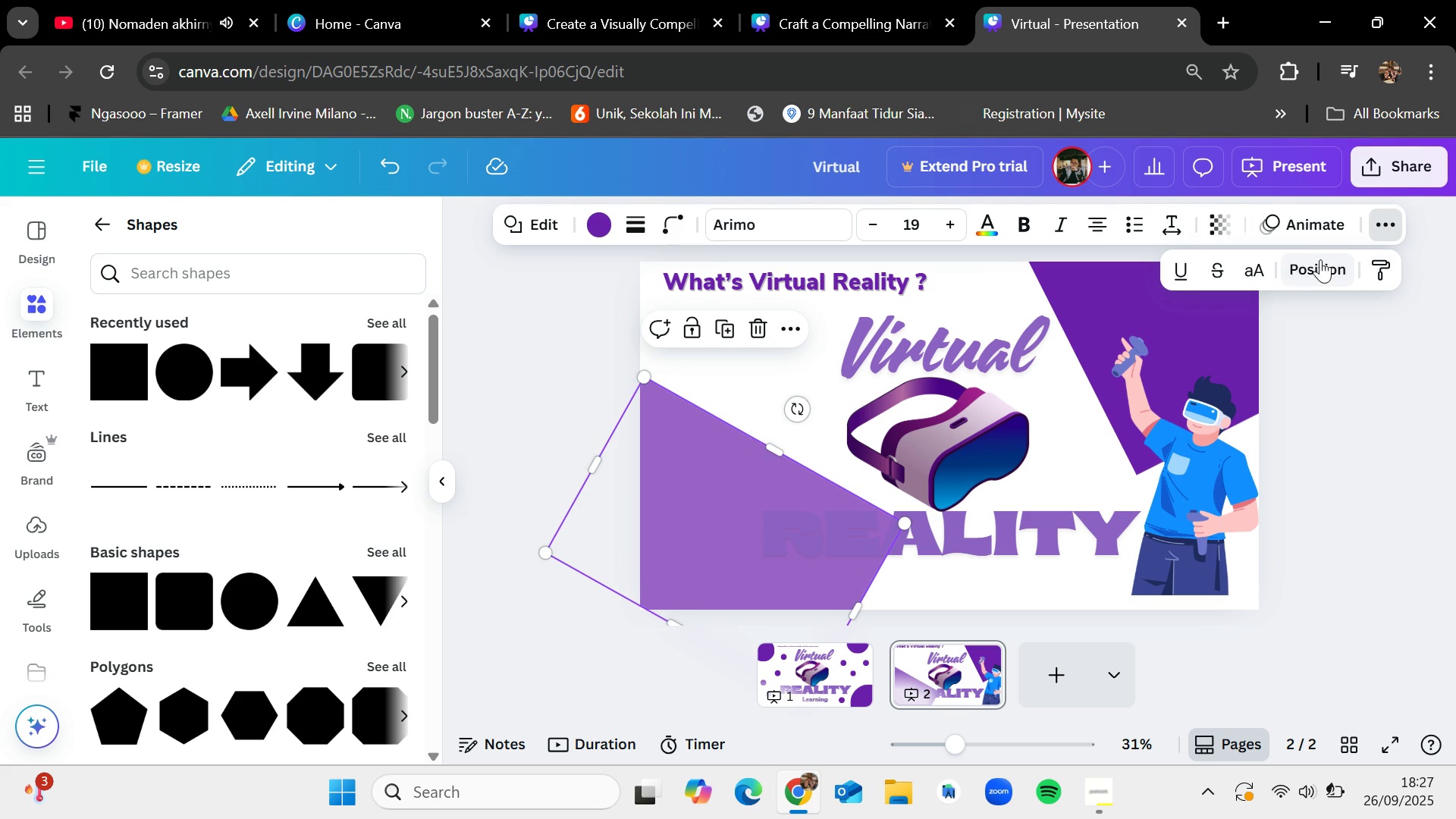 
left_click([1320, 259])
 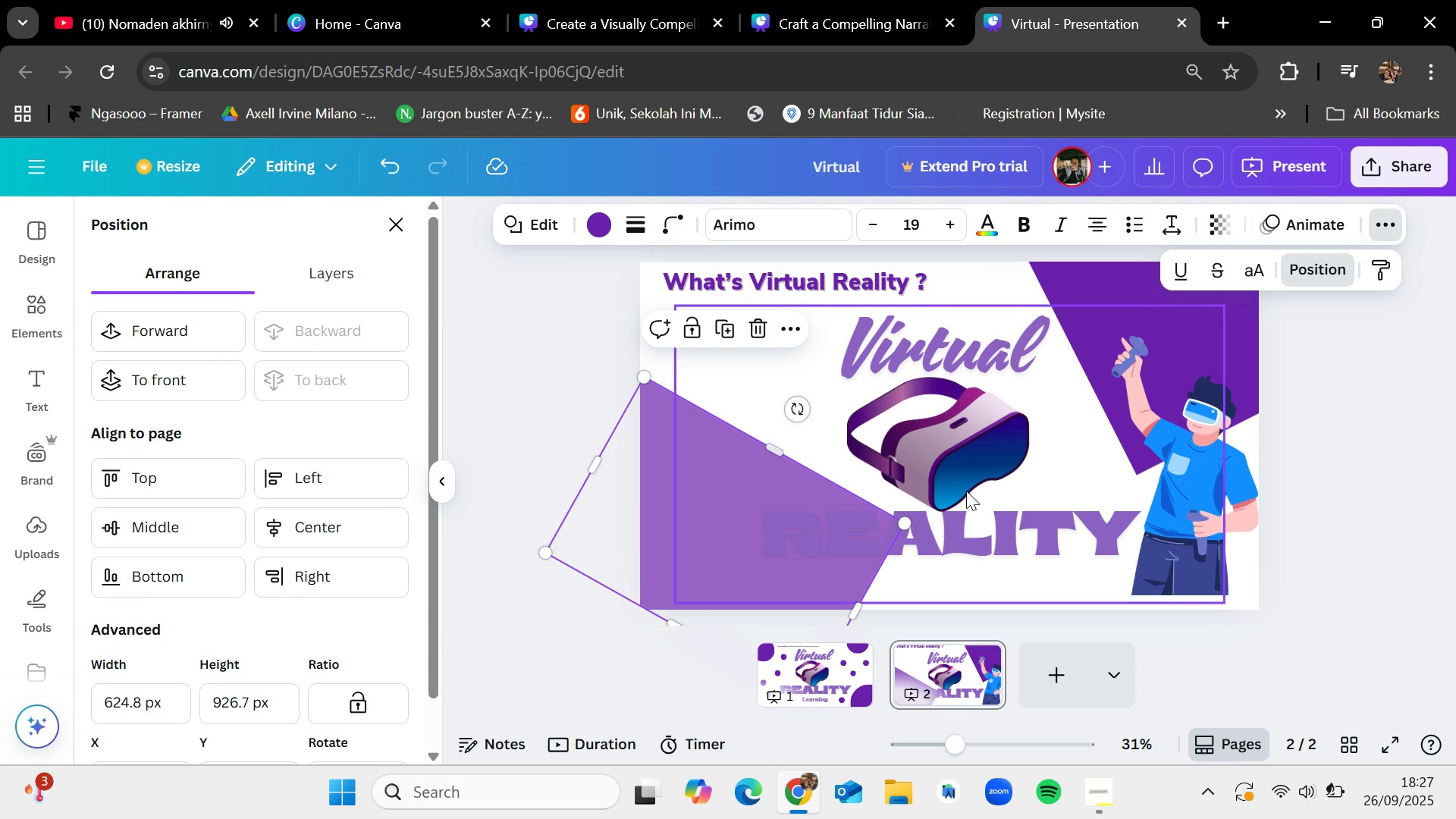 
left_click([988, 521])
 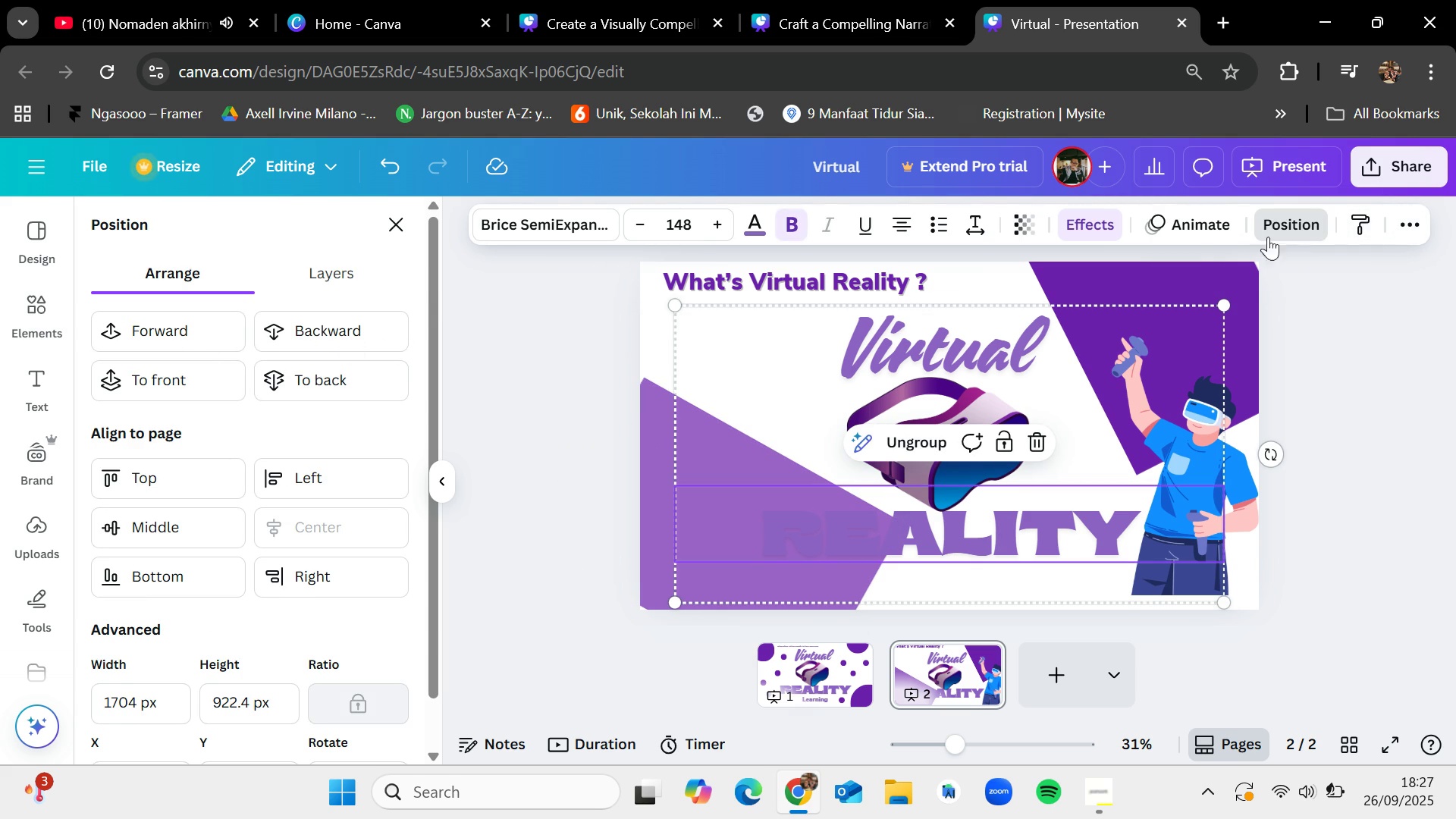 
left_click([211, 329])
 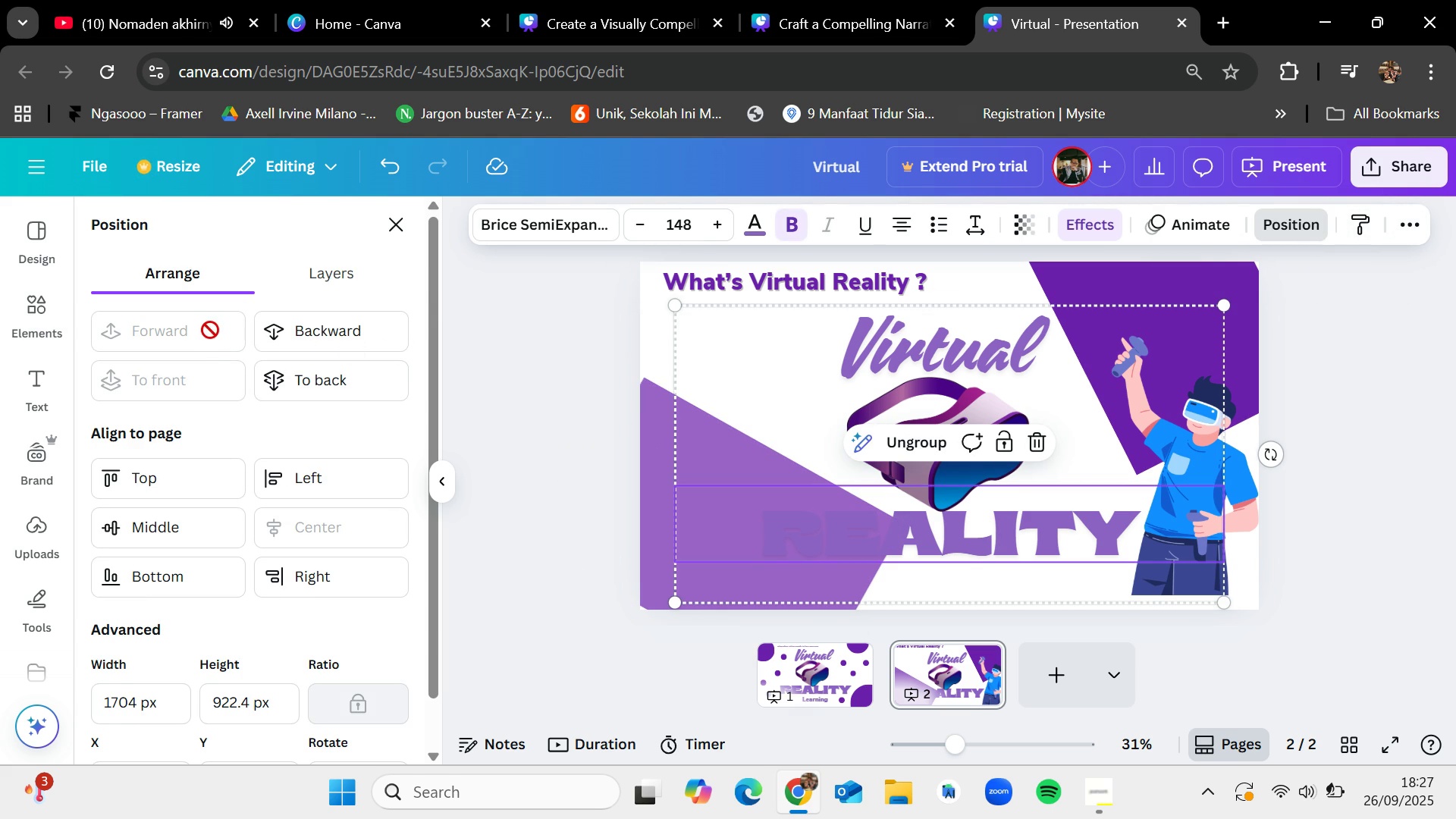 
left_click([210, 330])
 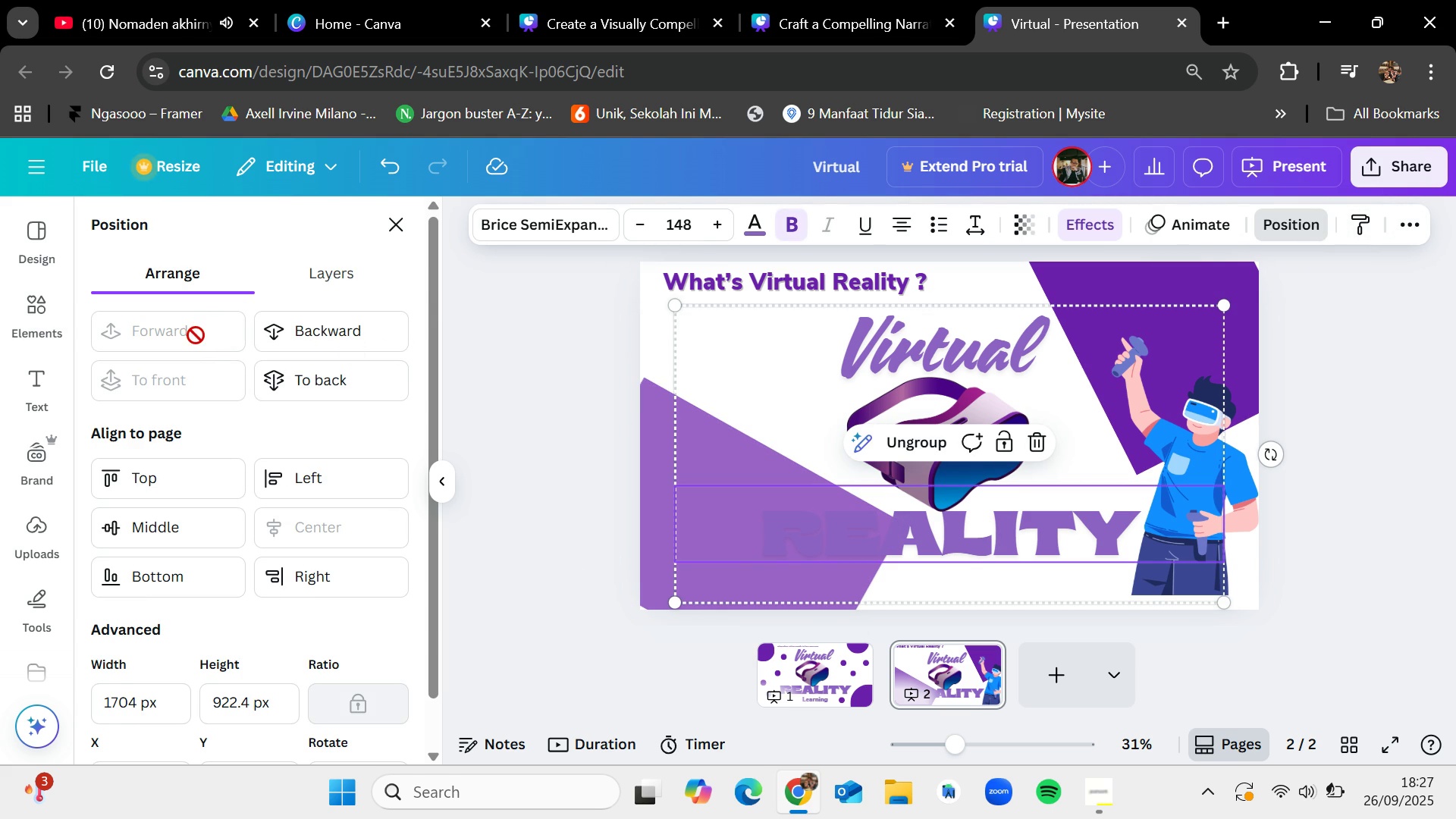 
double_click([196, 335])
 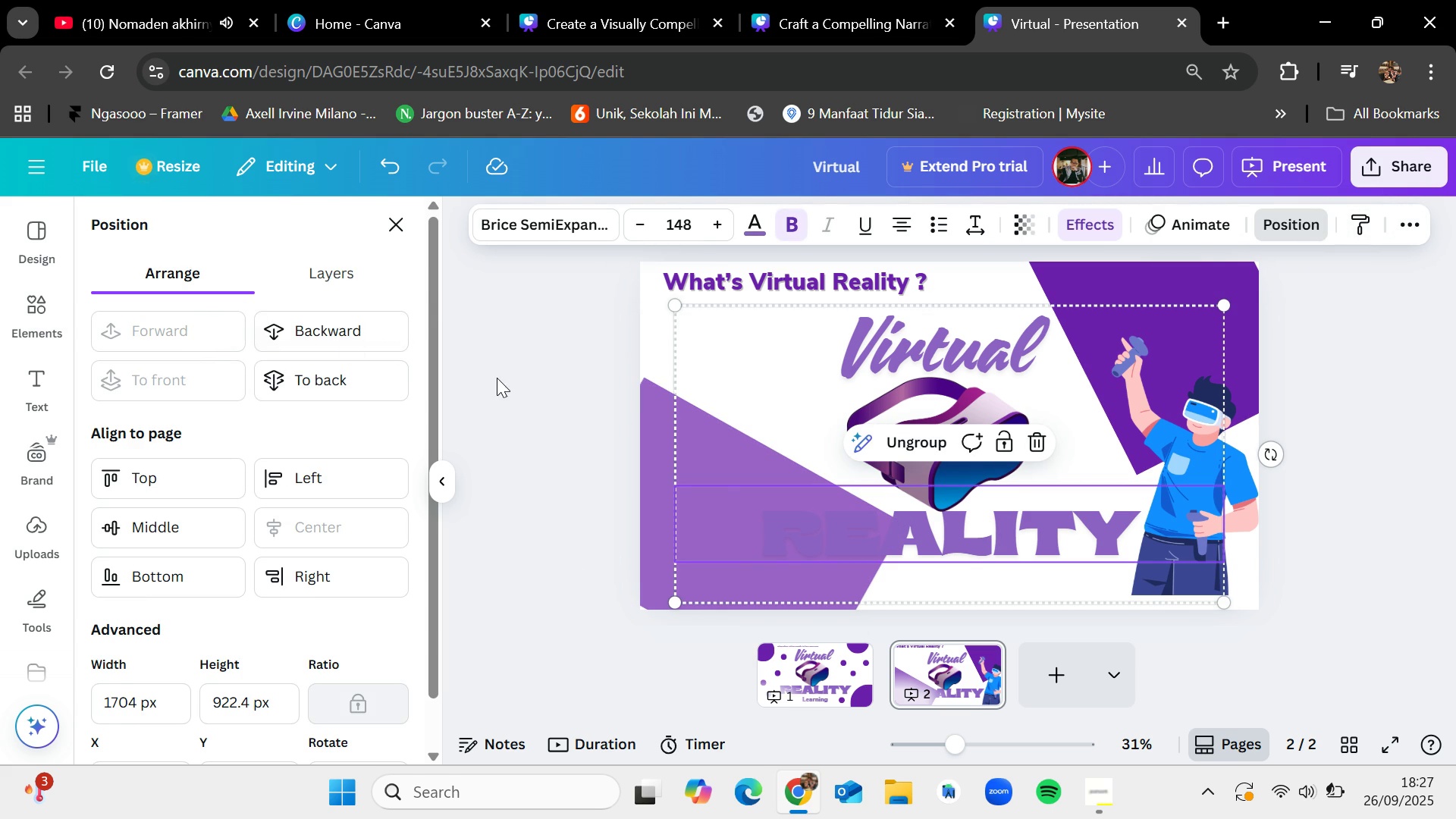 
triple_click([497, 378])
 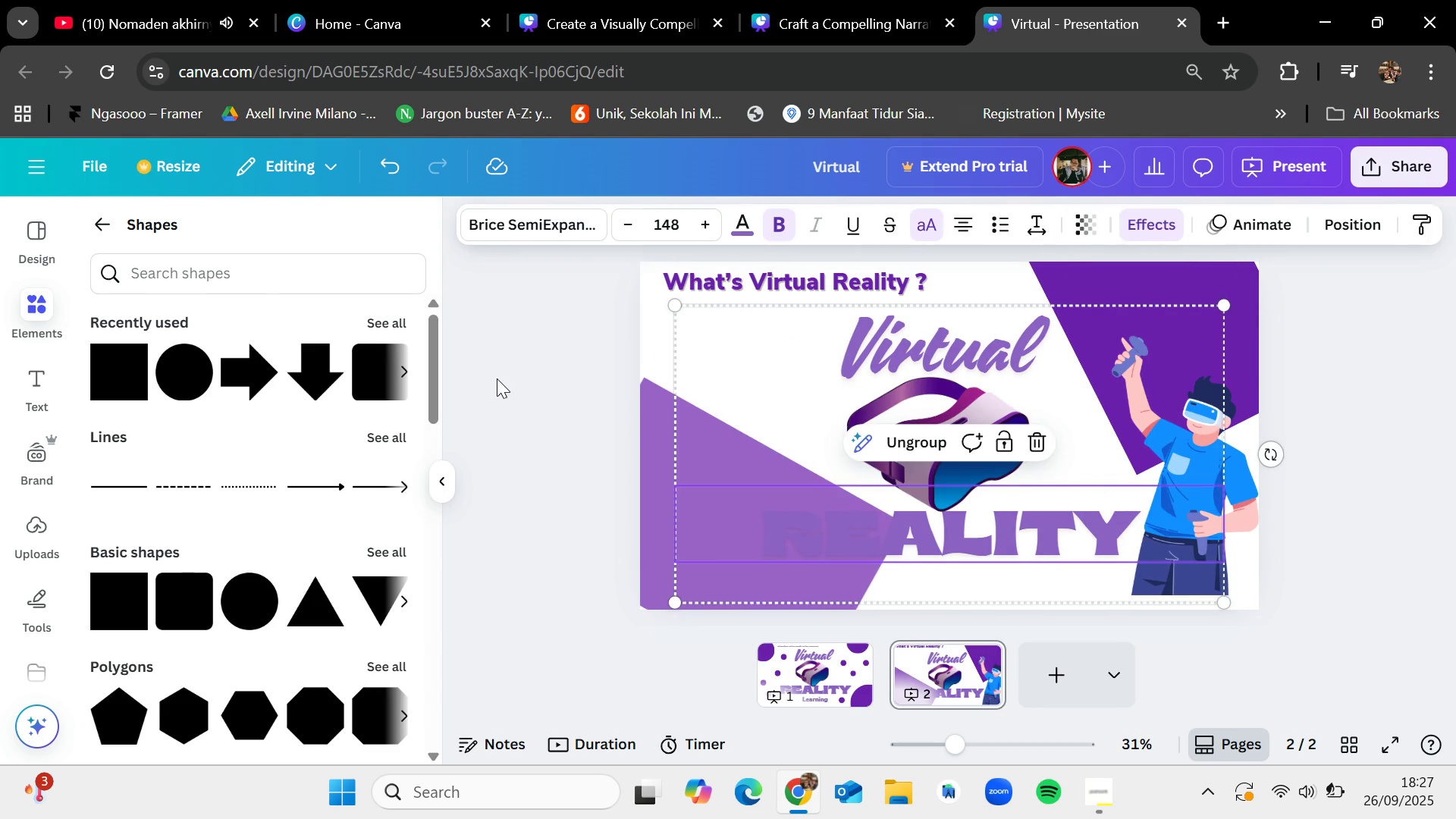 
left_click([497, 378])
 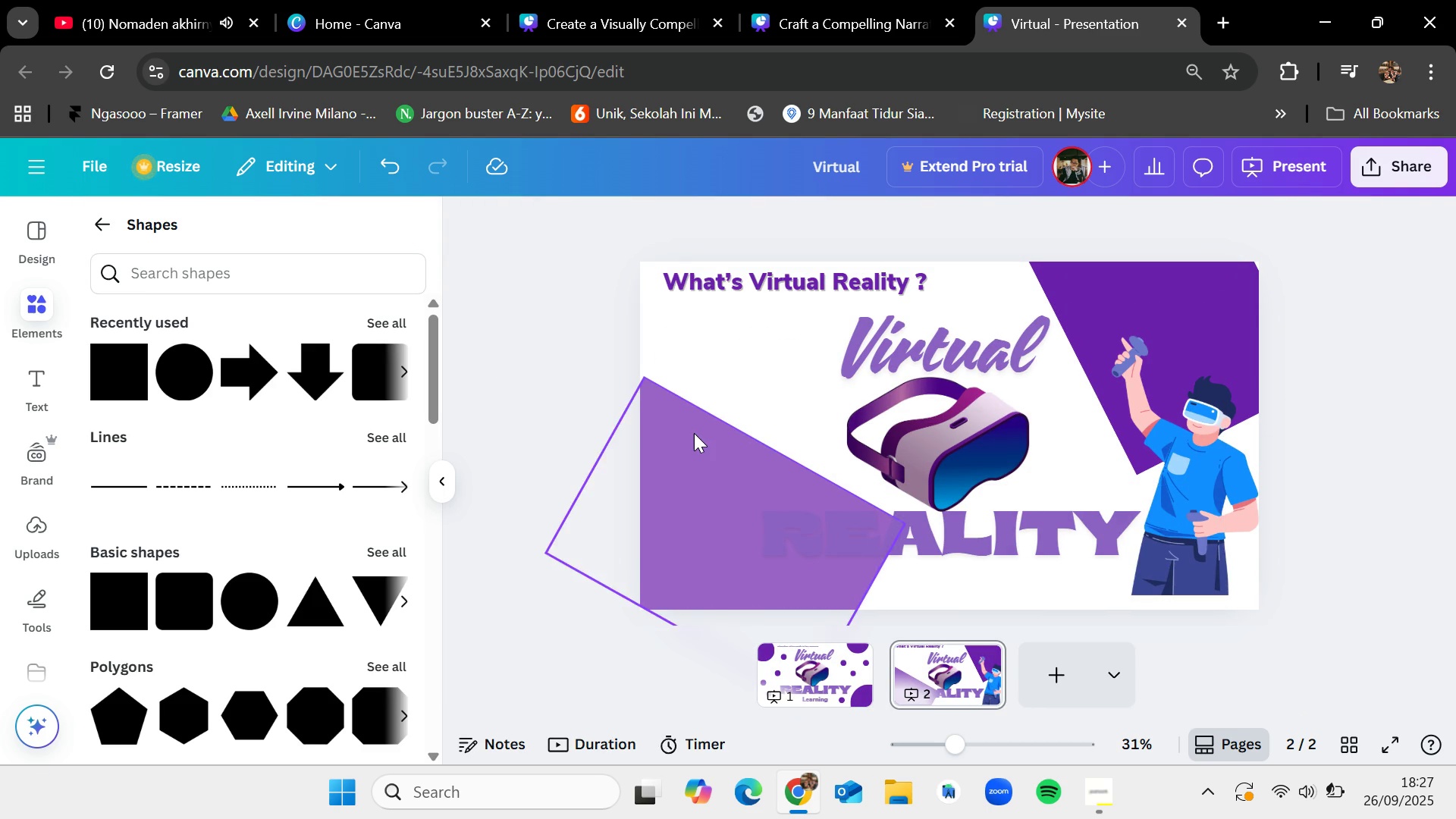 
left_click([694, 433])
 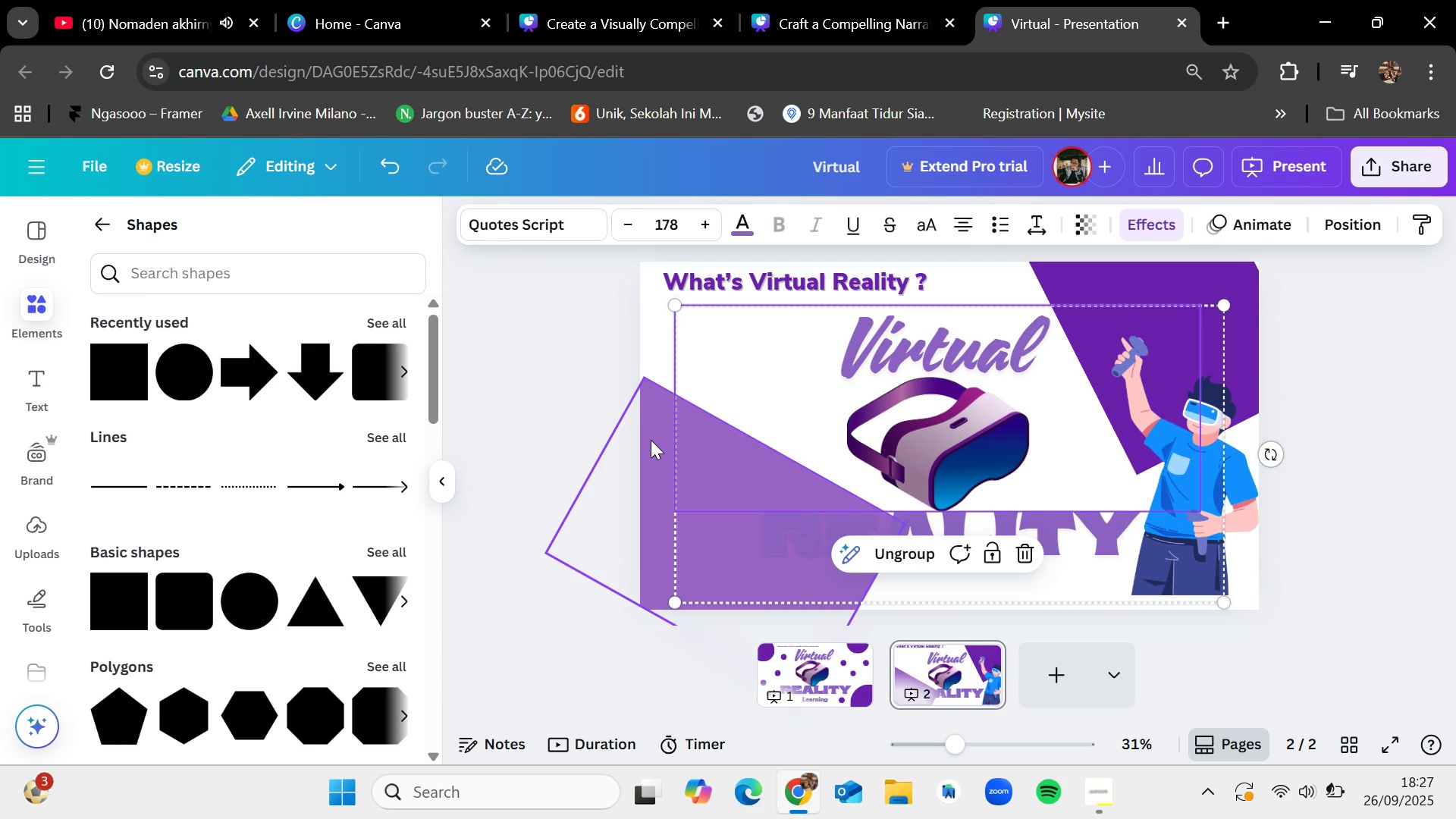 
left_click([648, 440])
 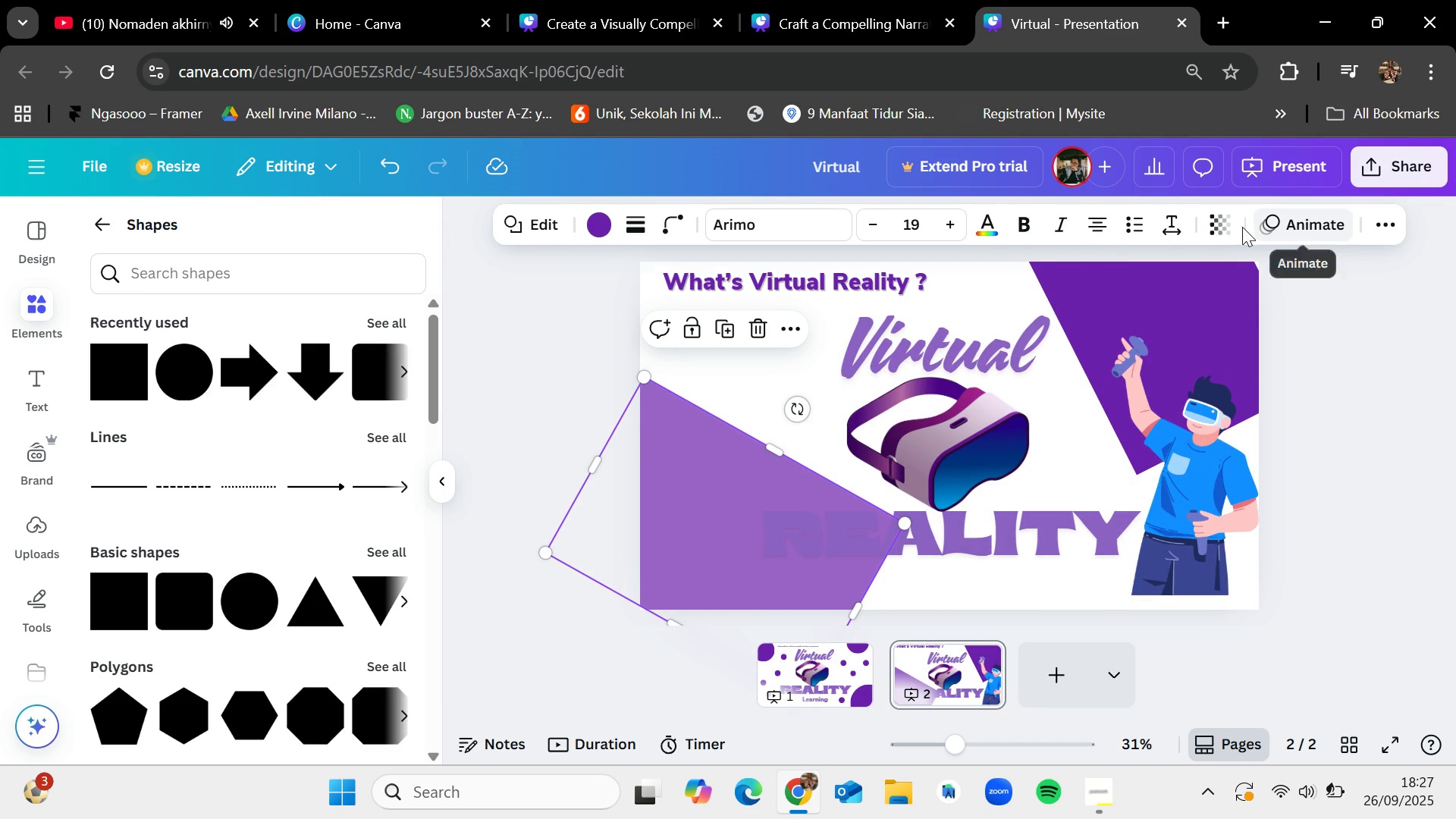 
left_click([1227, 219])
 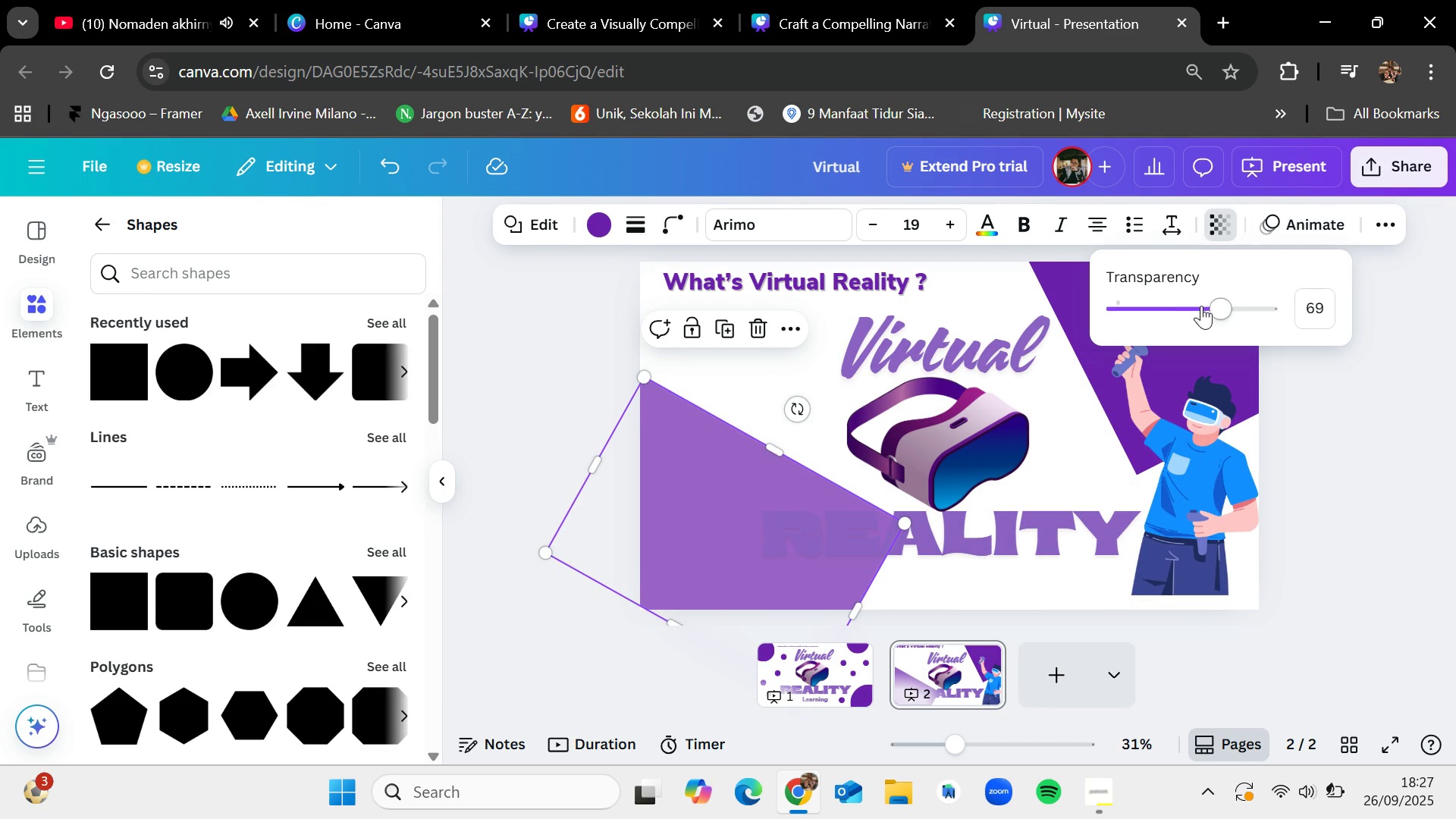 
left_click_drag(start_coordinate=[1206, 305], to_coordinate=[1310, 301])
 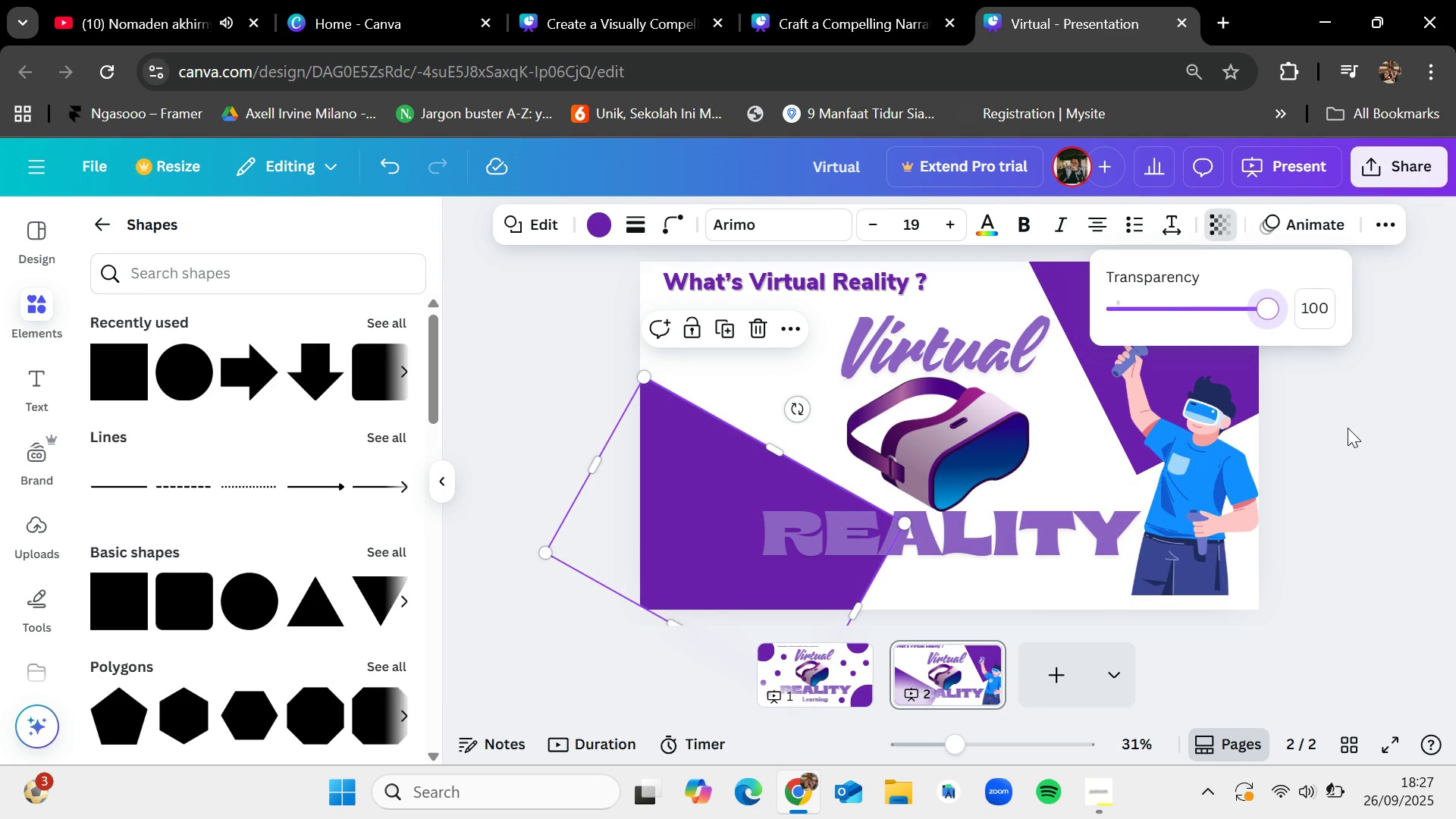 
left_click([1348, 428])
 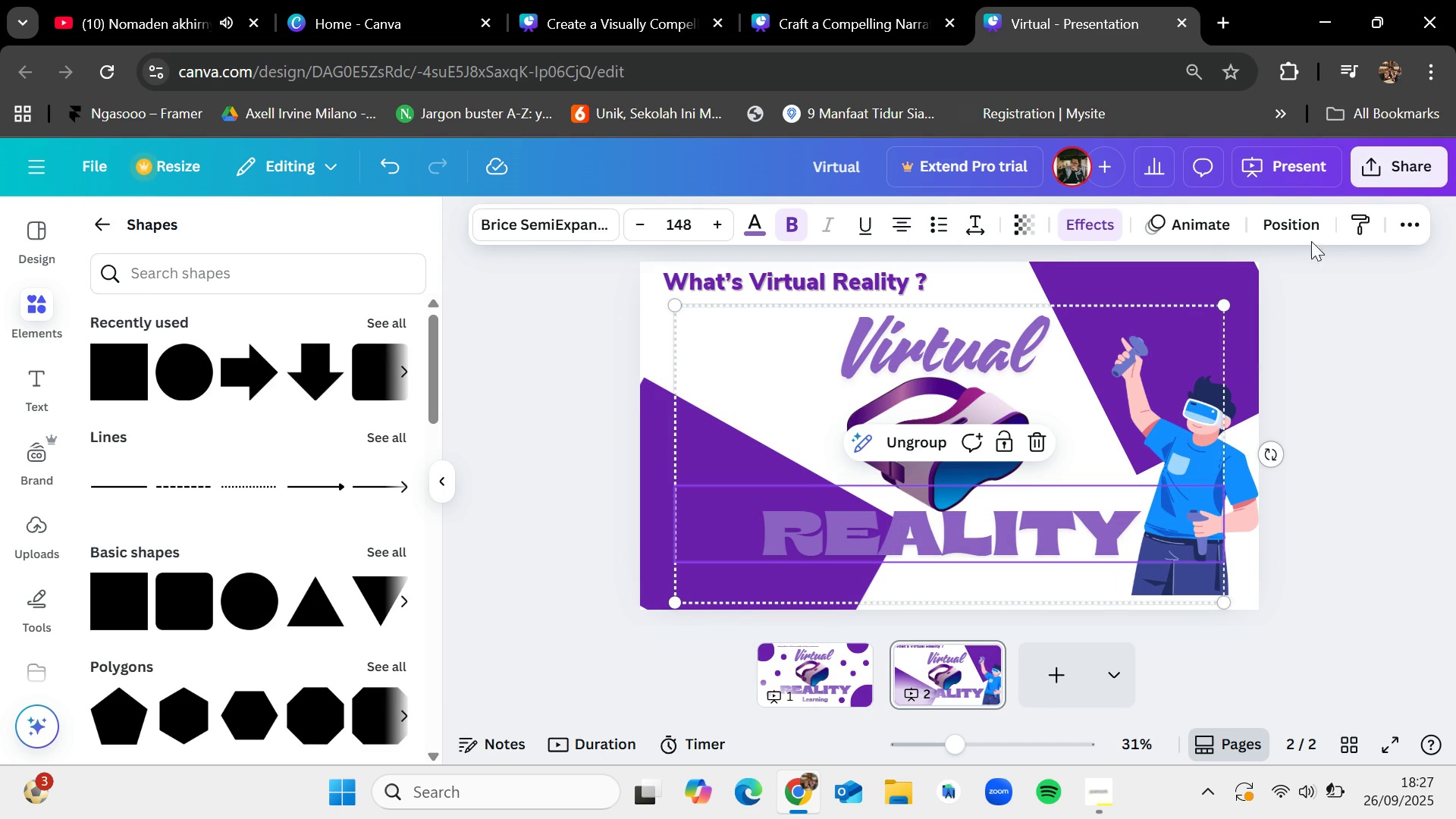 
left_click([1313, 231])
 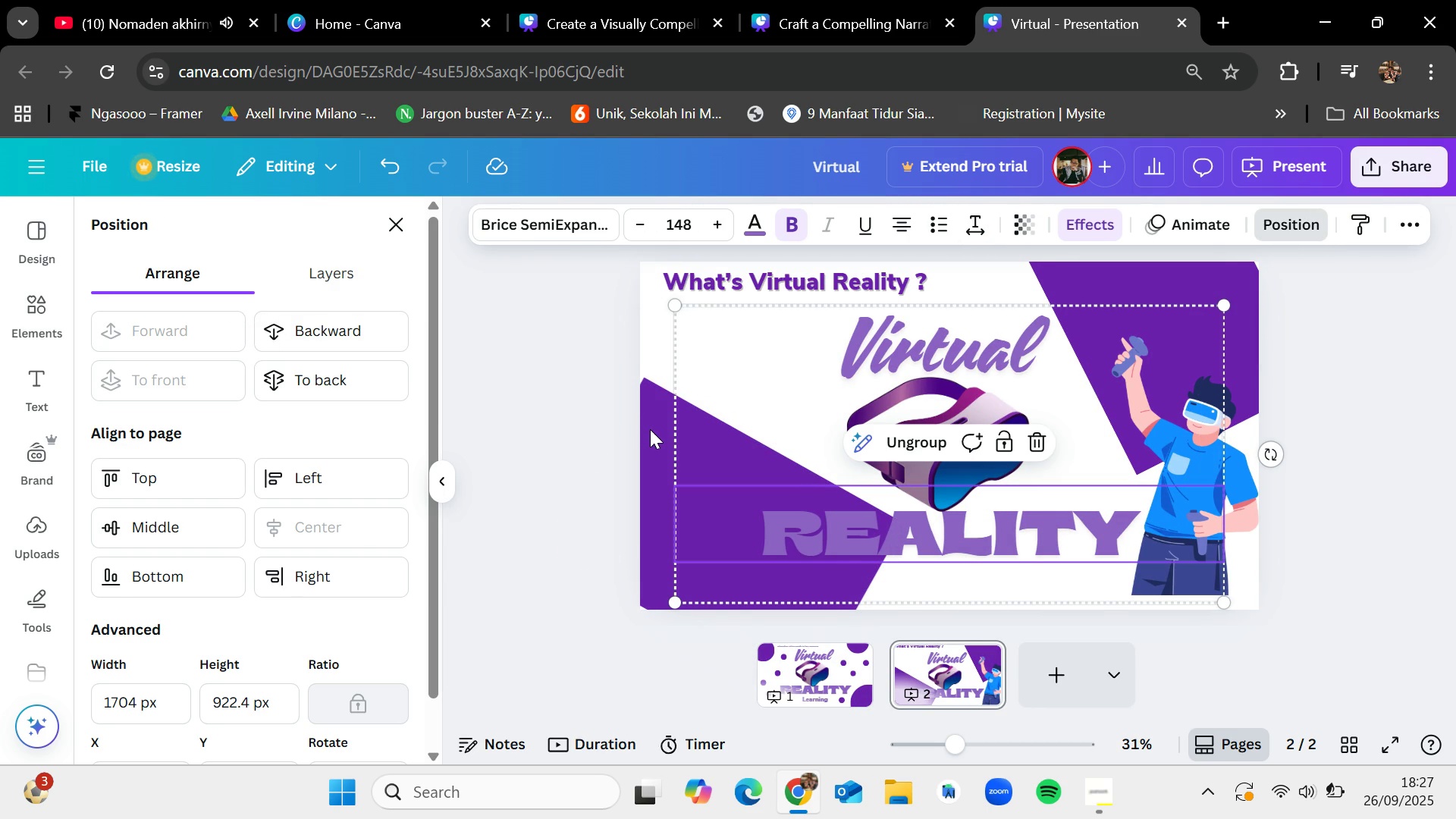 
left_click([646, 429])
 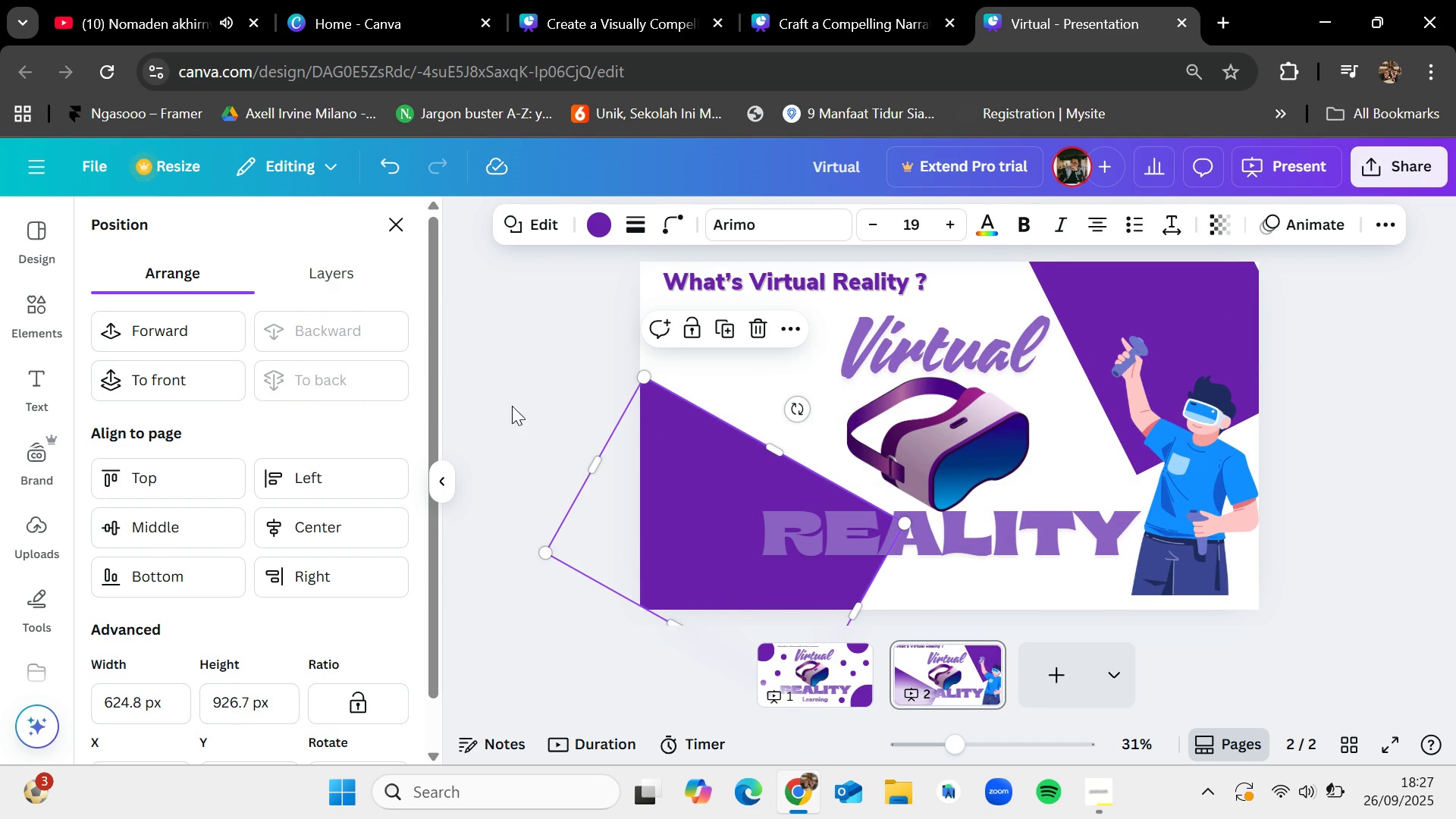 
left_click([492, 404])
 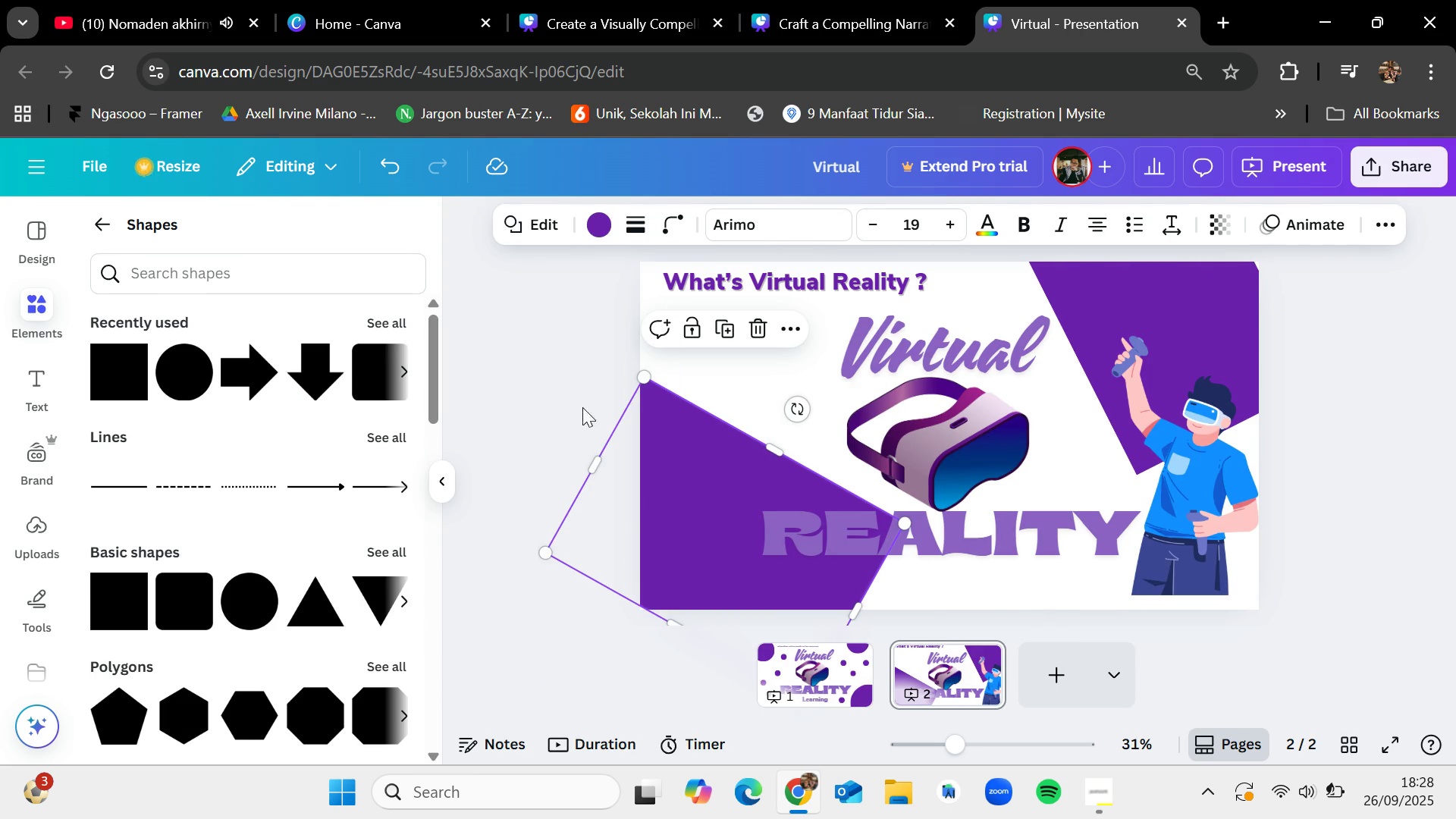 
left_click([535, 384])
 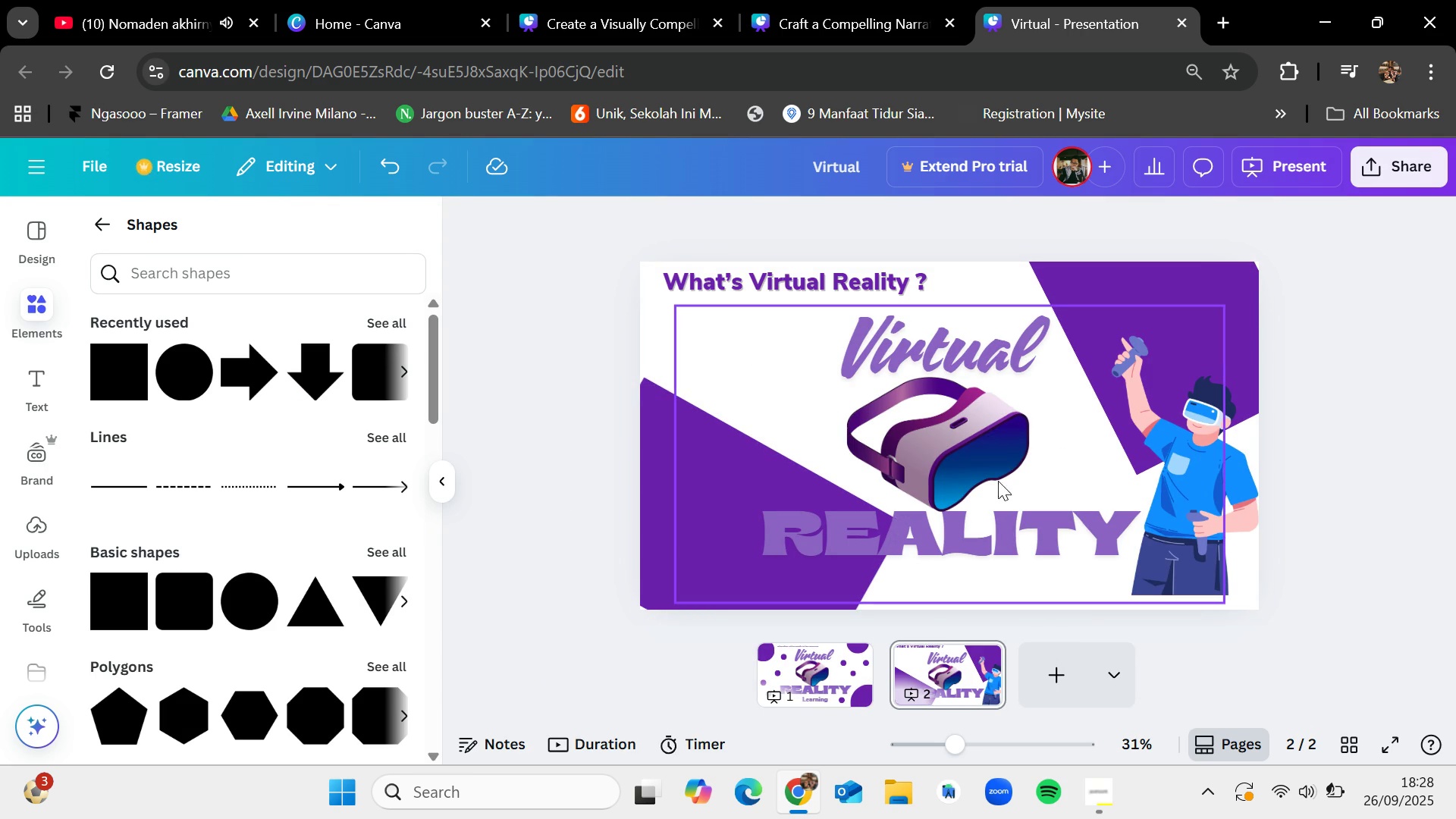 
mouse_move([1075, 701])
 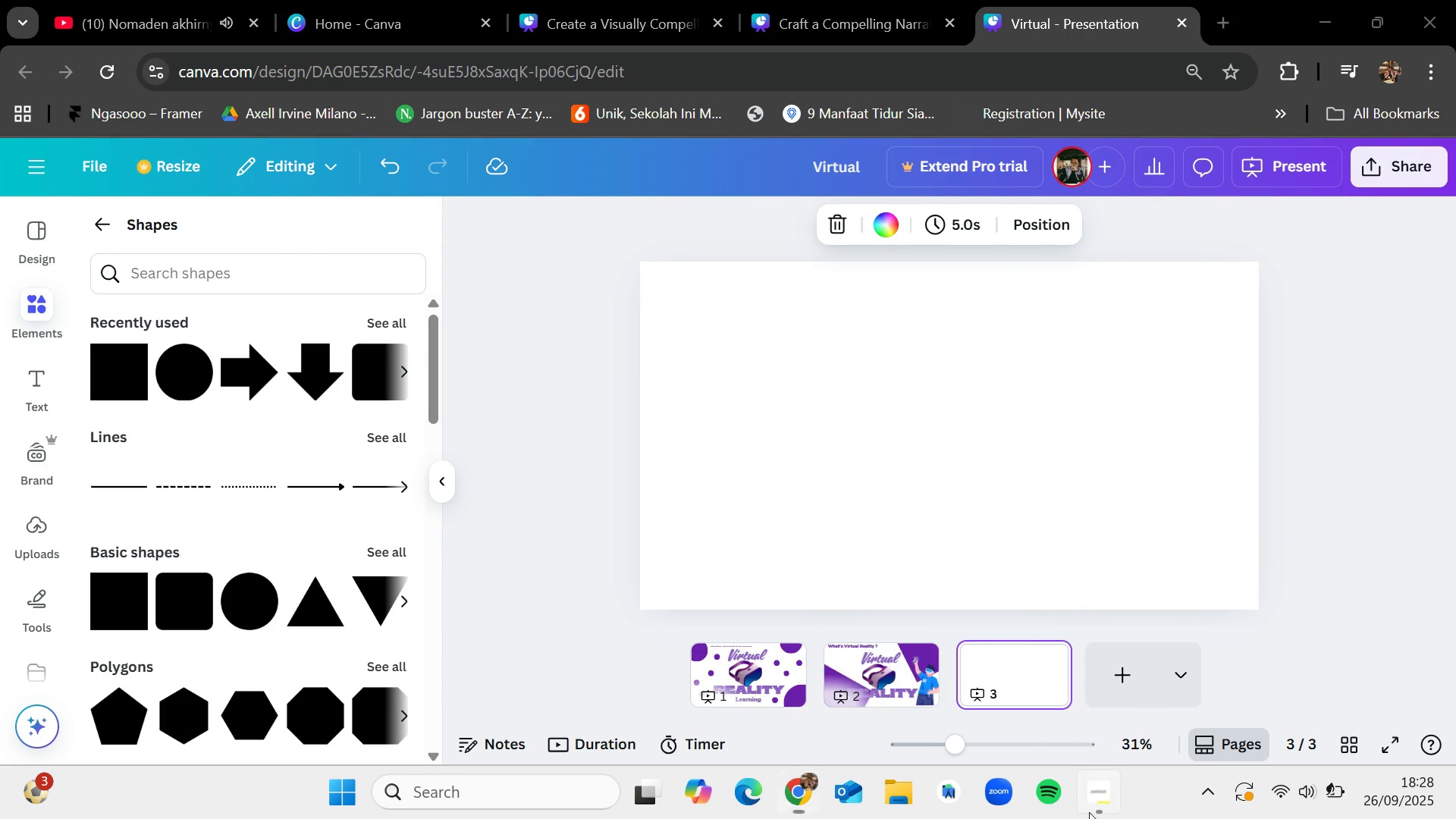 
left_click([1089, 812])
 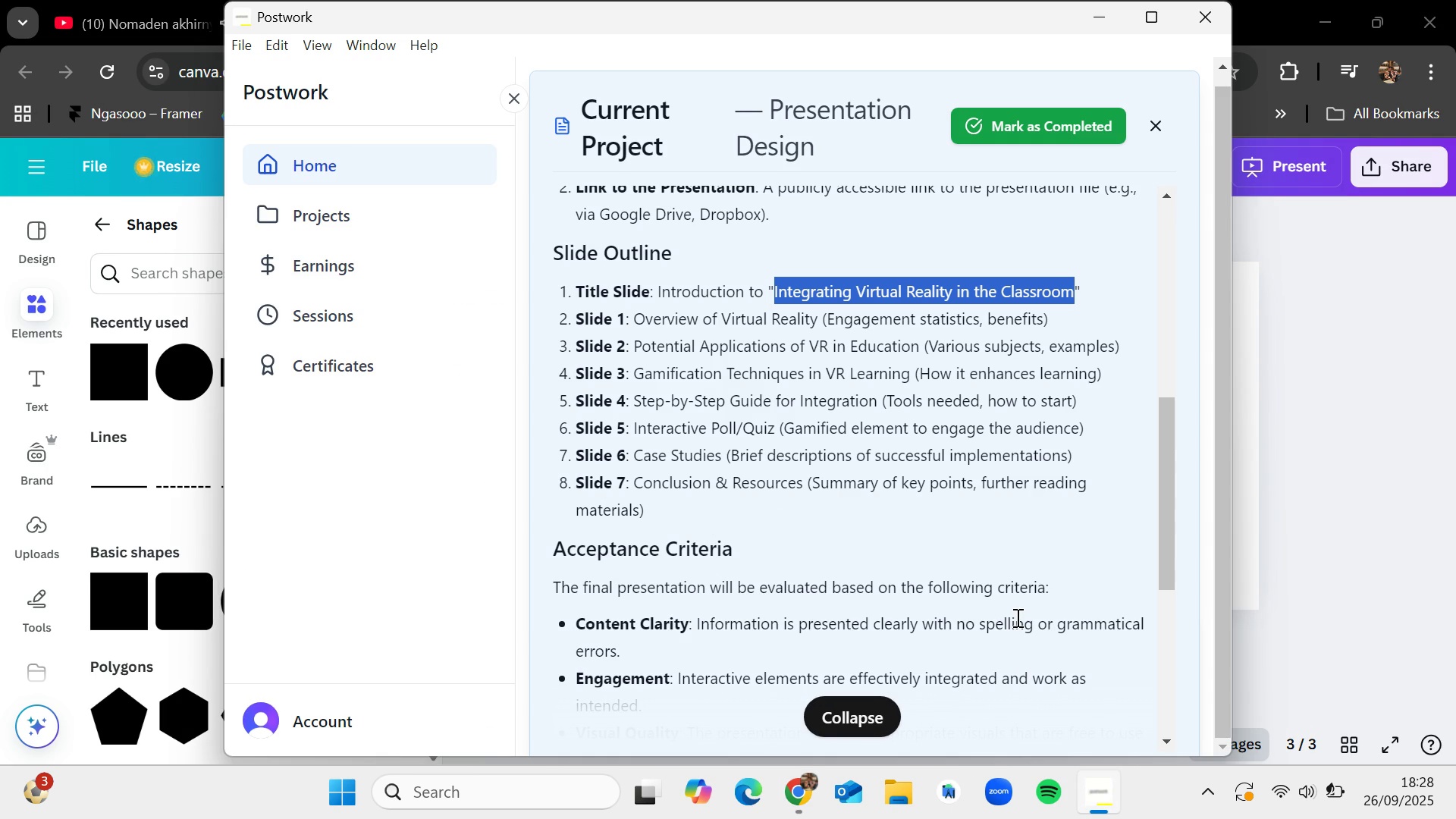 
wait(9.19)
 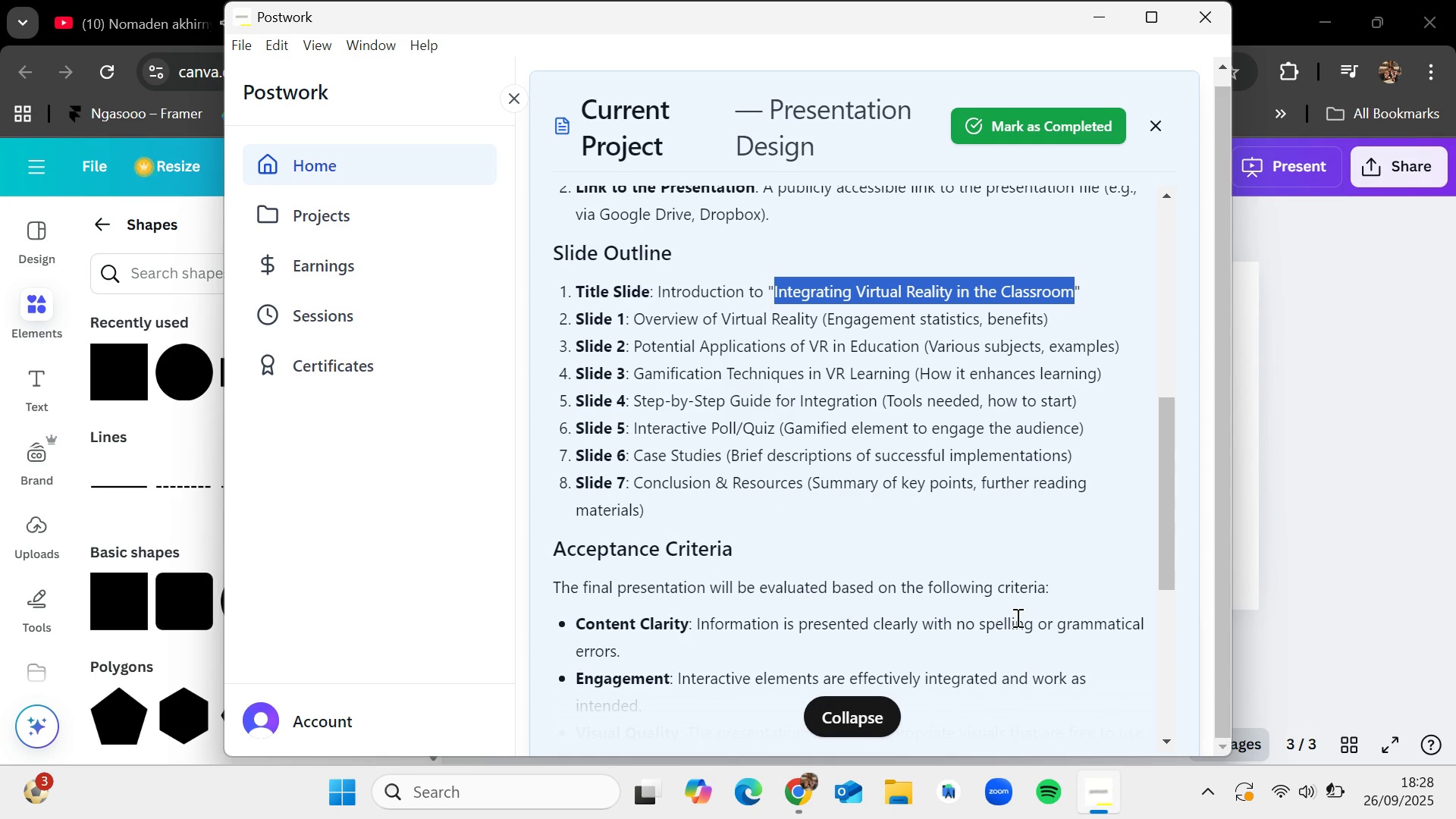 
left_click_drag(start_coordinate=[631, 341], to_coordinate=[902, 340])
 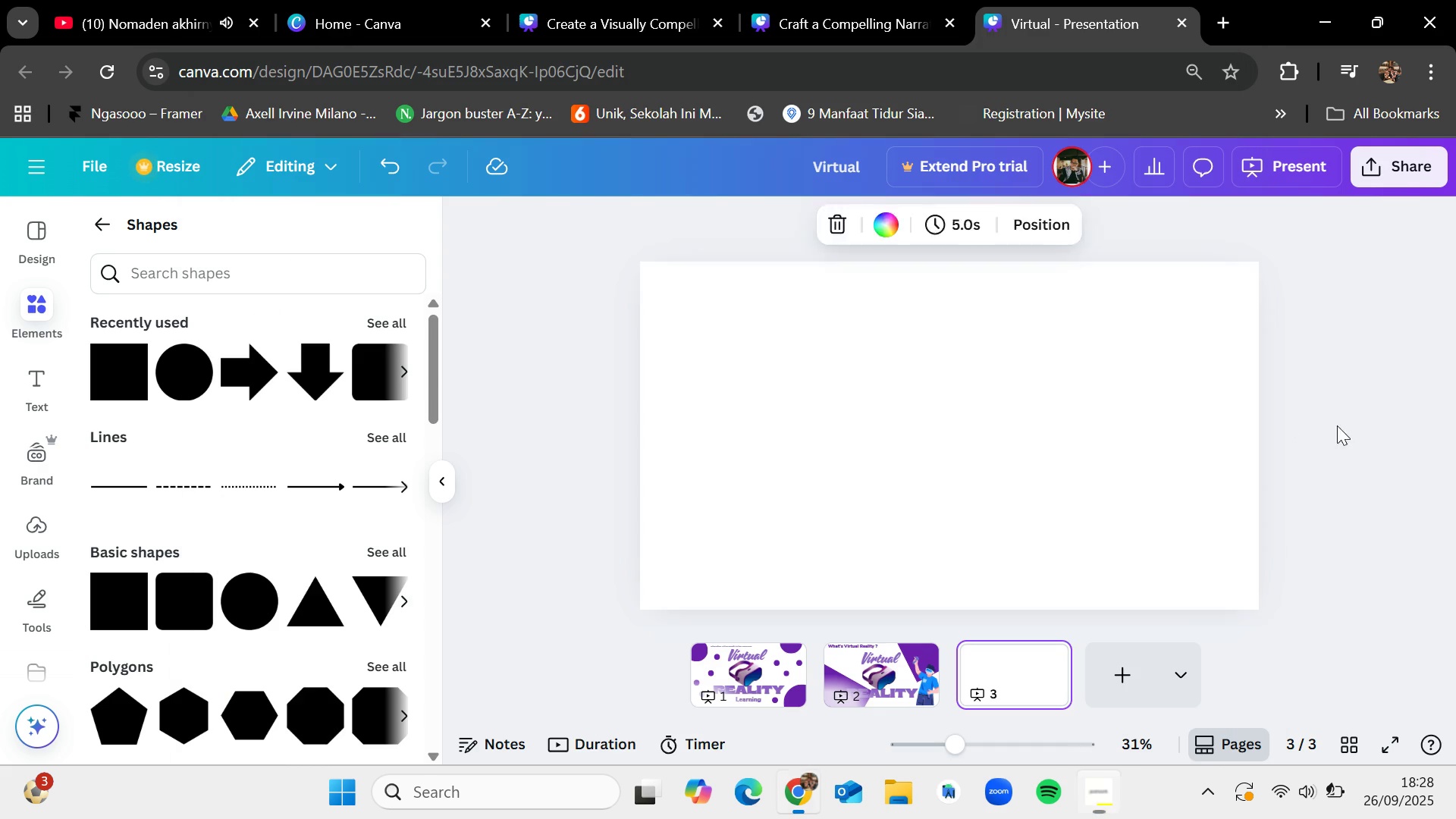 
left_click([1337, 425])
 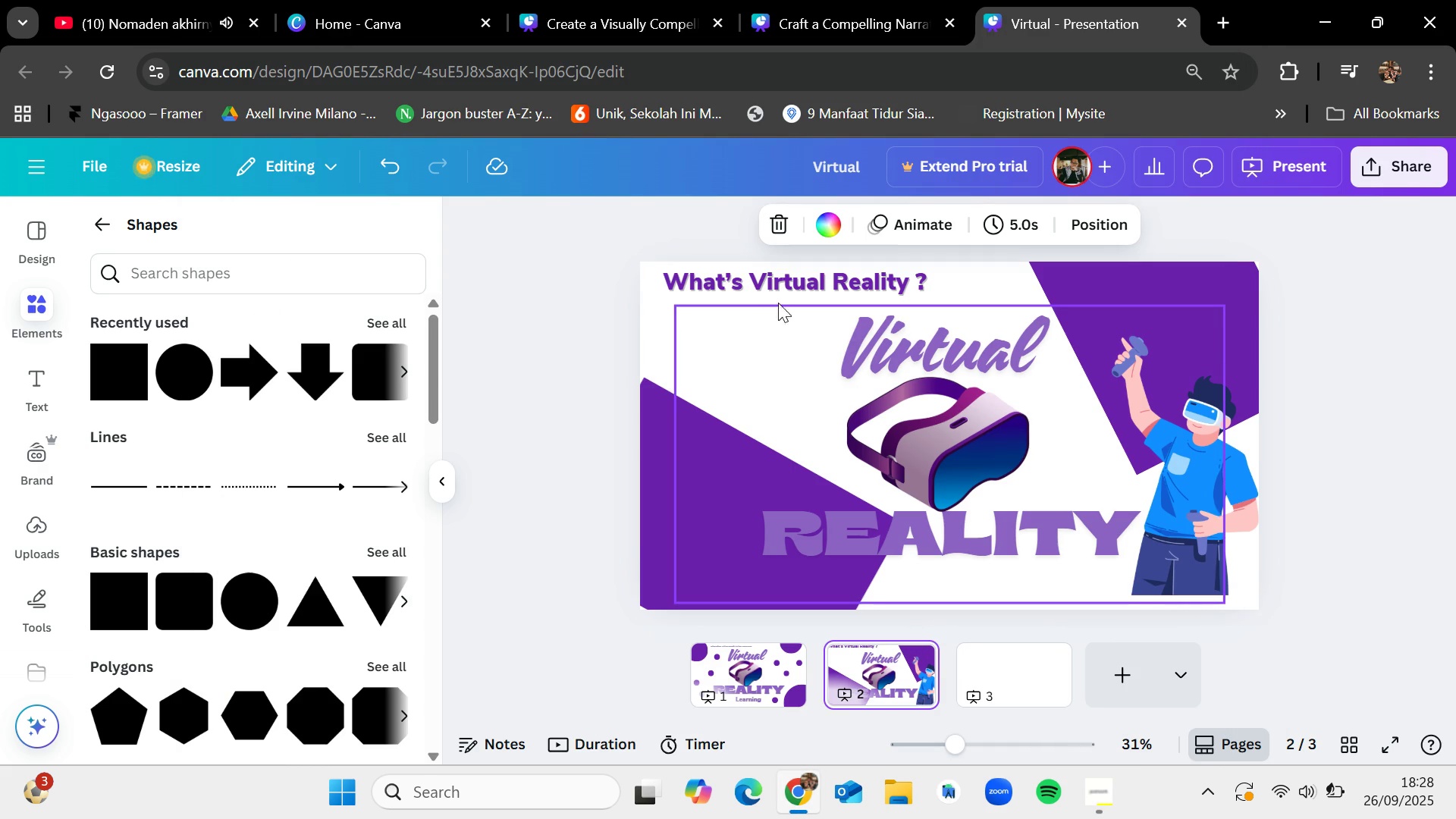 
left_click([759, 282])
 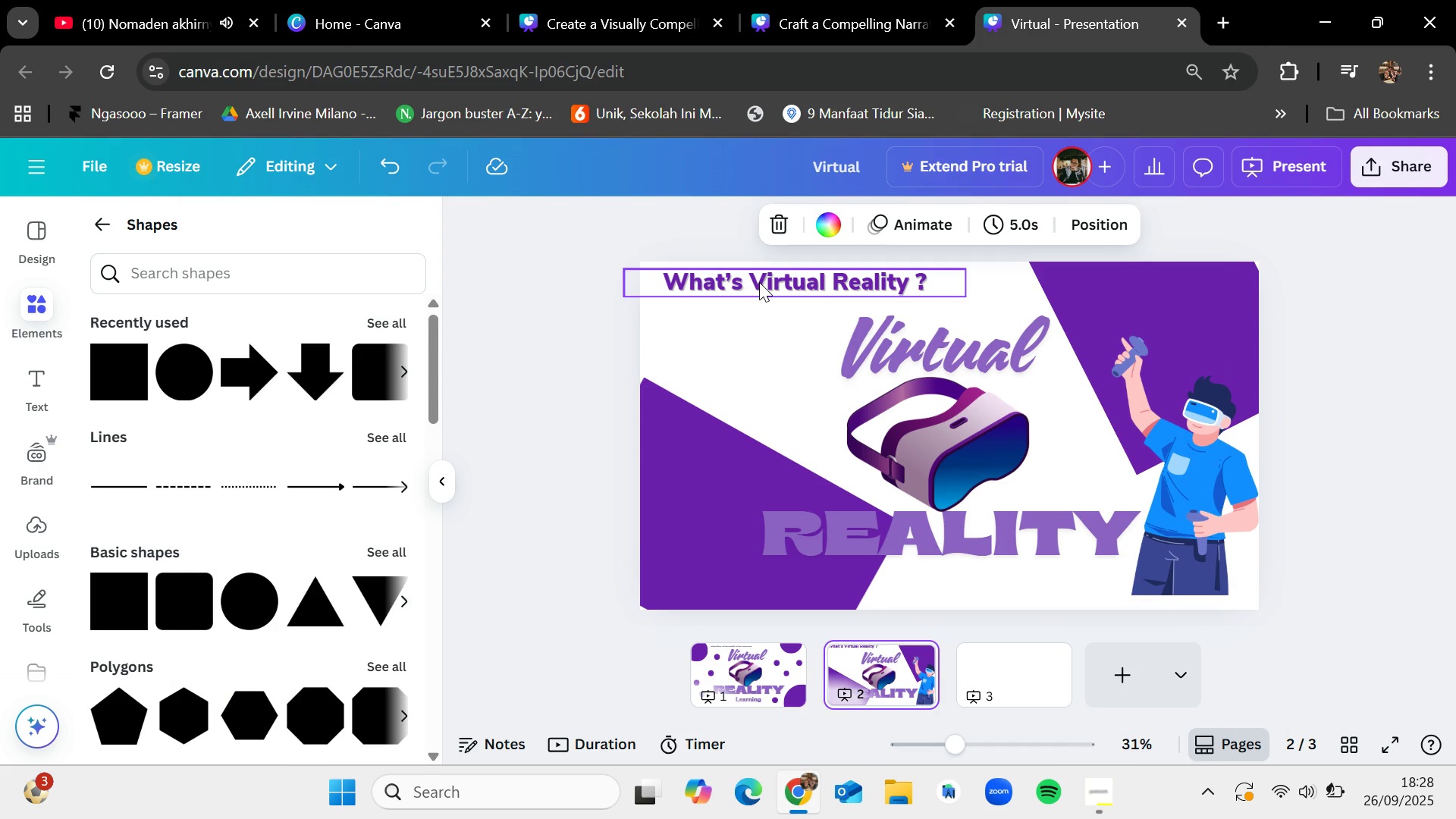 
key(Control+C)
 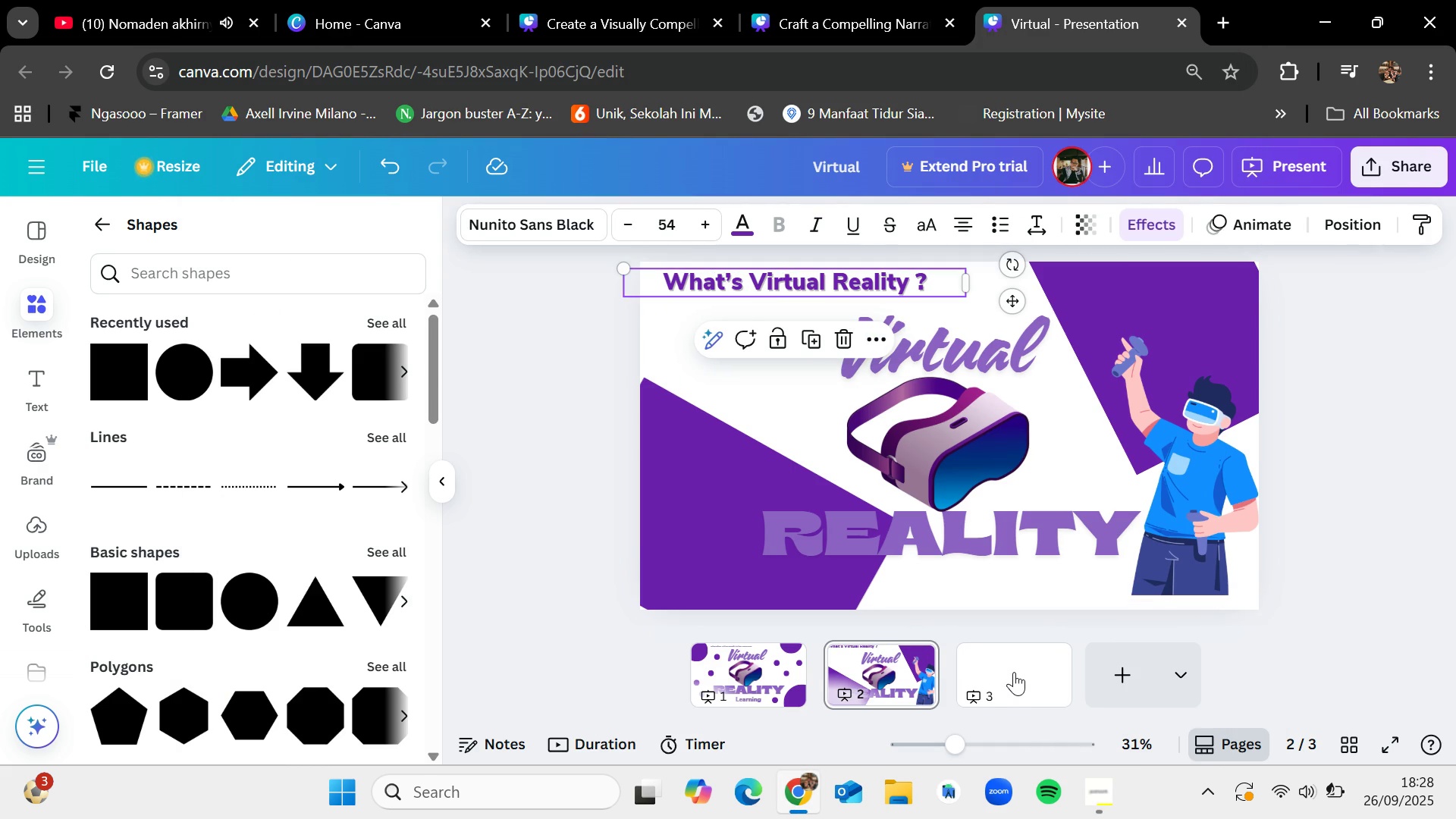 
left_click([1014, 670])
 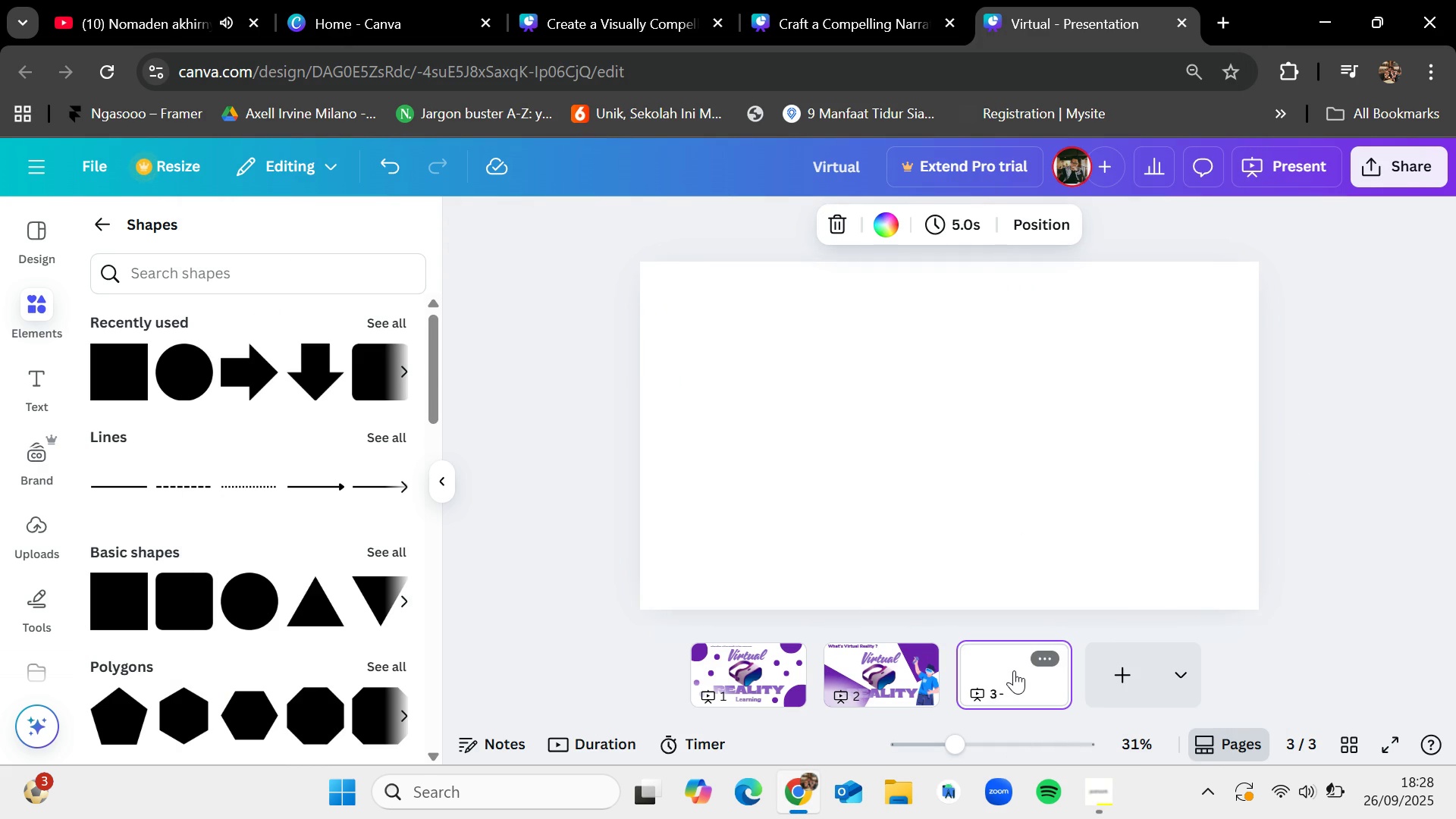 
key(Control+V)
 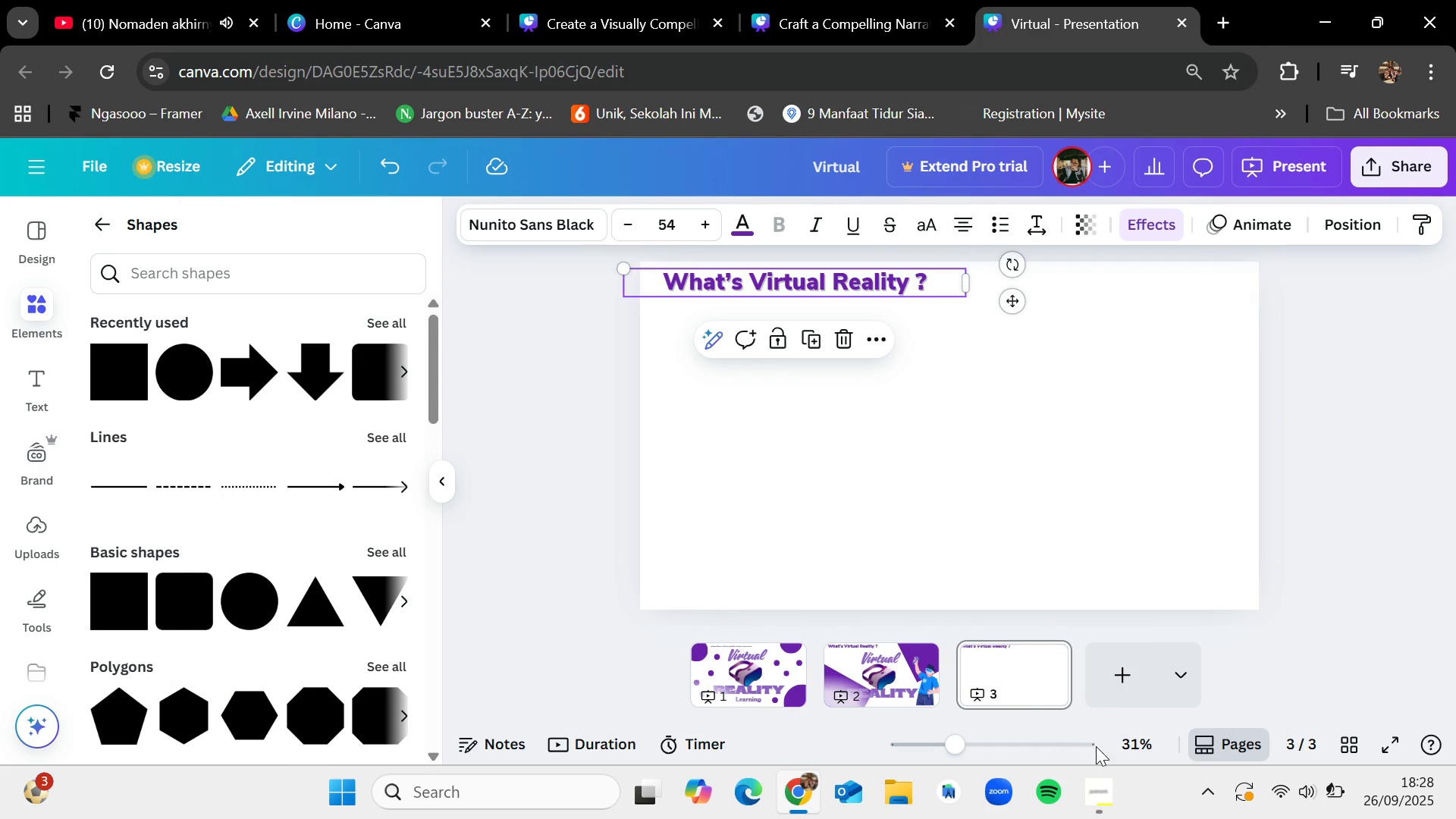 
left_click([1100, 817])
 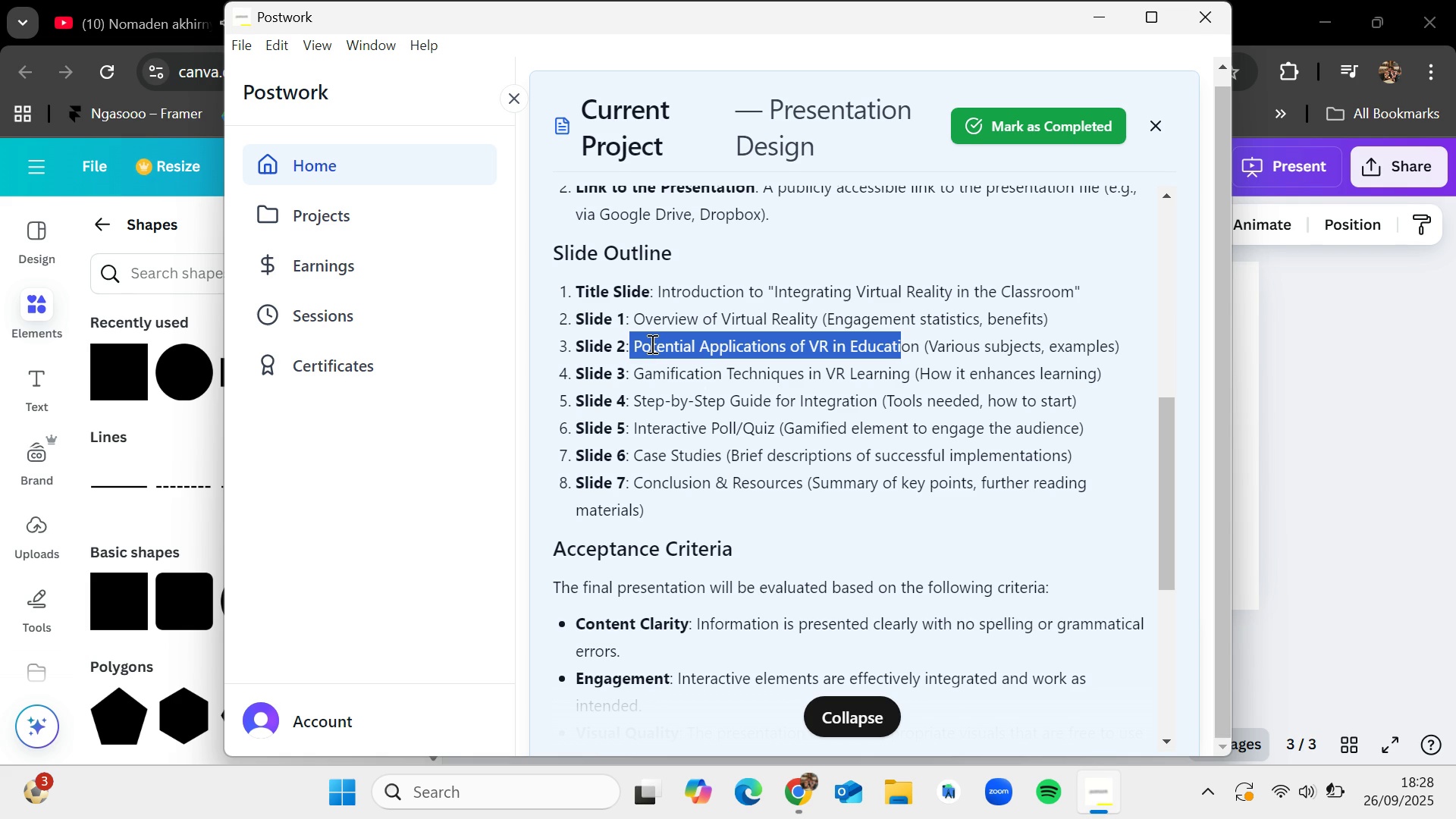 
left_click([650, 343])
 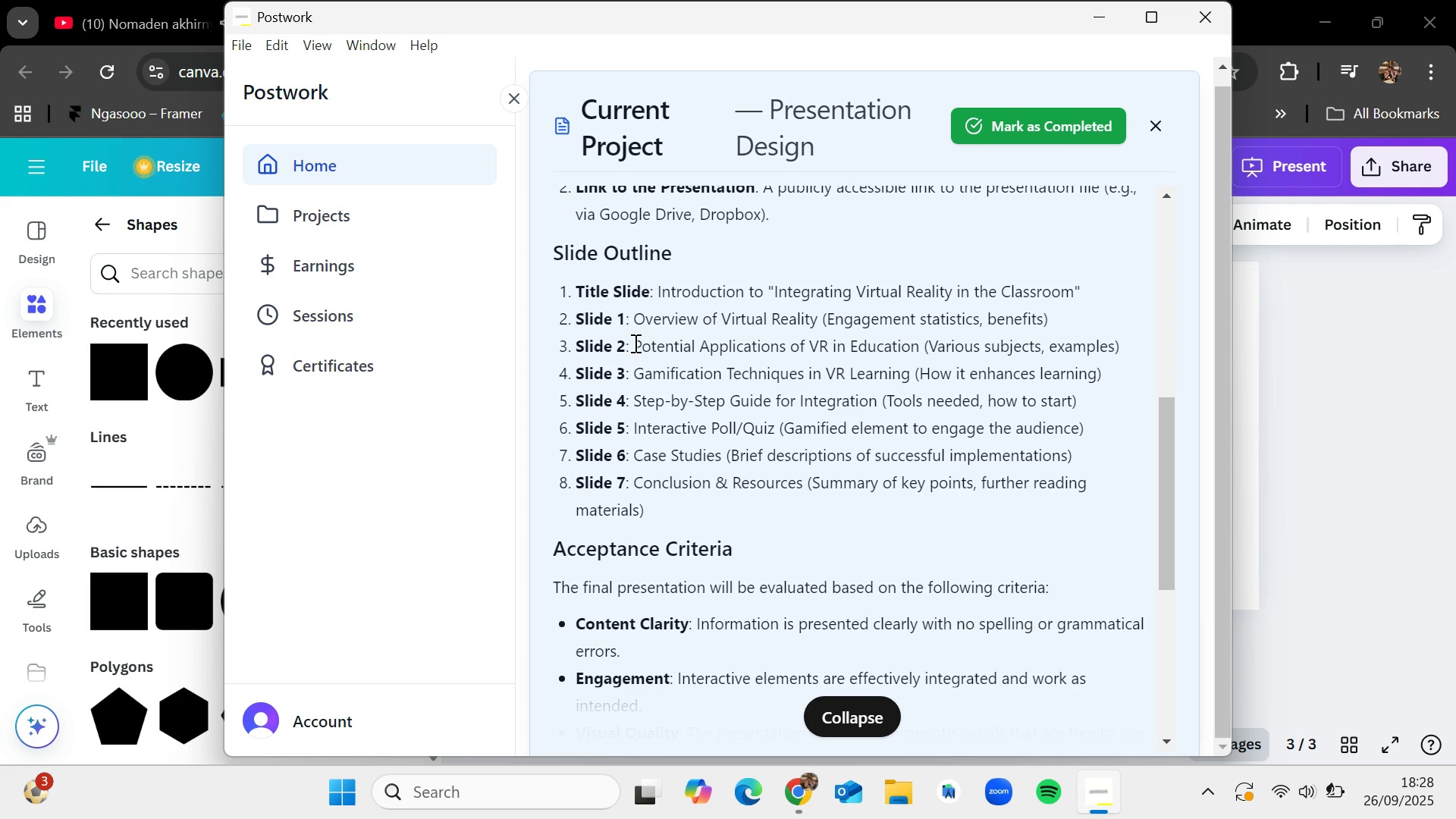 
left_click_drag(start_coordinate=[634, 343], to_coordinate=[918, 344])
 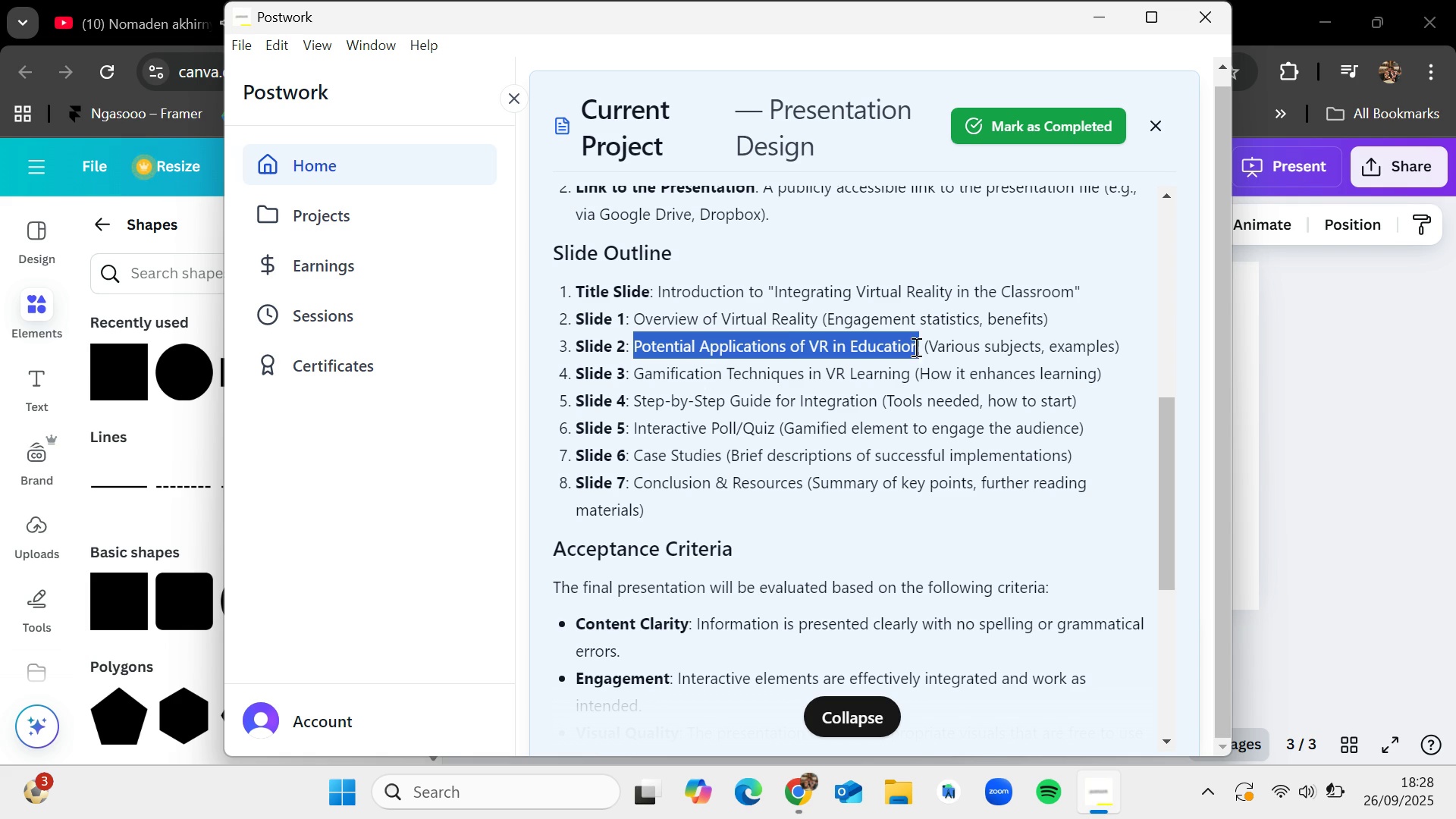 
key(Control+C)
 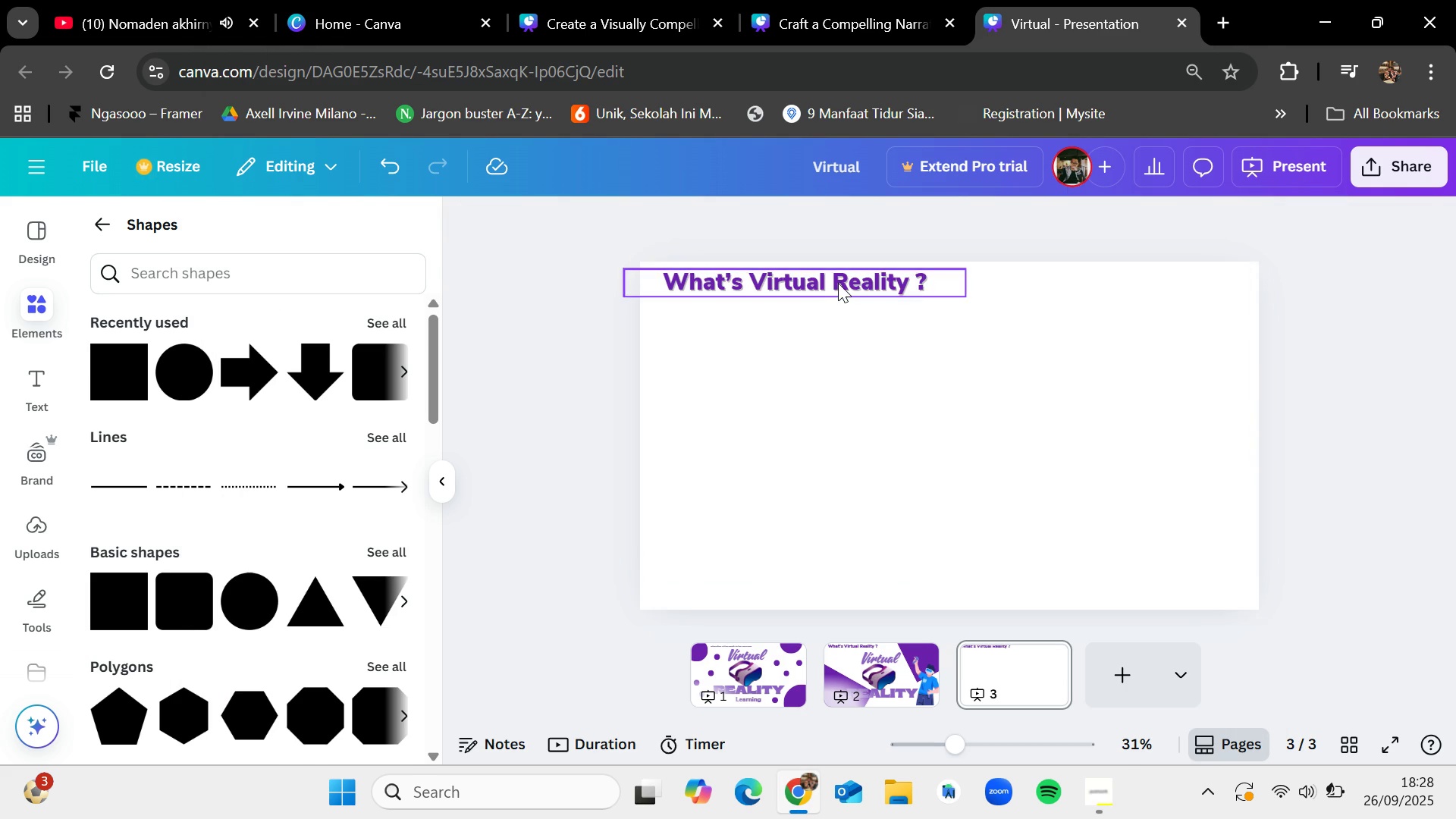 
double_click([837, 281])
 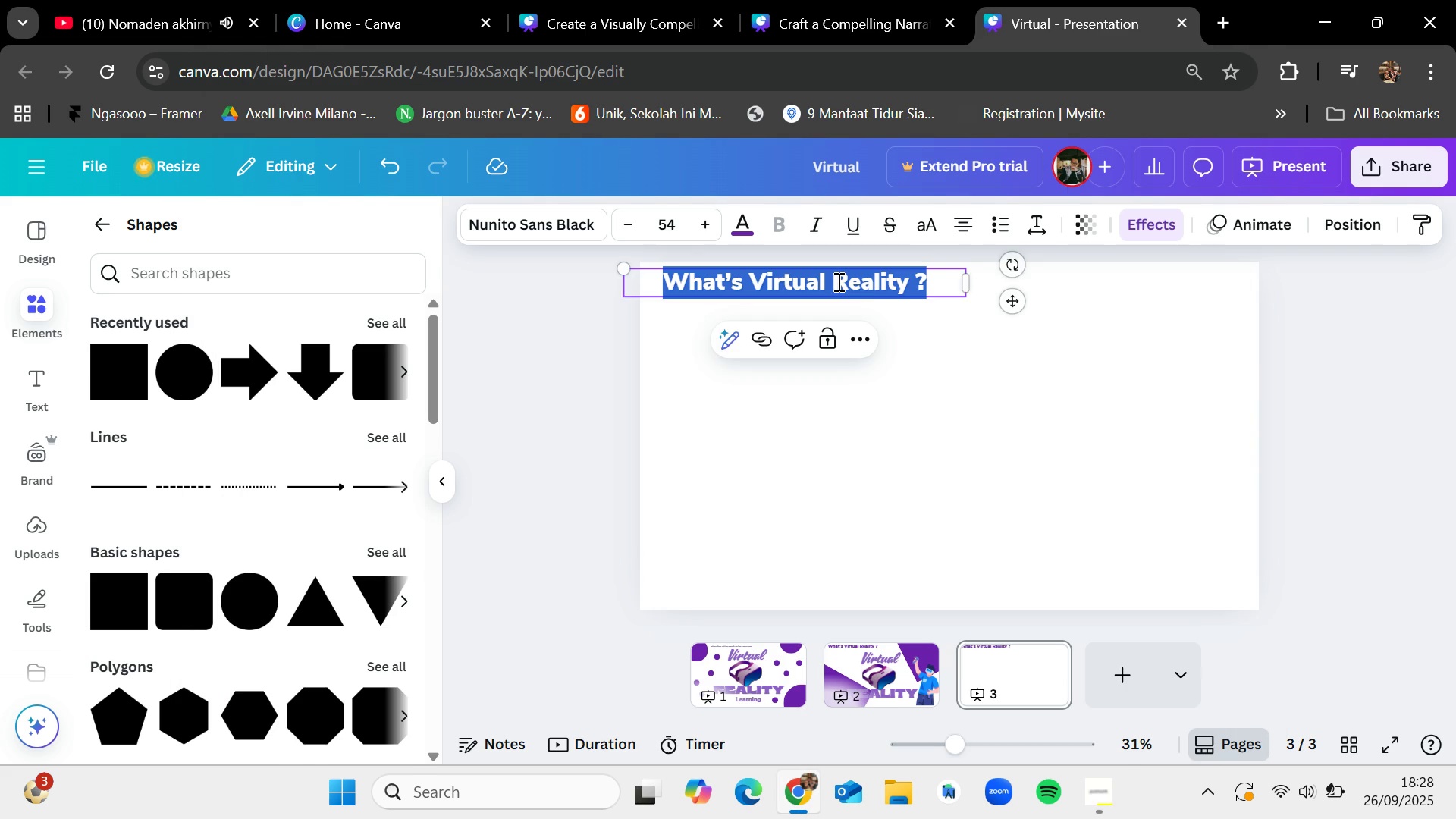 
key(Control+V)
 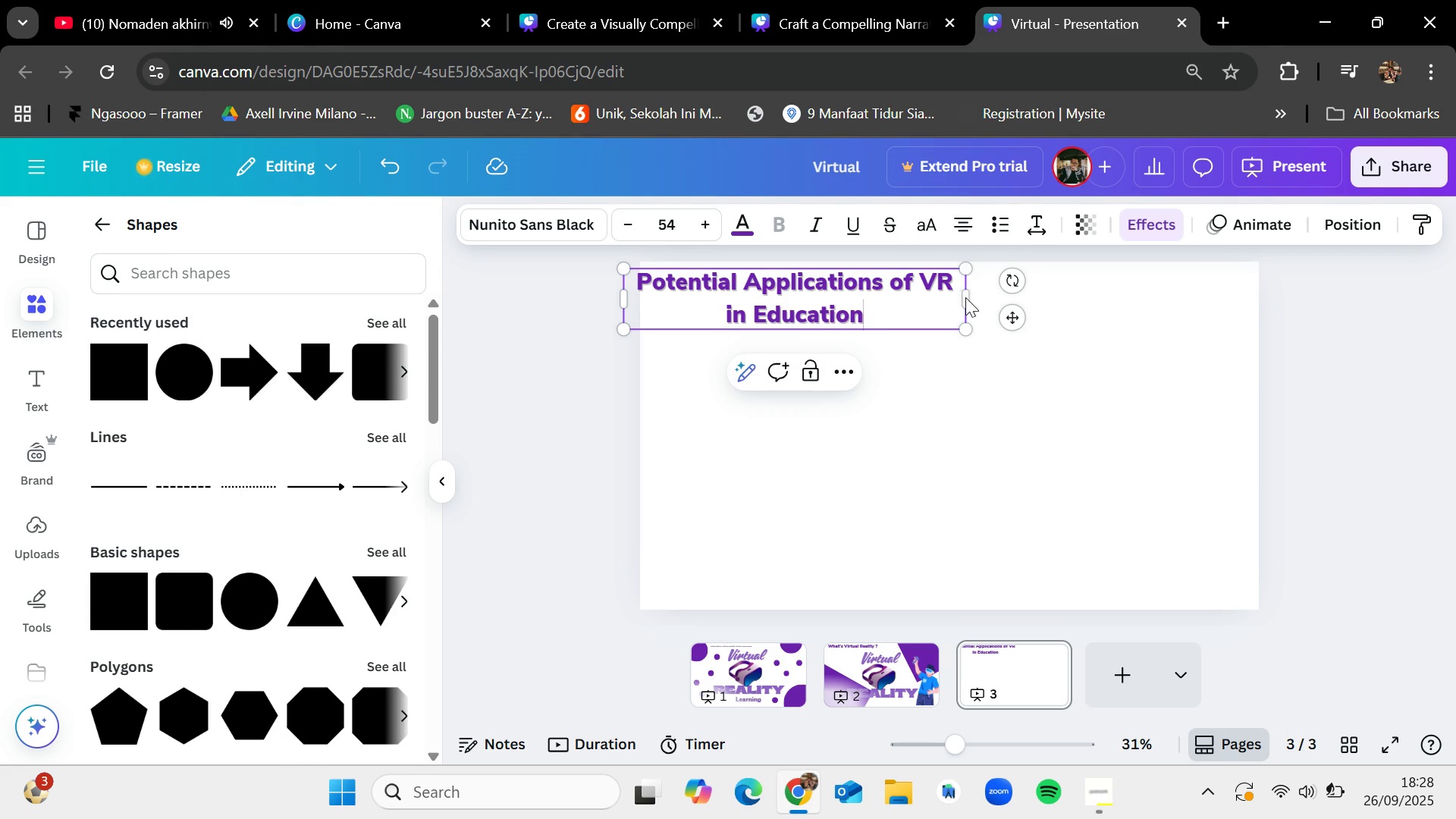 
left_click_drag(start_coordinate=[965, 294], to_coordinate=[1169, 284])
 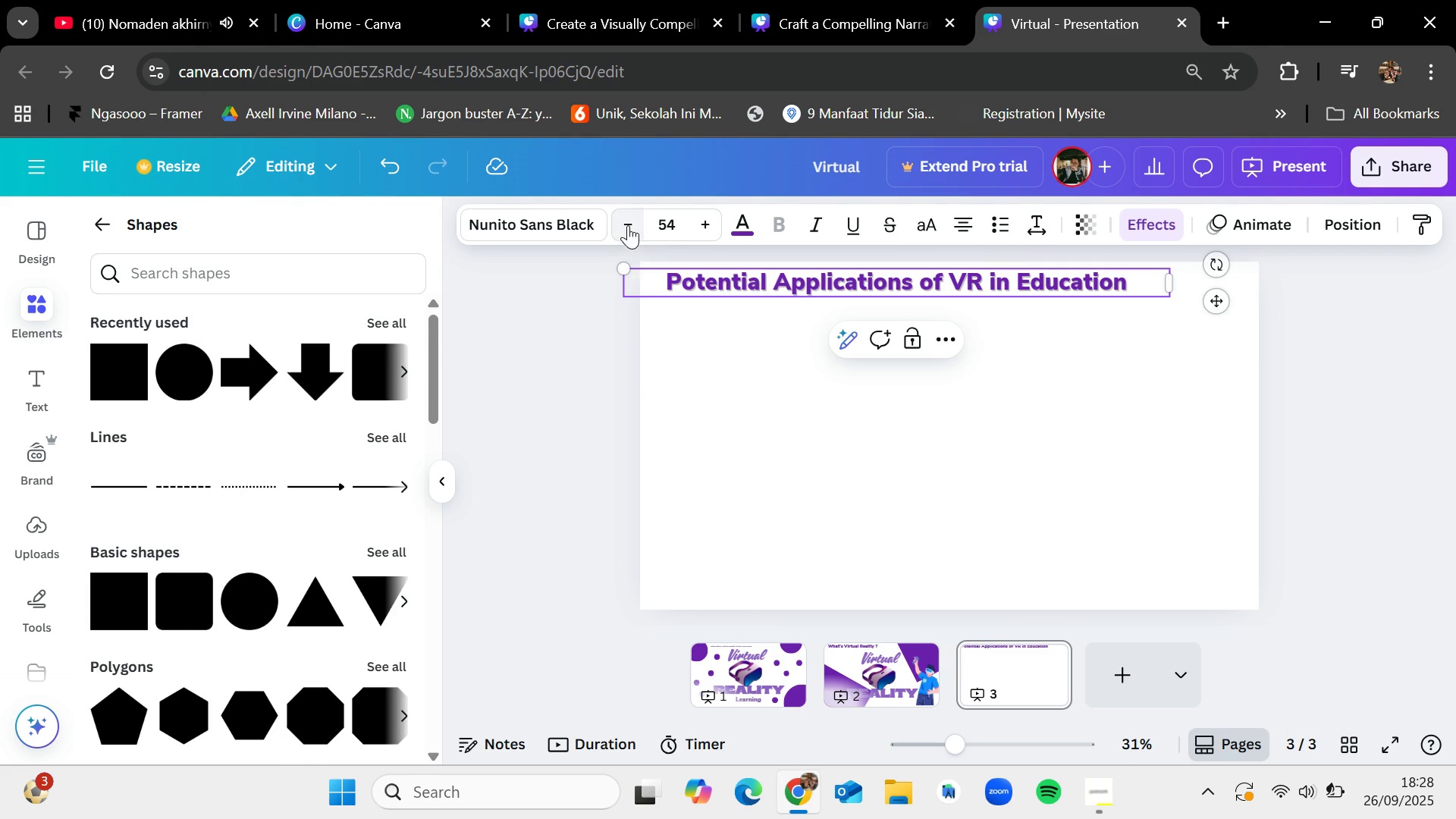 
double_click([629, 220])
 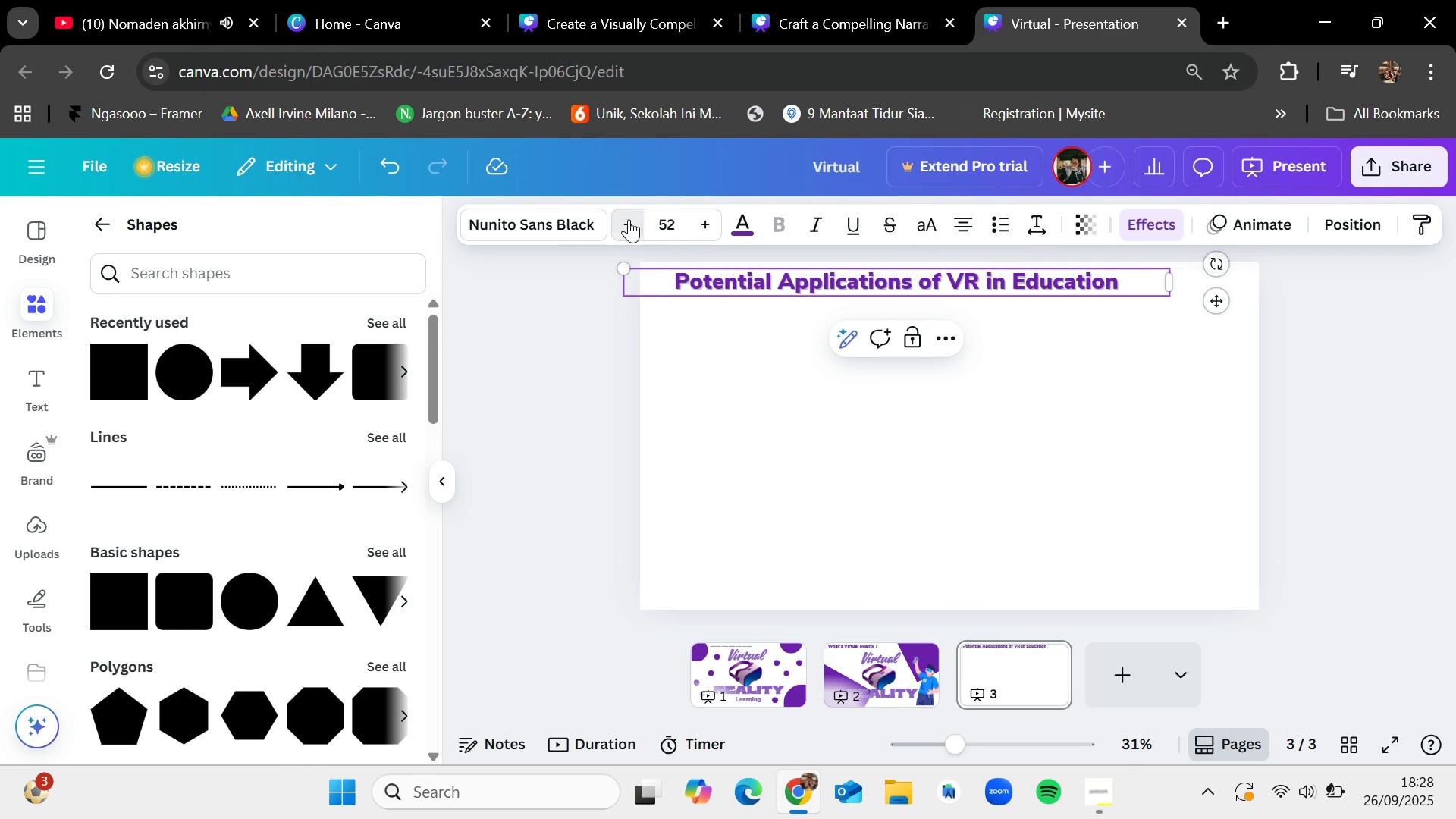 
triple_click([629, 219])
 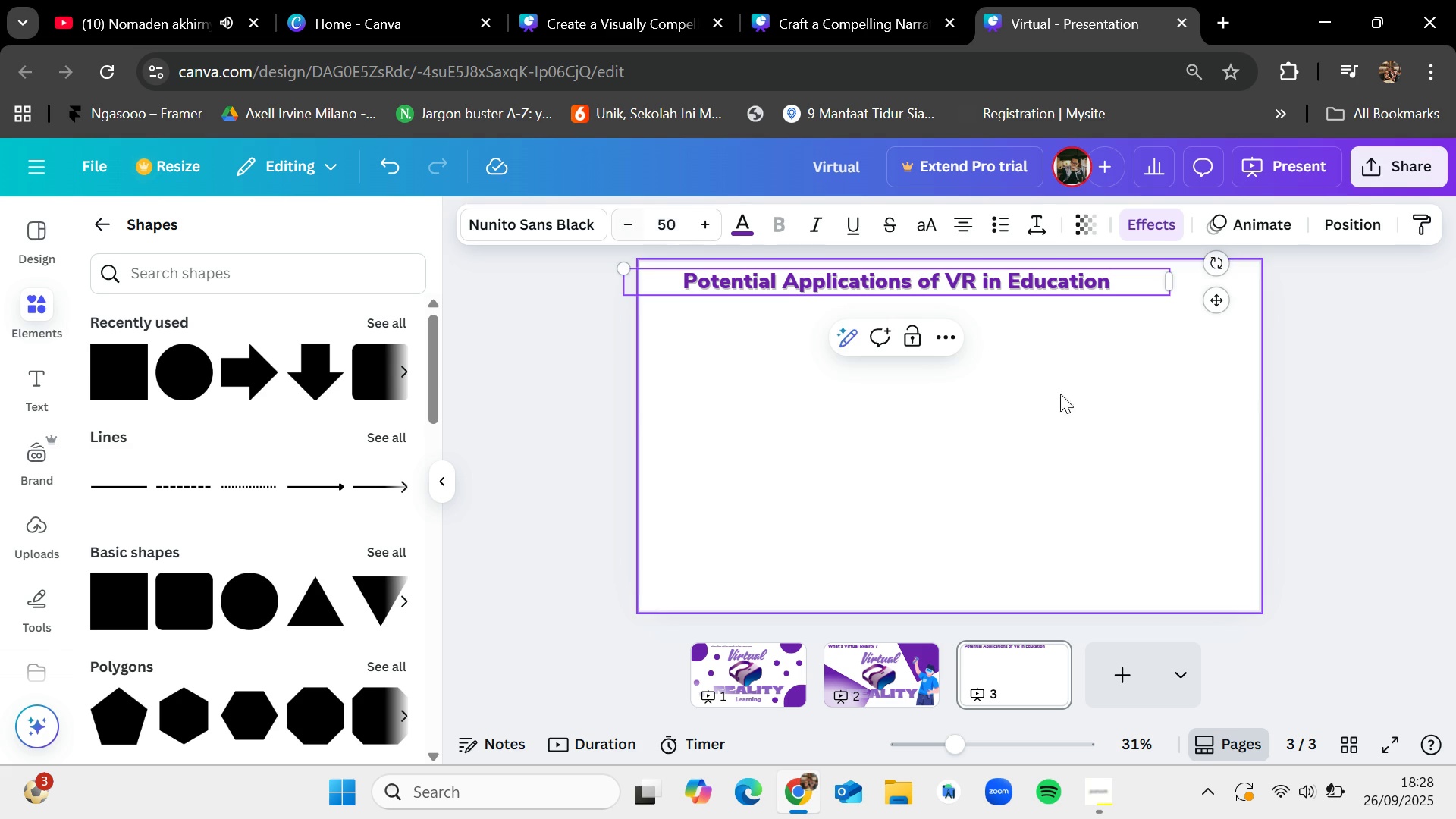 
left_click([1081, 405])
 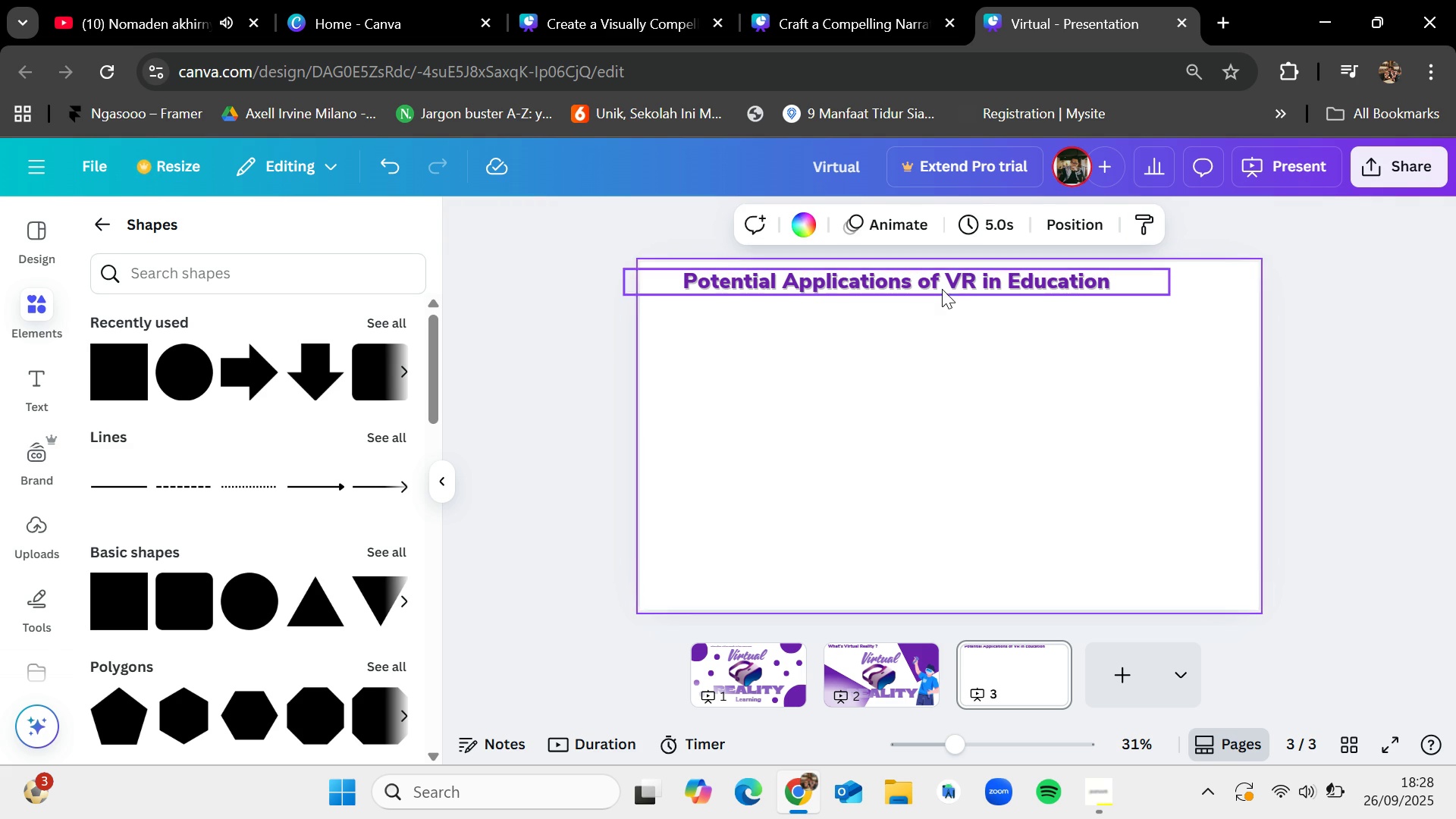 
left_click_drag(start_coordinate=[942, 286], to_coordinate=[1012, 297])
 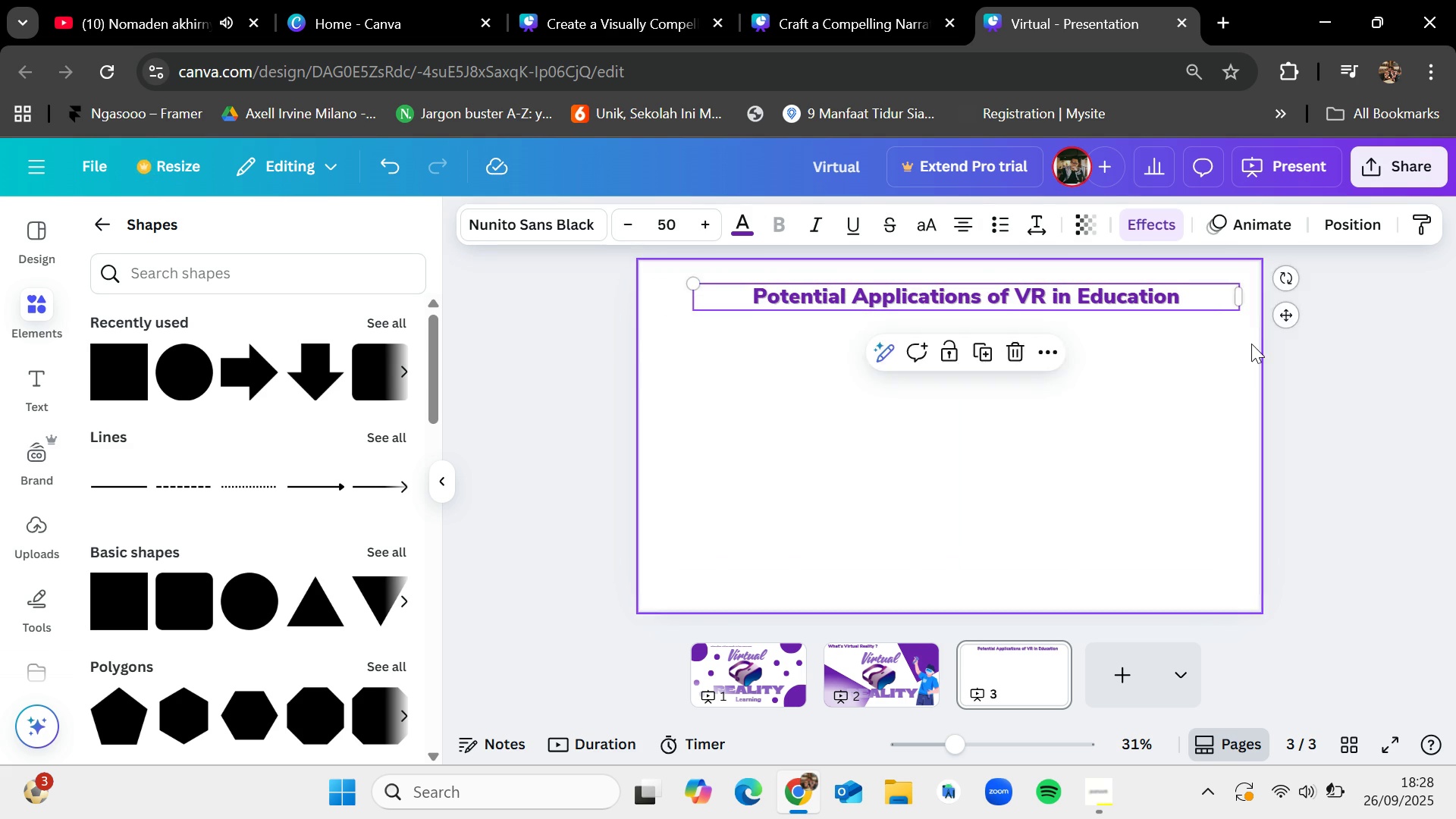 
left_click([1251, 344])
 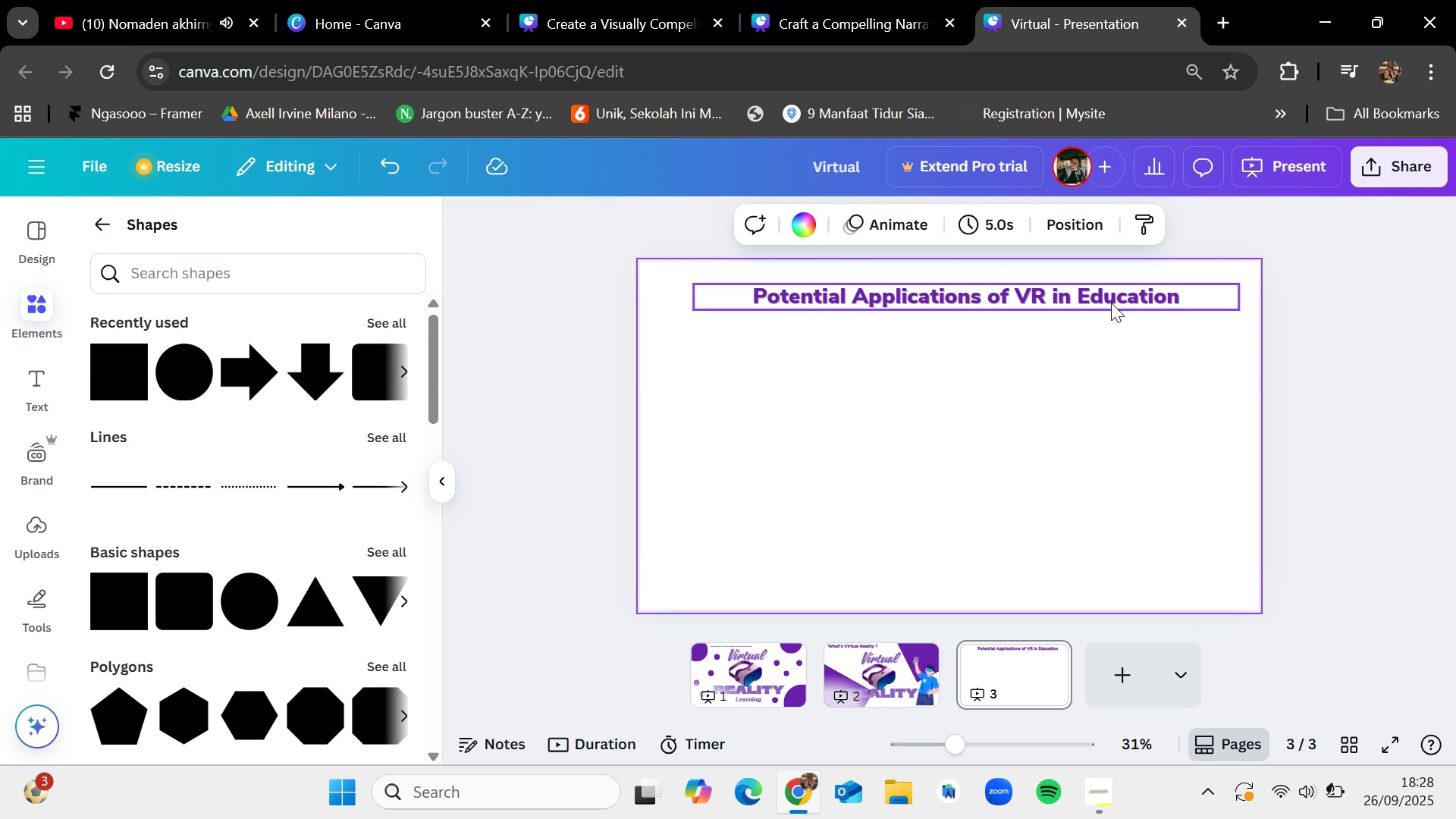 
left_click_drag(start_coordinate=[1110, 297], to_coordinate=[1106, 297])
 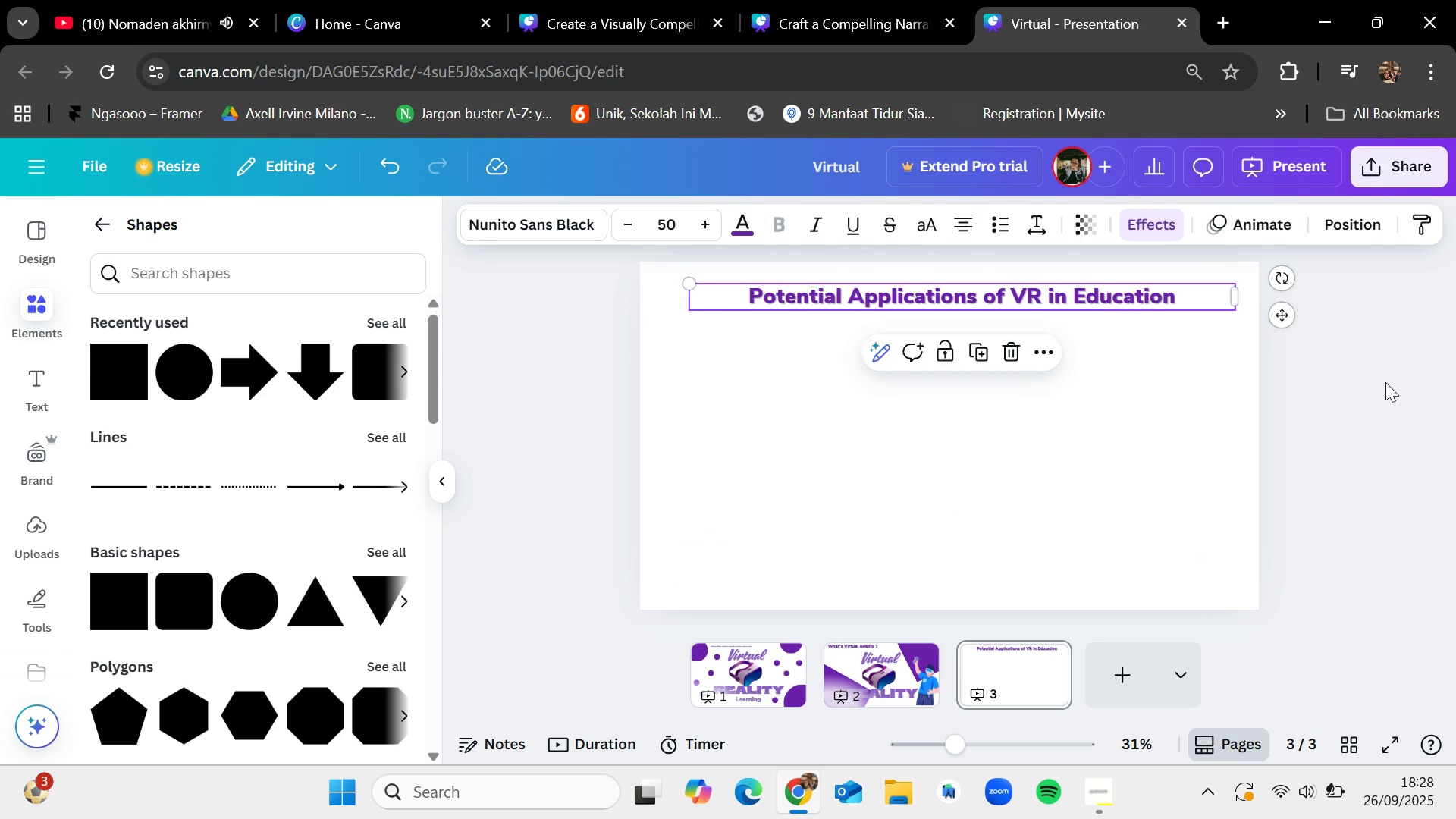 
left_click([1385, 382])
 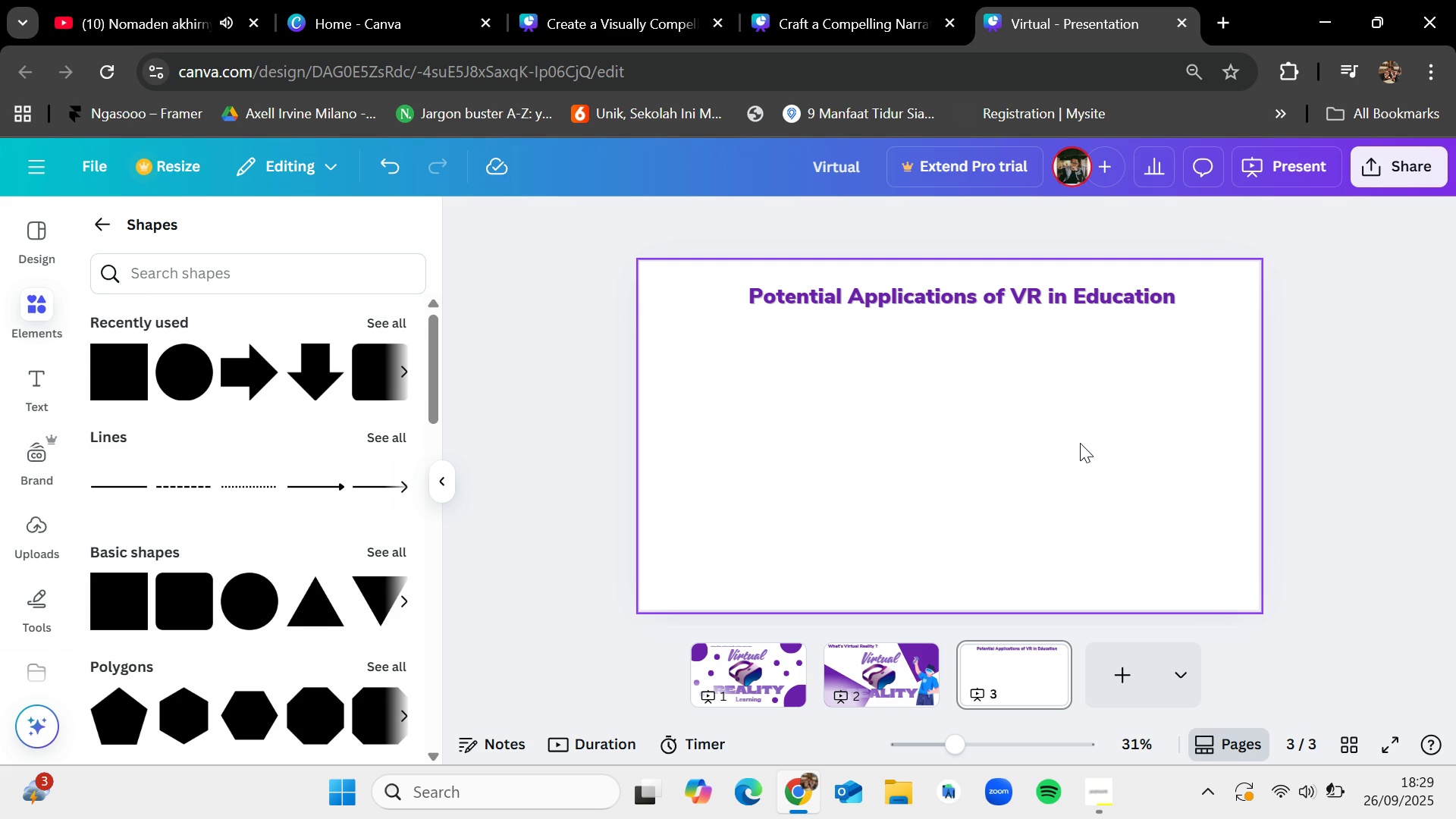 
wait(31.71)
 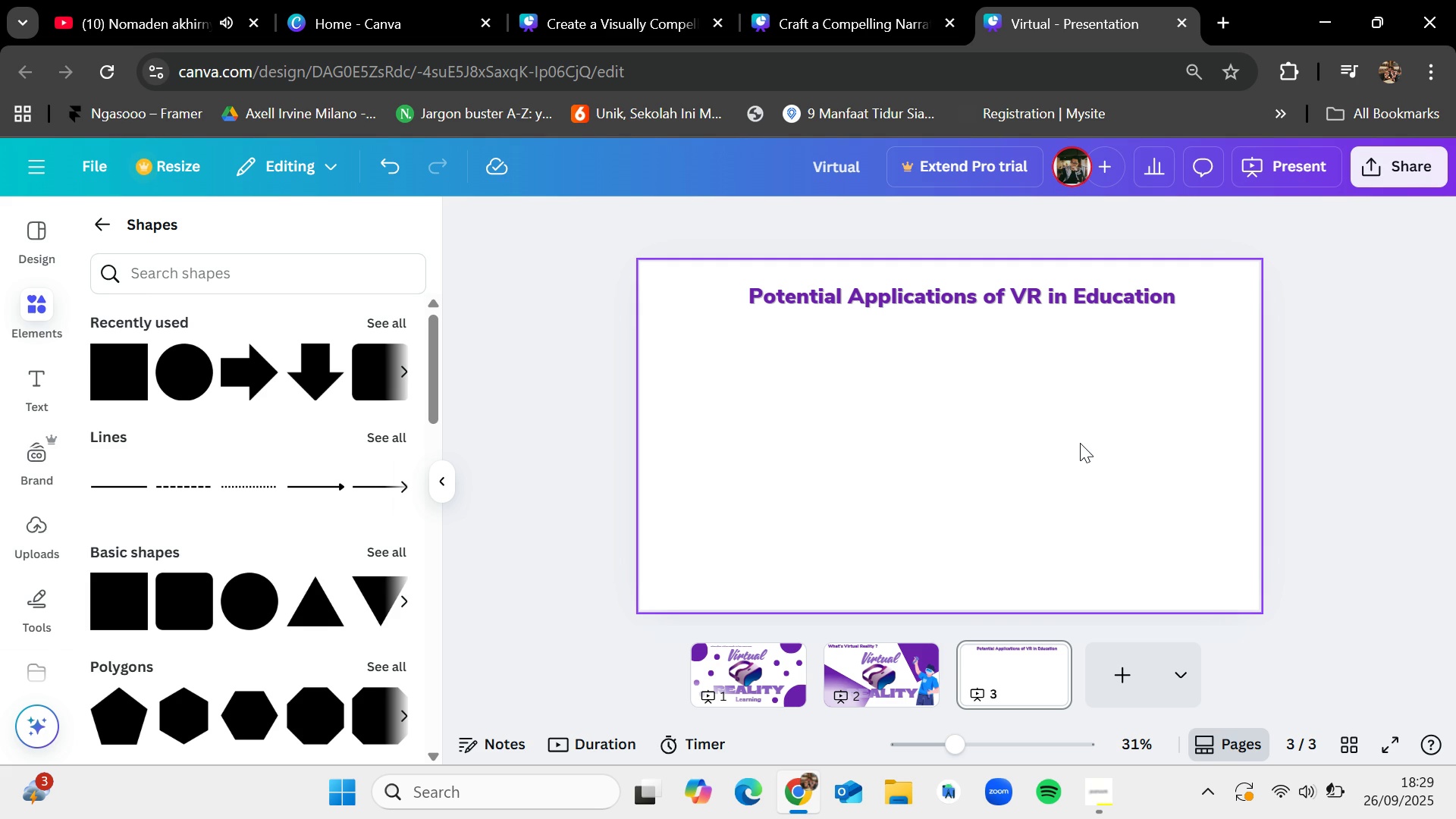 
left_click([836, 0])
 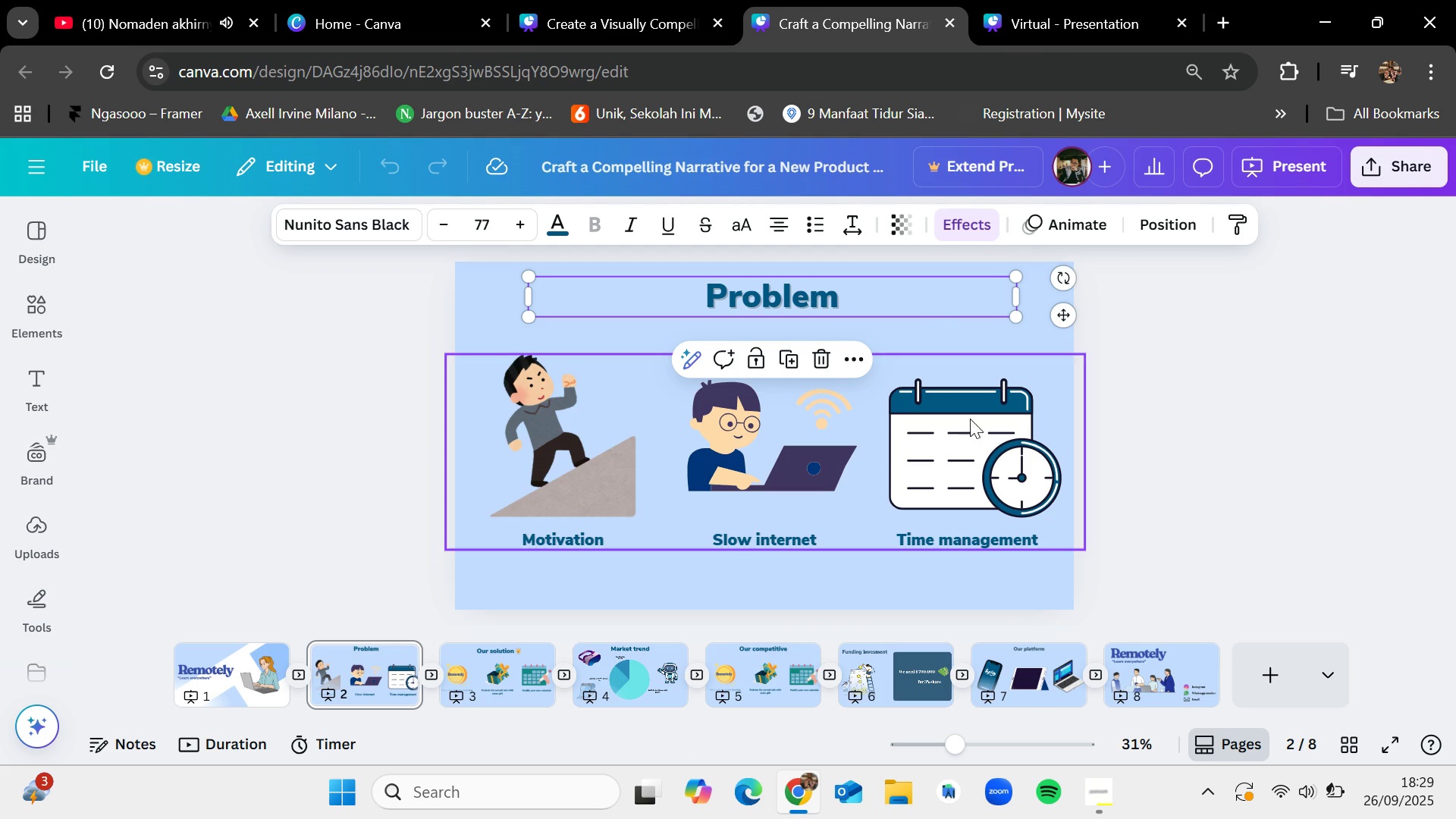 
left_click([648, 0])
 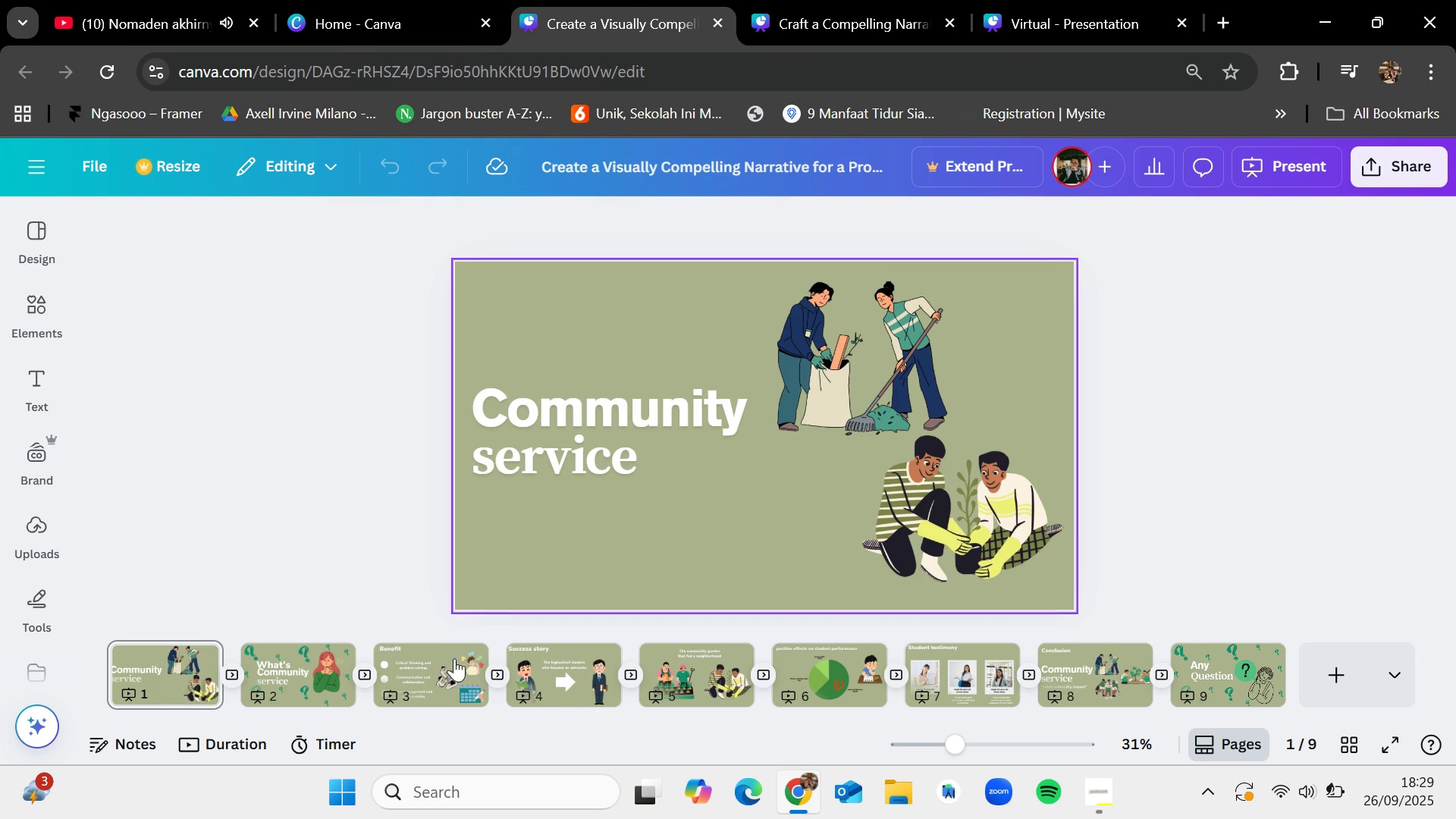 
left_click([441, 667])
 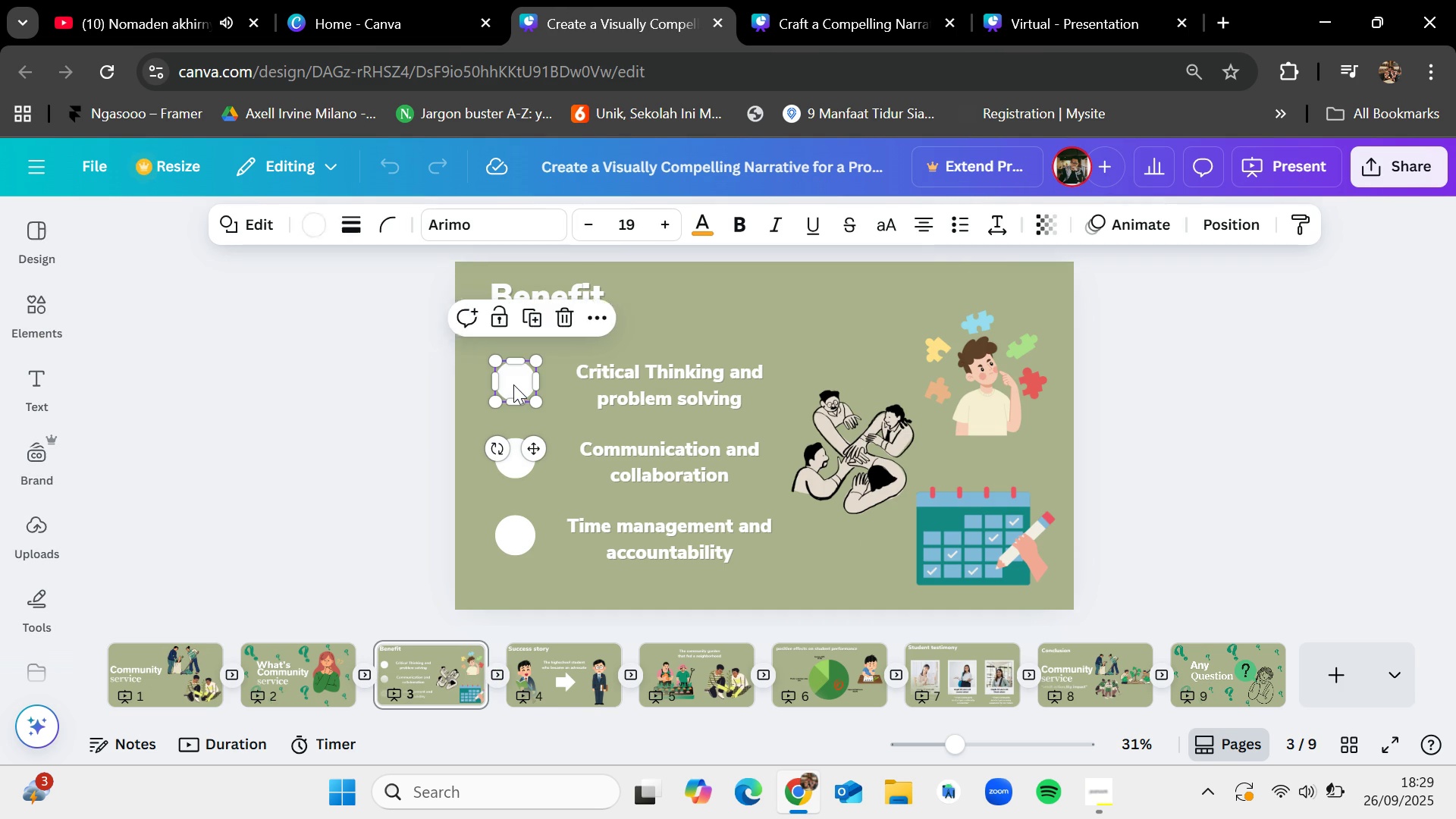 
key(Control+C)
 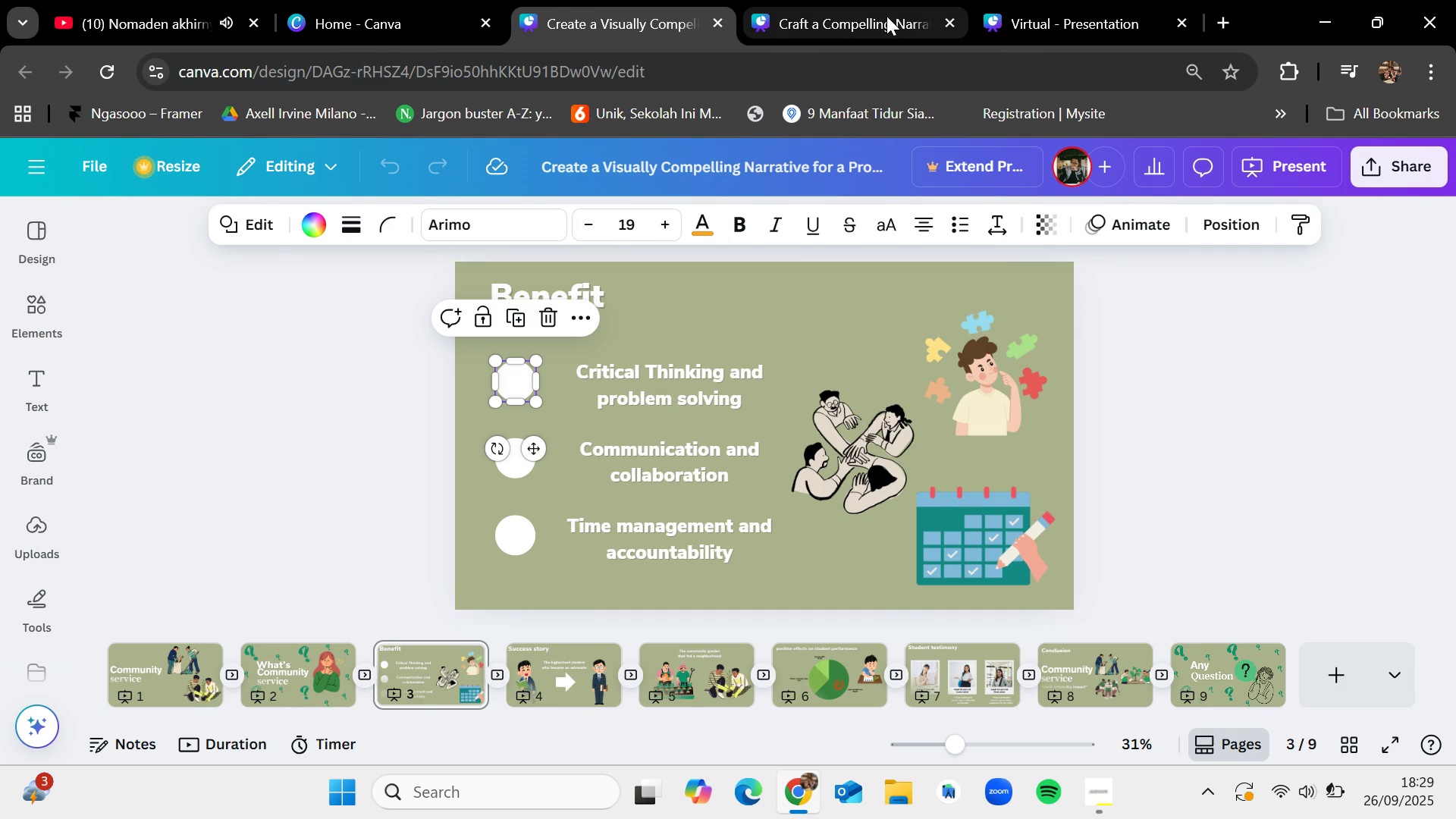 
left_click([886, 16])
 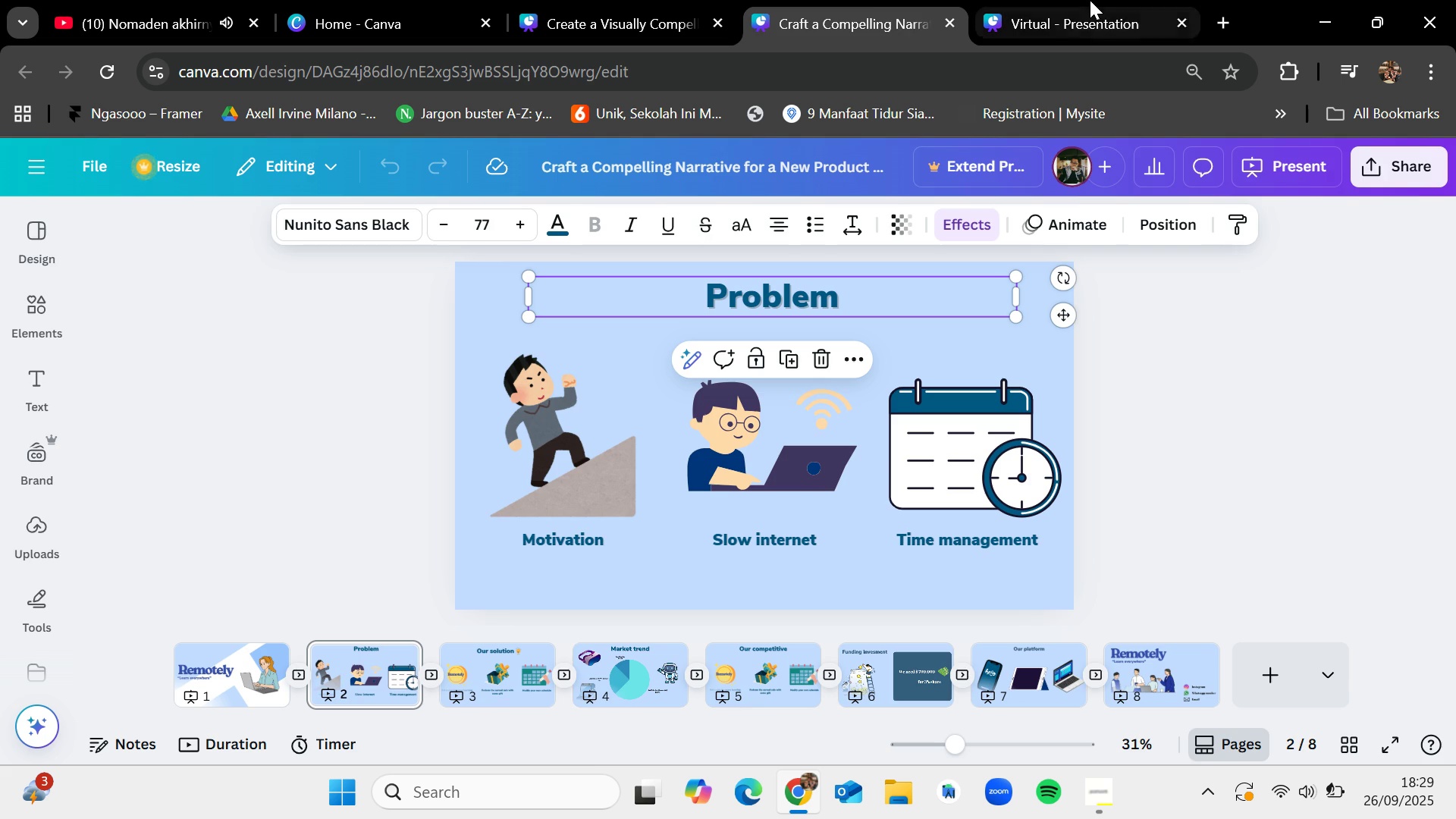 
left_click([1090, 0])
 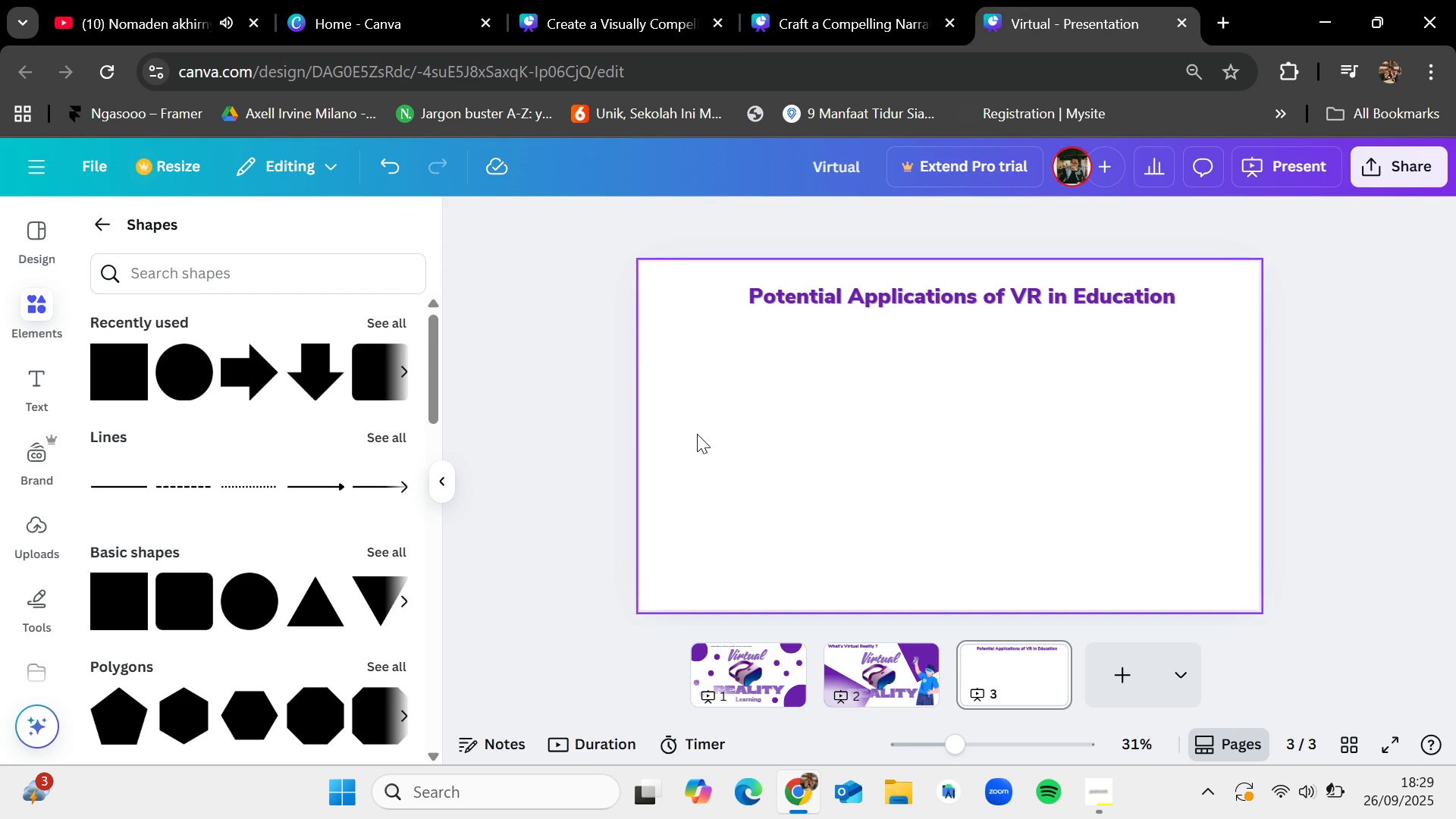 
key(Control+V)
 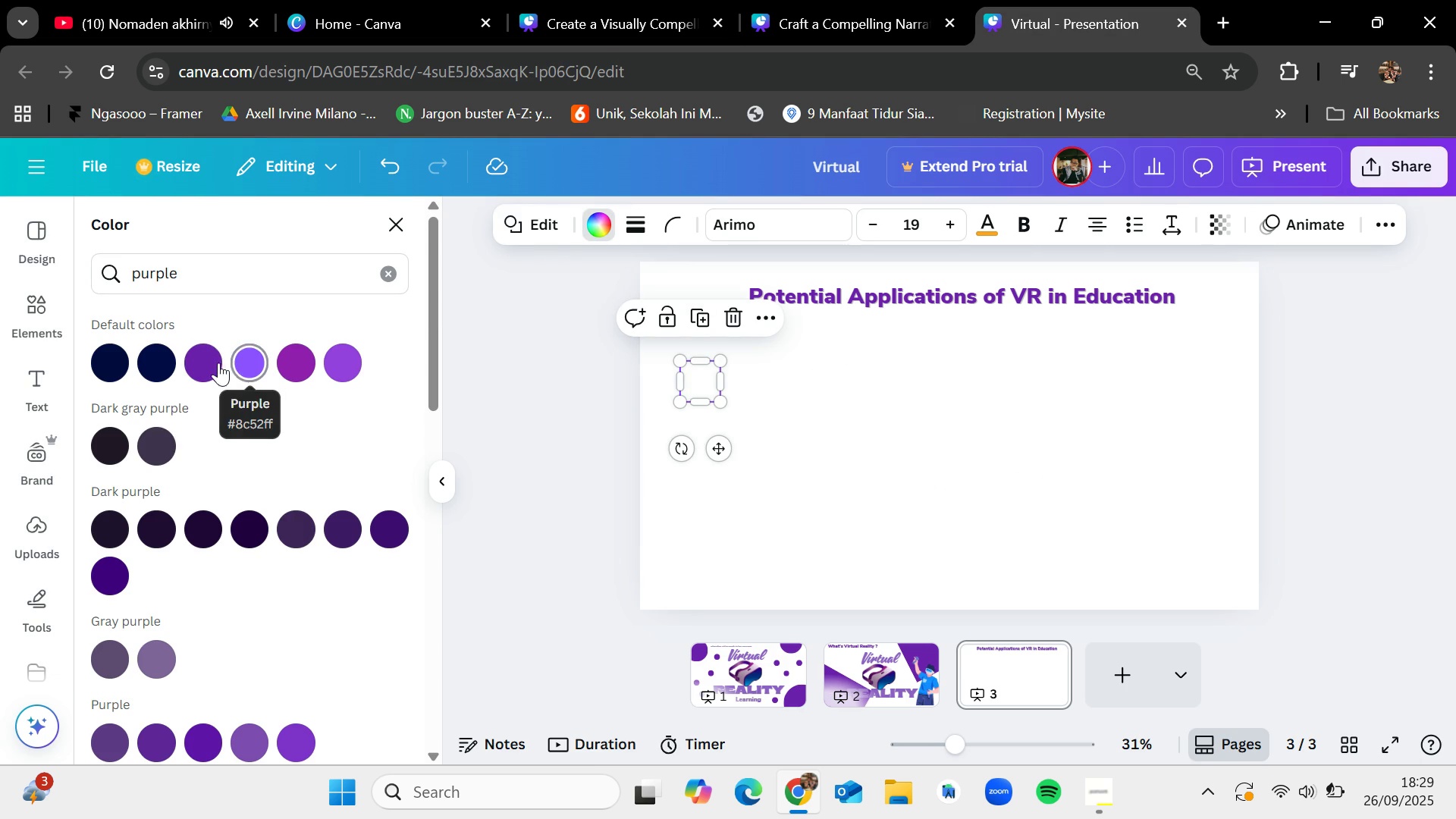 
left_click([838, 421])
 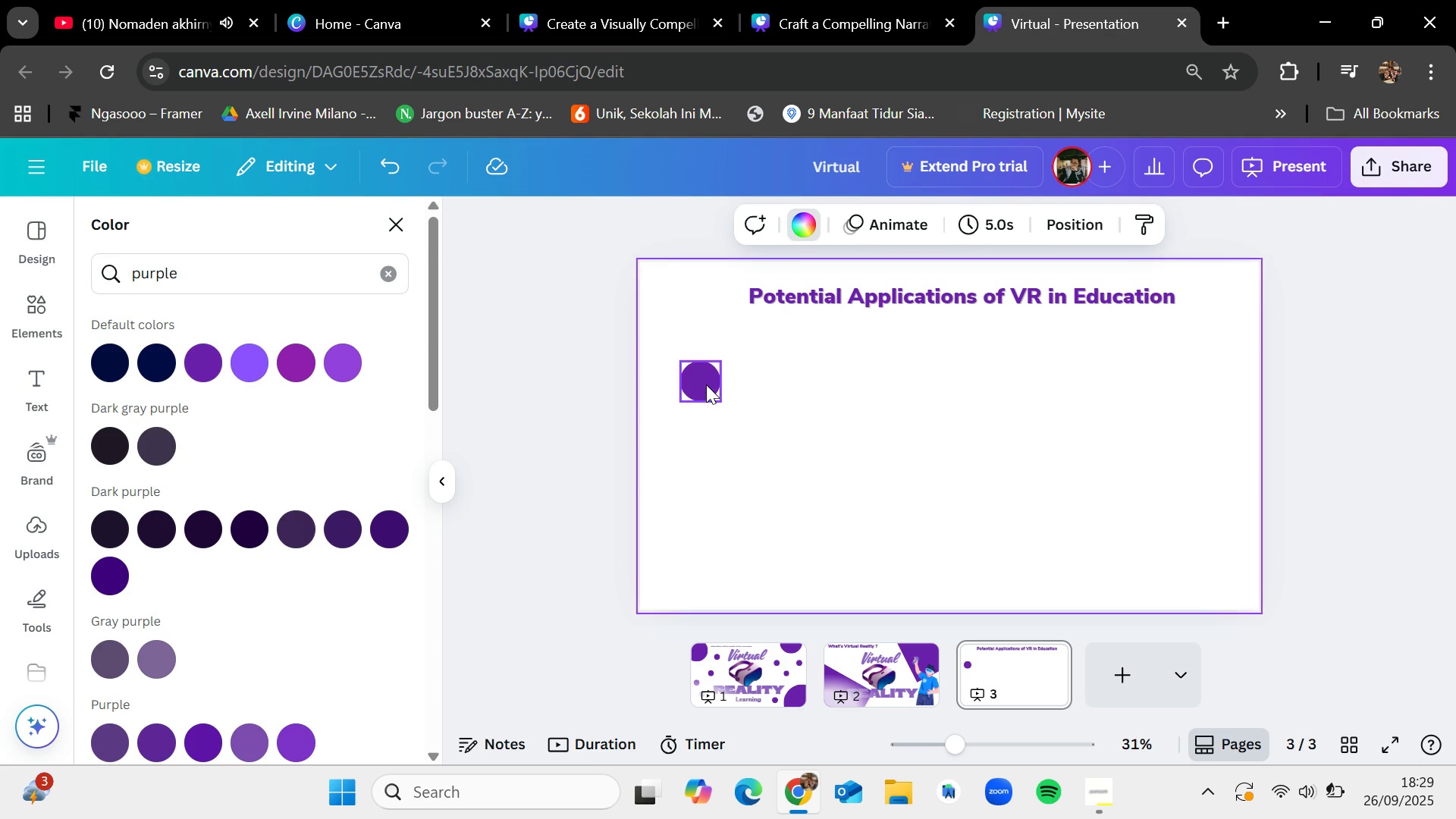 
left_click([705, 383])
 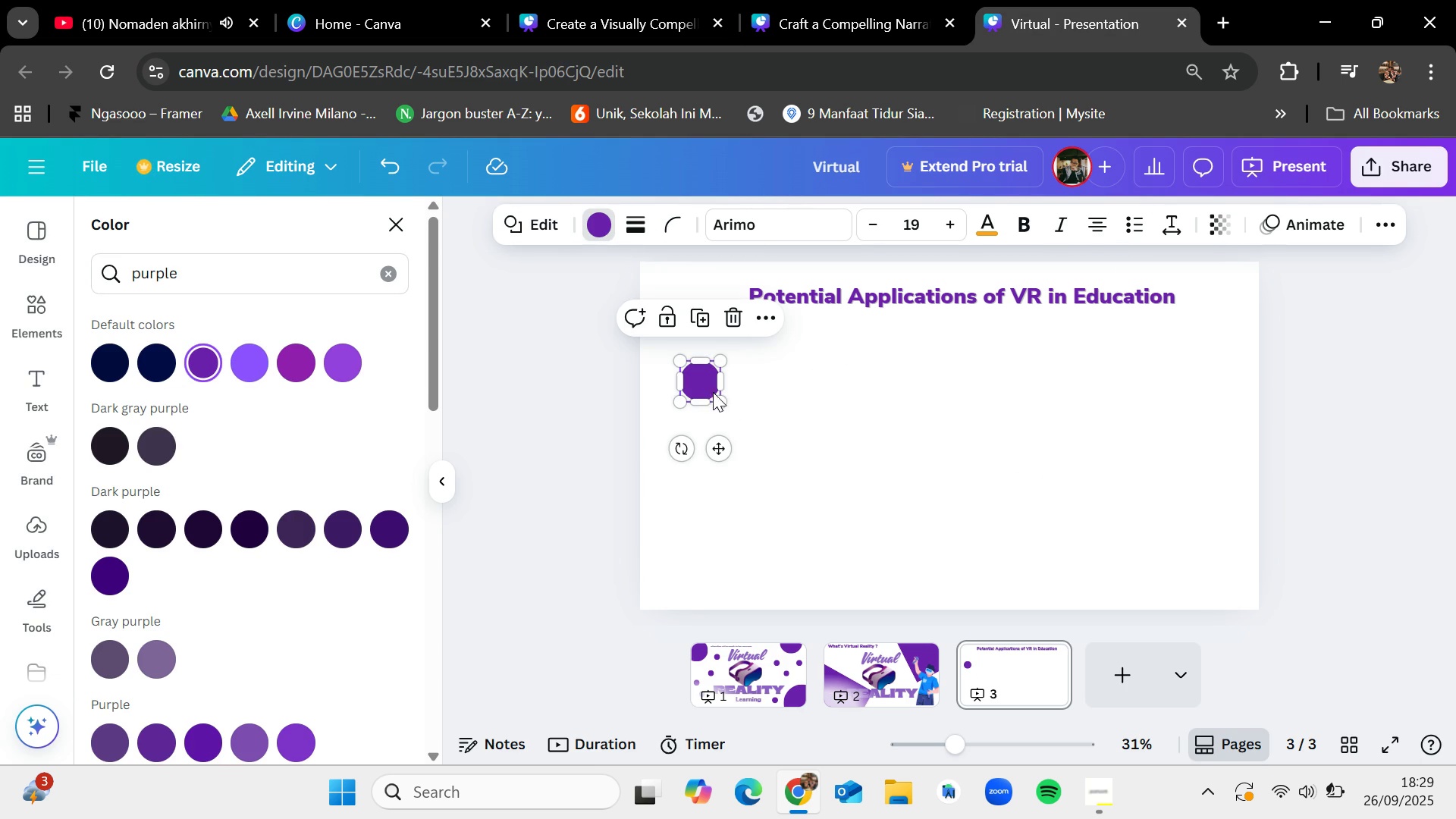 
left_click_drag(start_coordinate=[722, 403], to_coordinate=[713, 393])
 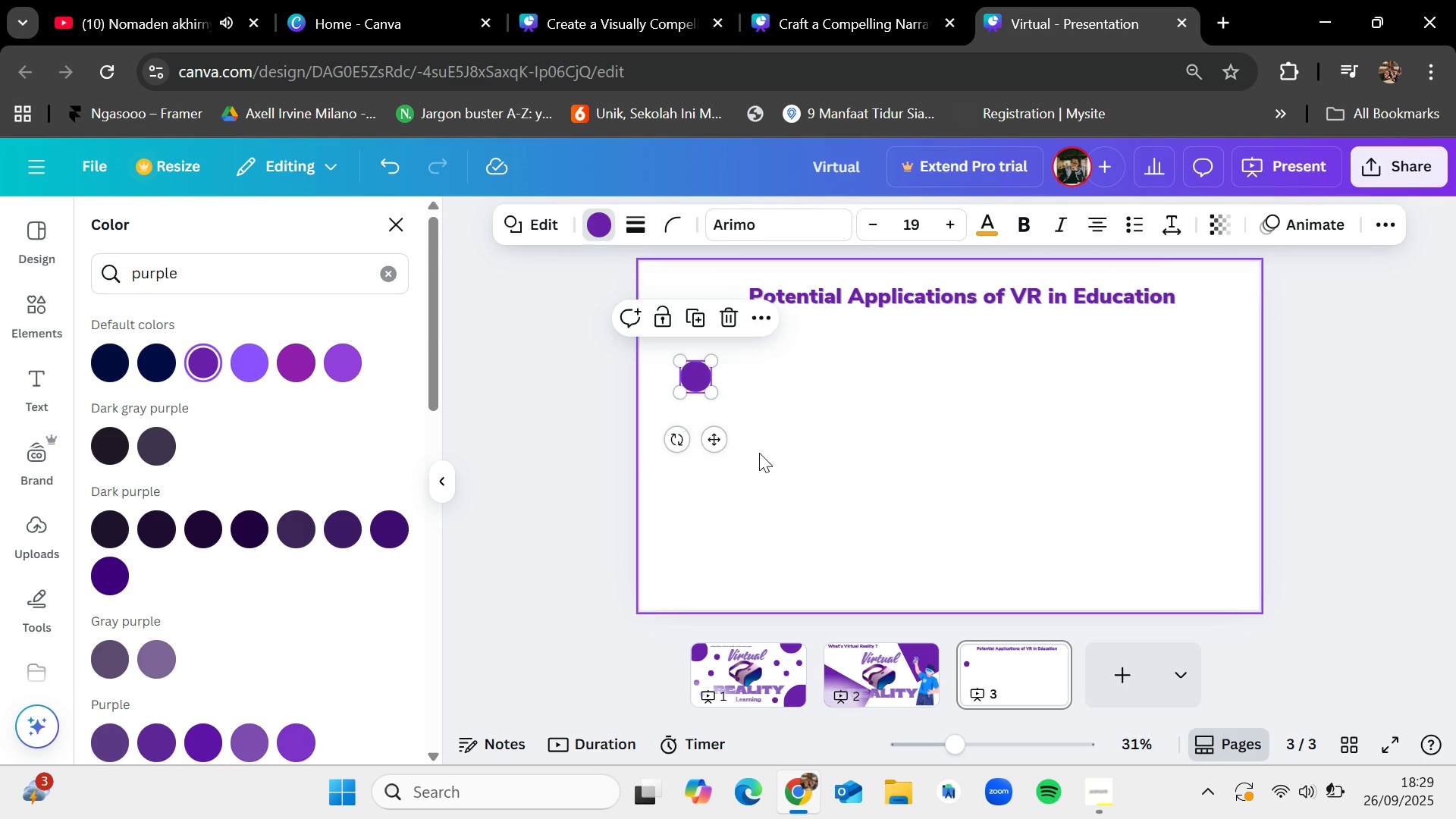 
left_click([759, 453])
 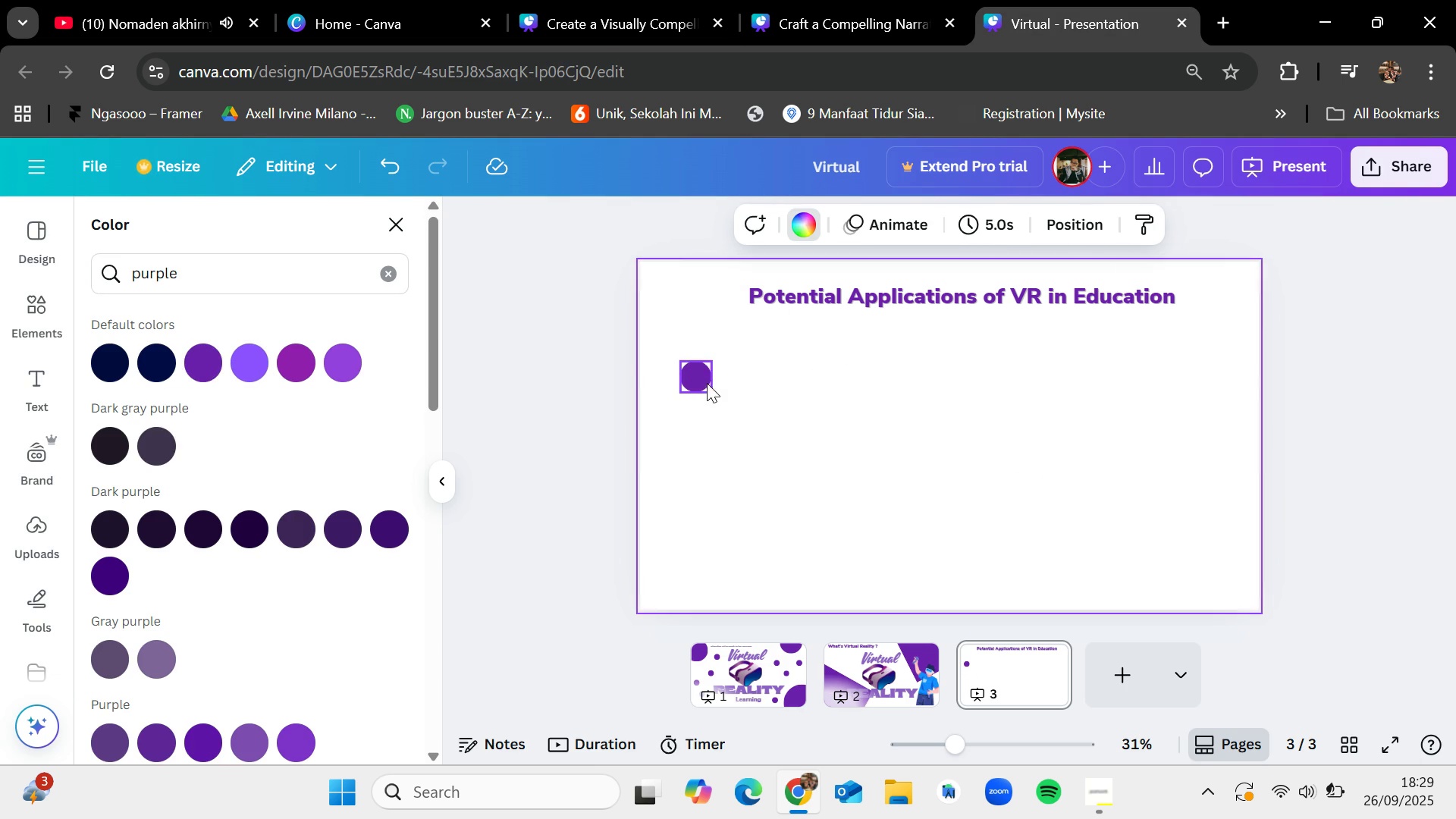 
left_click_drag(start_coordinate=[707, 381], to_coordinate=[720, 382])
 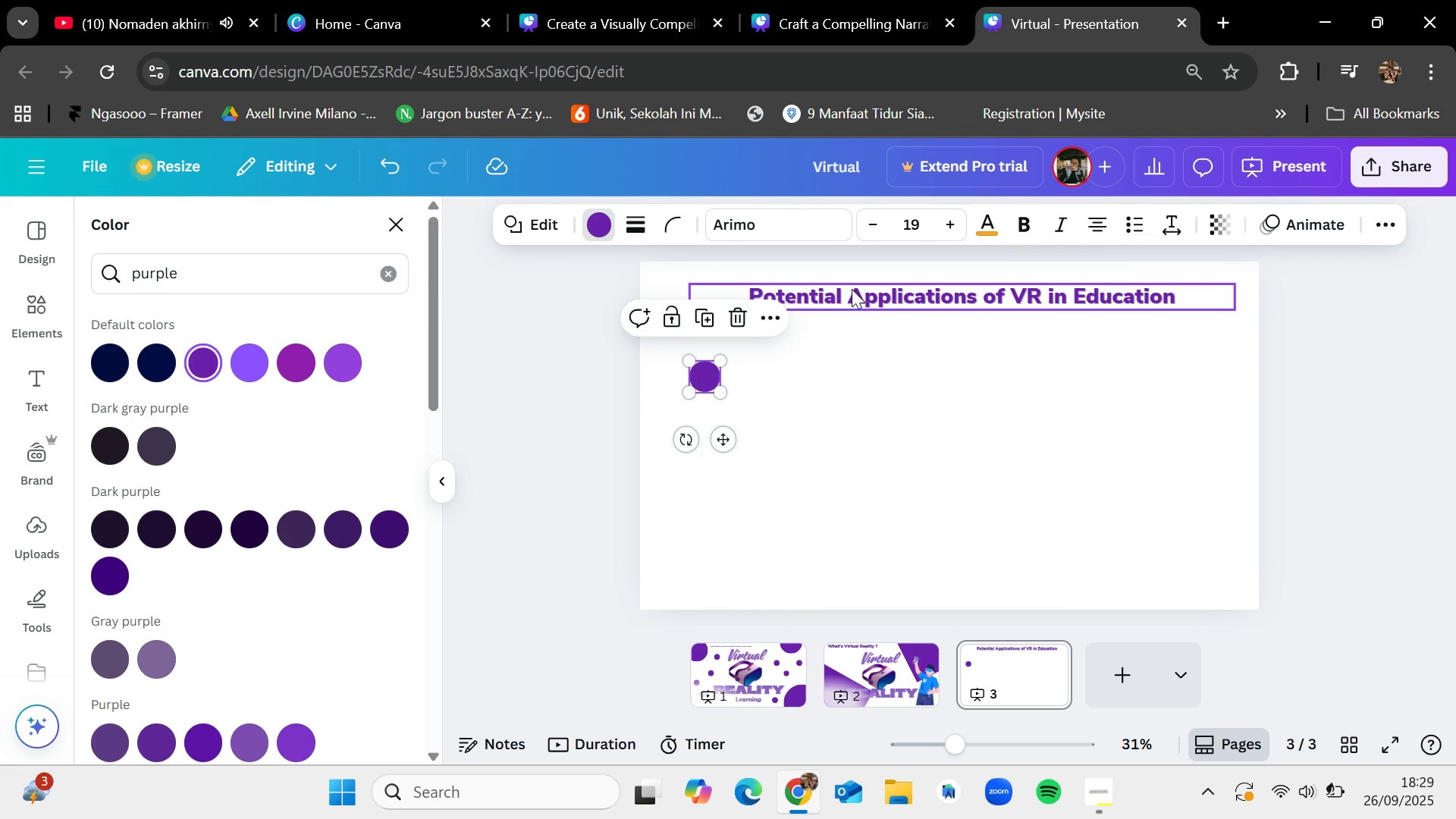 
left_click([852, 289])
 